 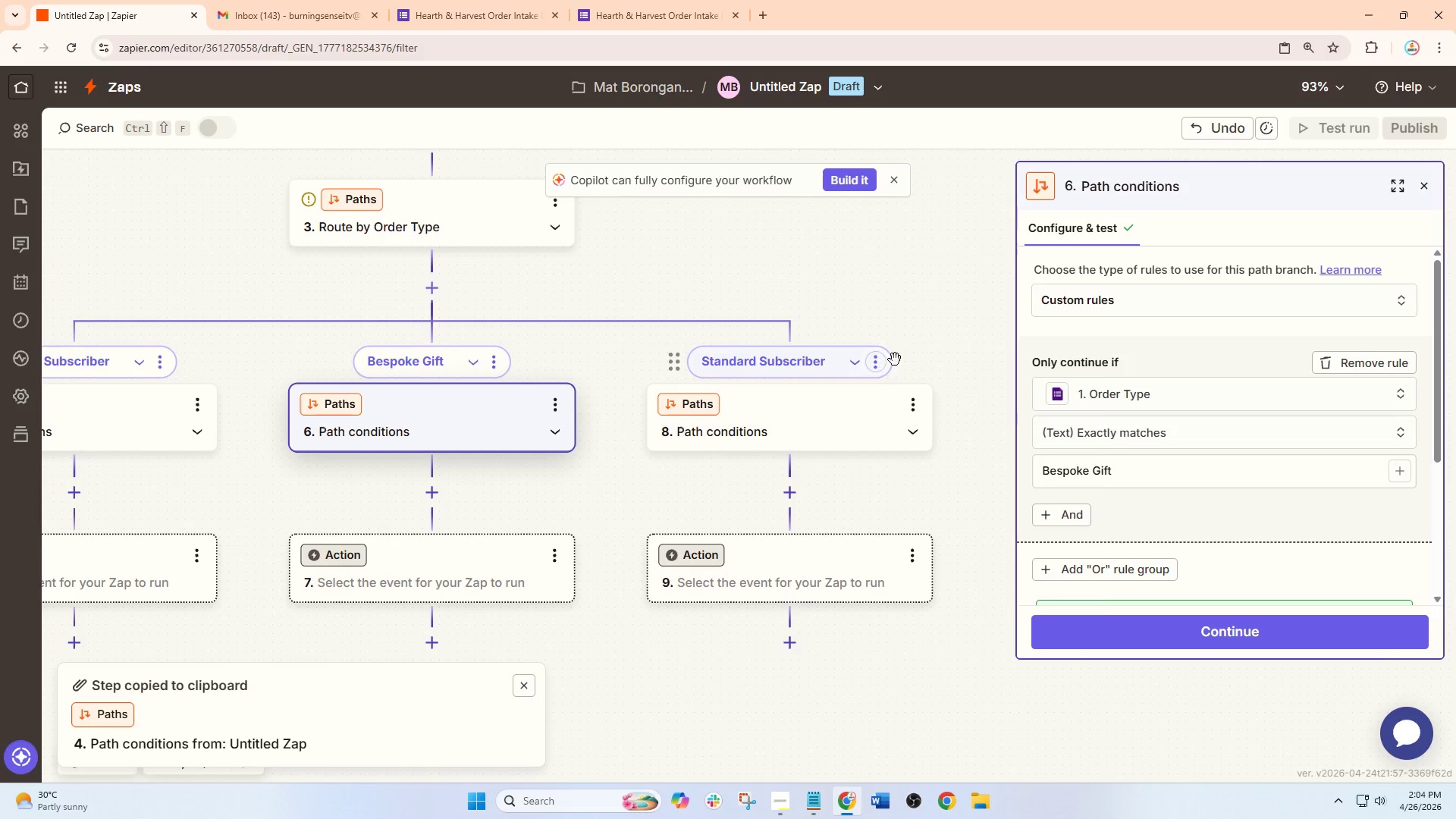 
left_click([966, 372])
 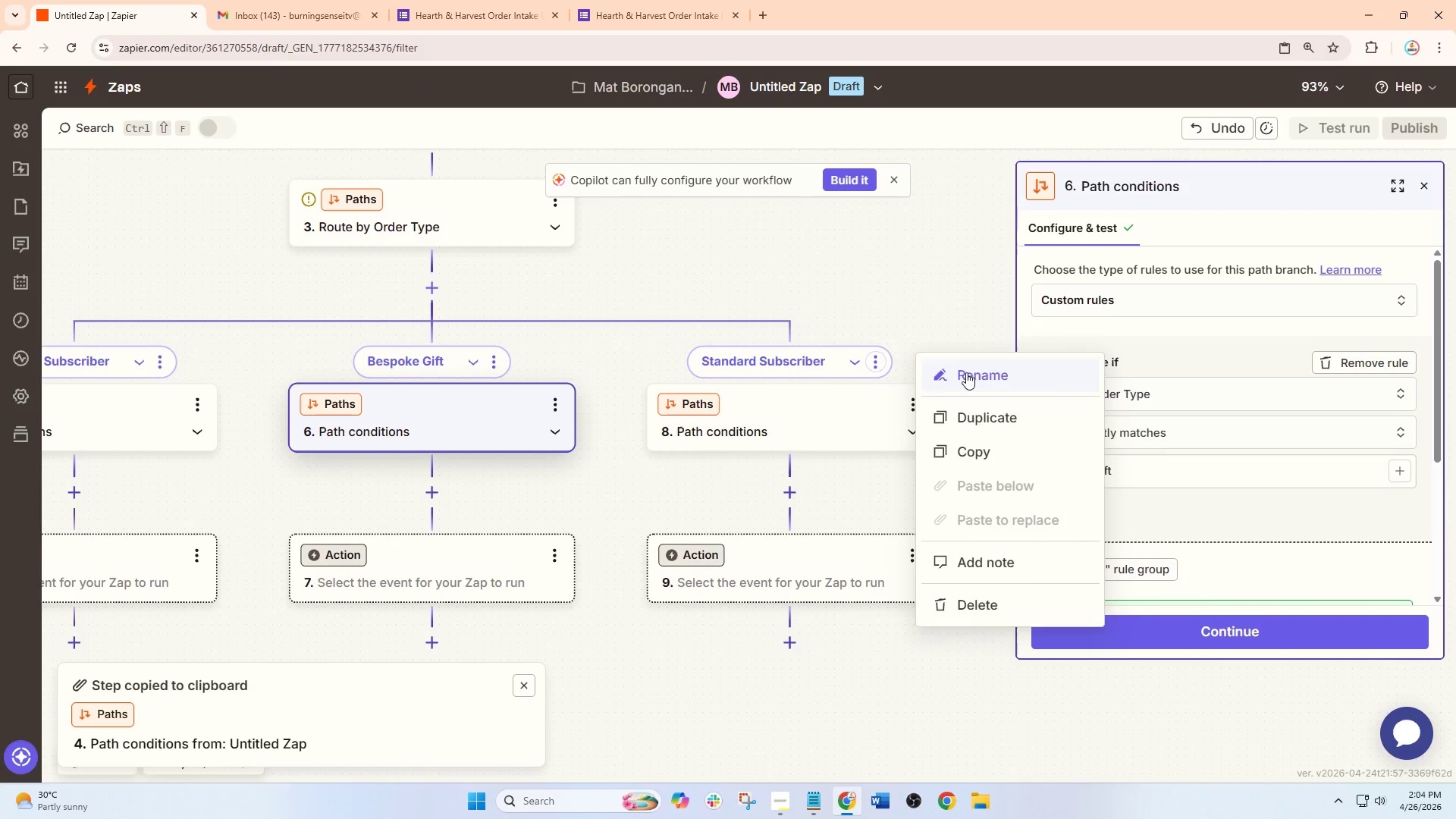 
key(Control+V)
 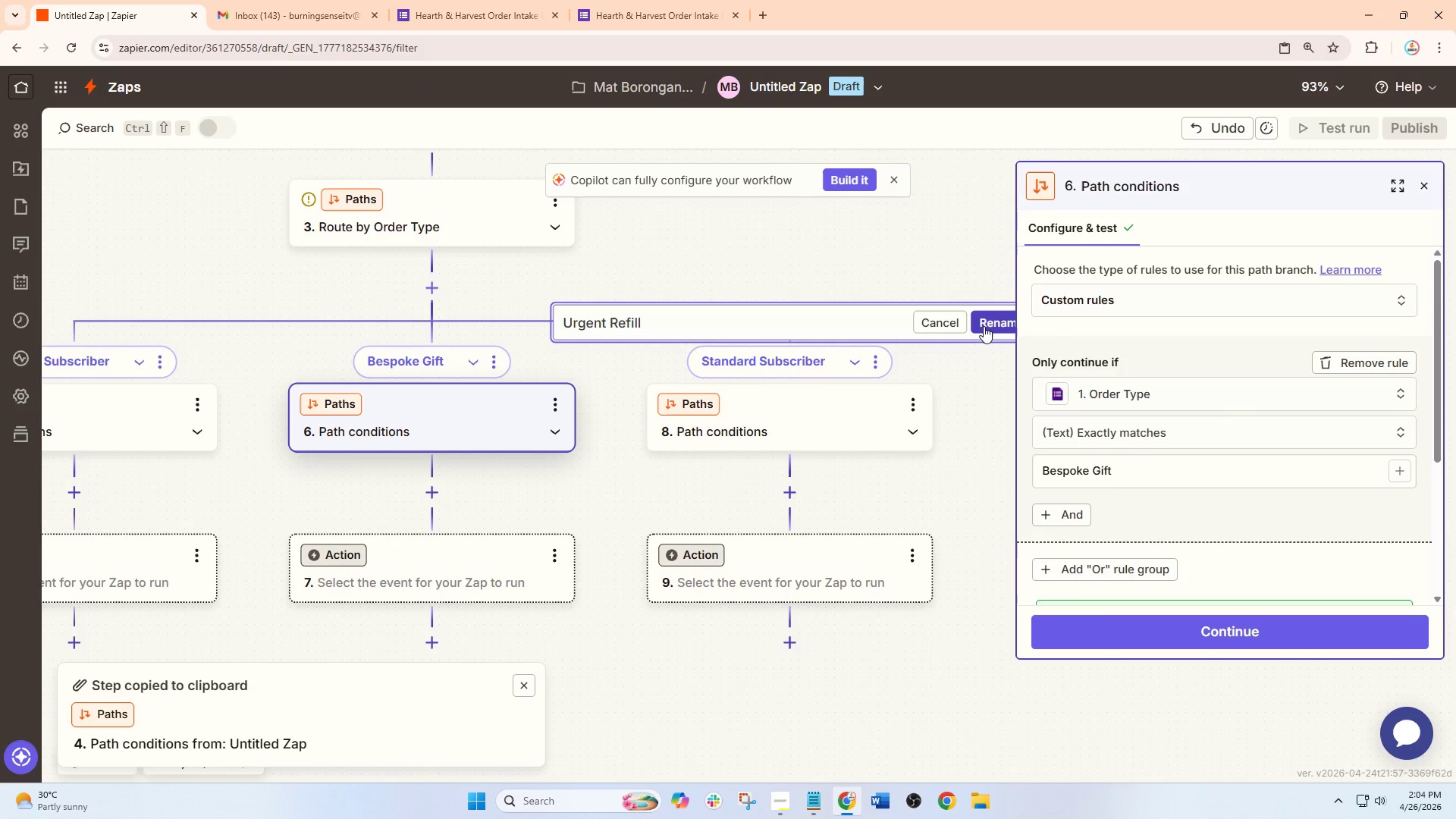 
left_click([984, 326])
 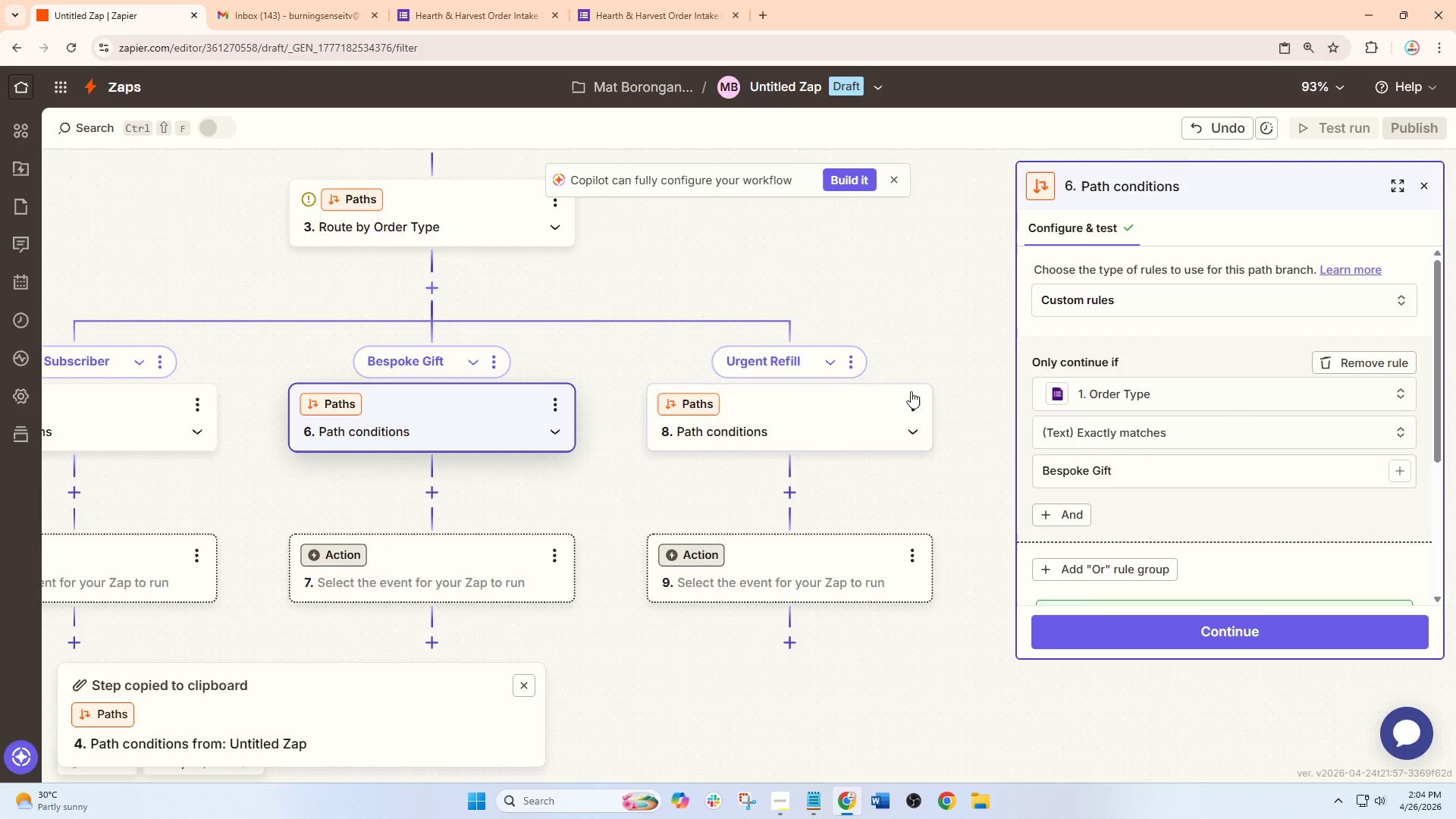 
left_click([908, 394])
 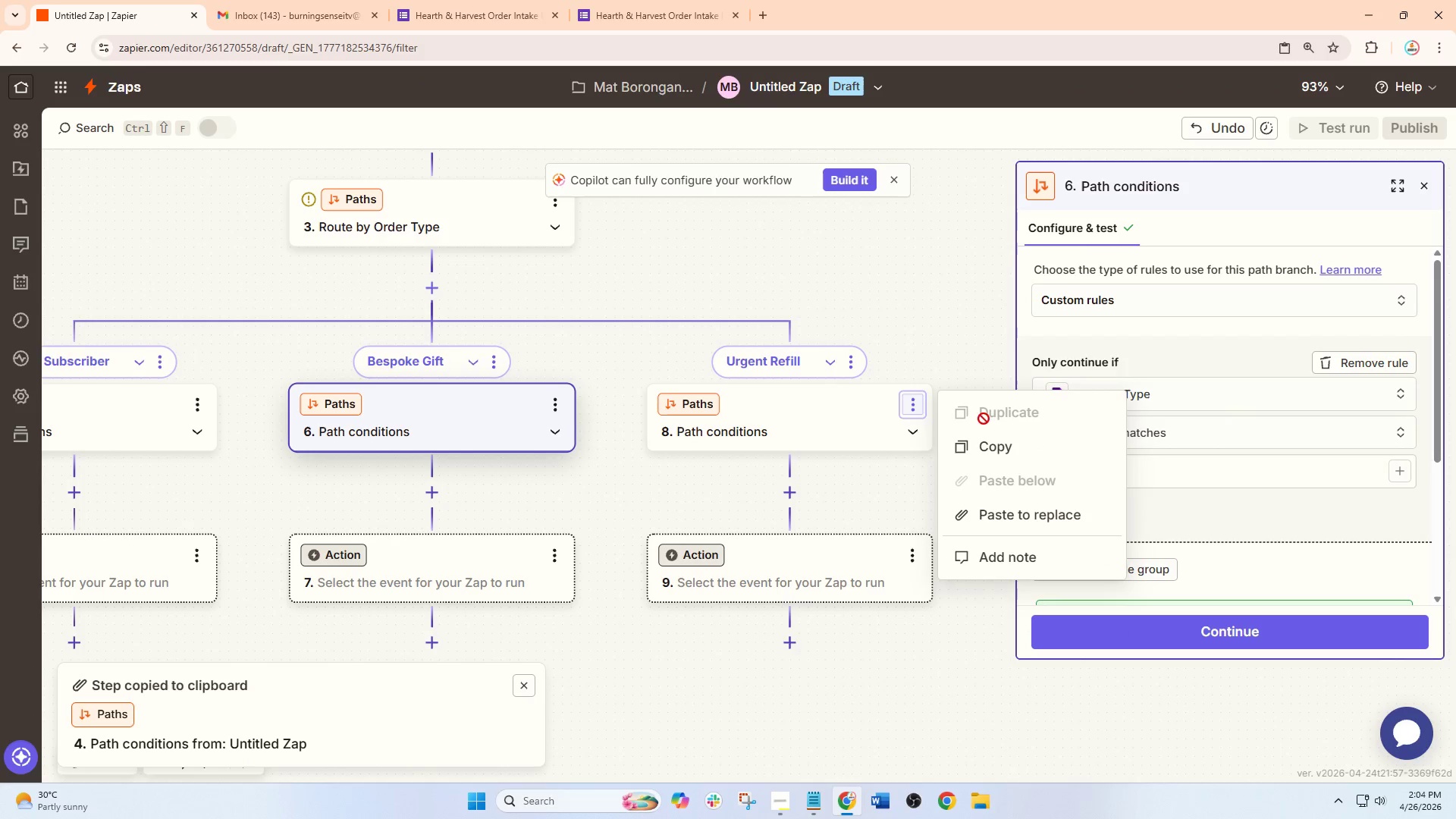 
left_click([886, 496])
 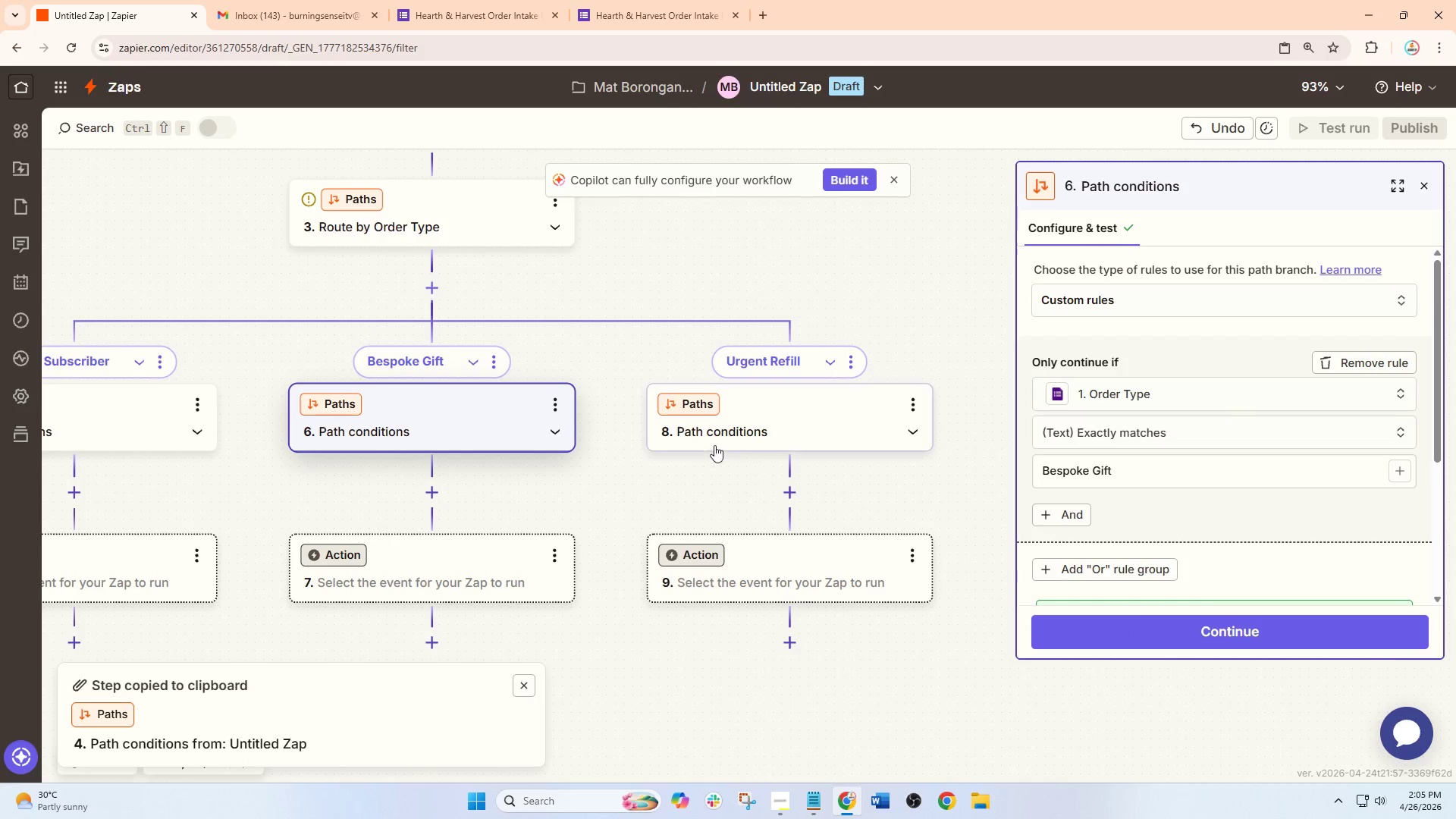 
left_click([827, 360])
 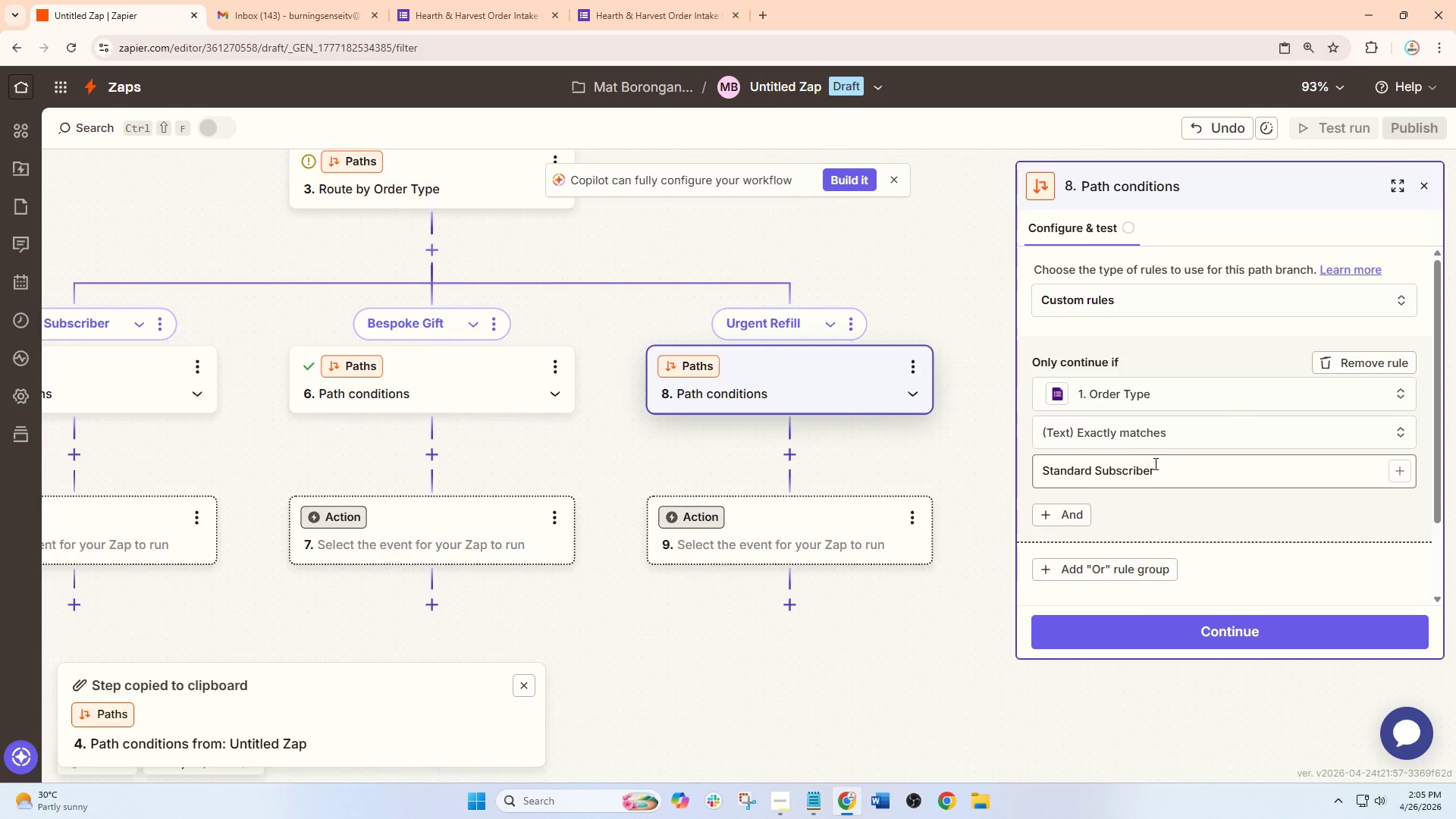 
scroll: coordinate [784, 438], scroll_direction: down, amount: 1.0
 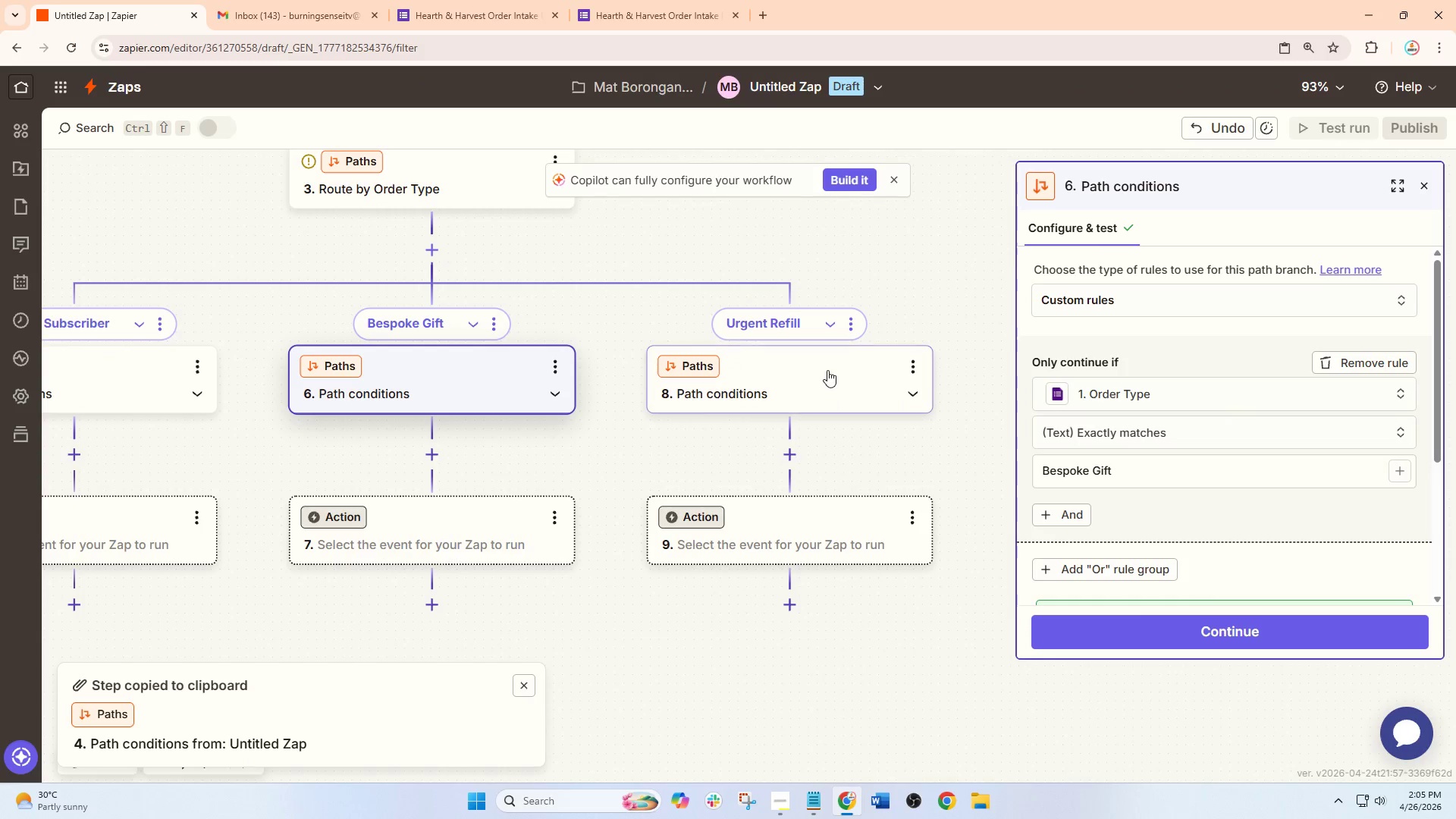 
left_click_drag(start_coordinate=[1159, 464], to_coordinate=[1001, 466])
 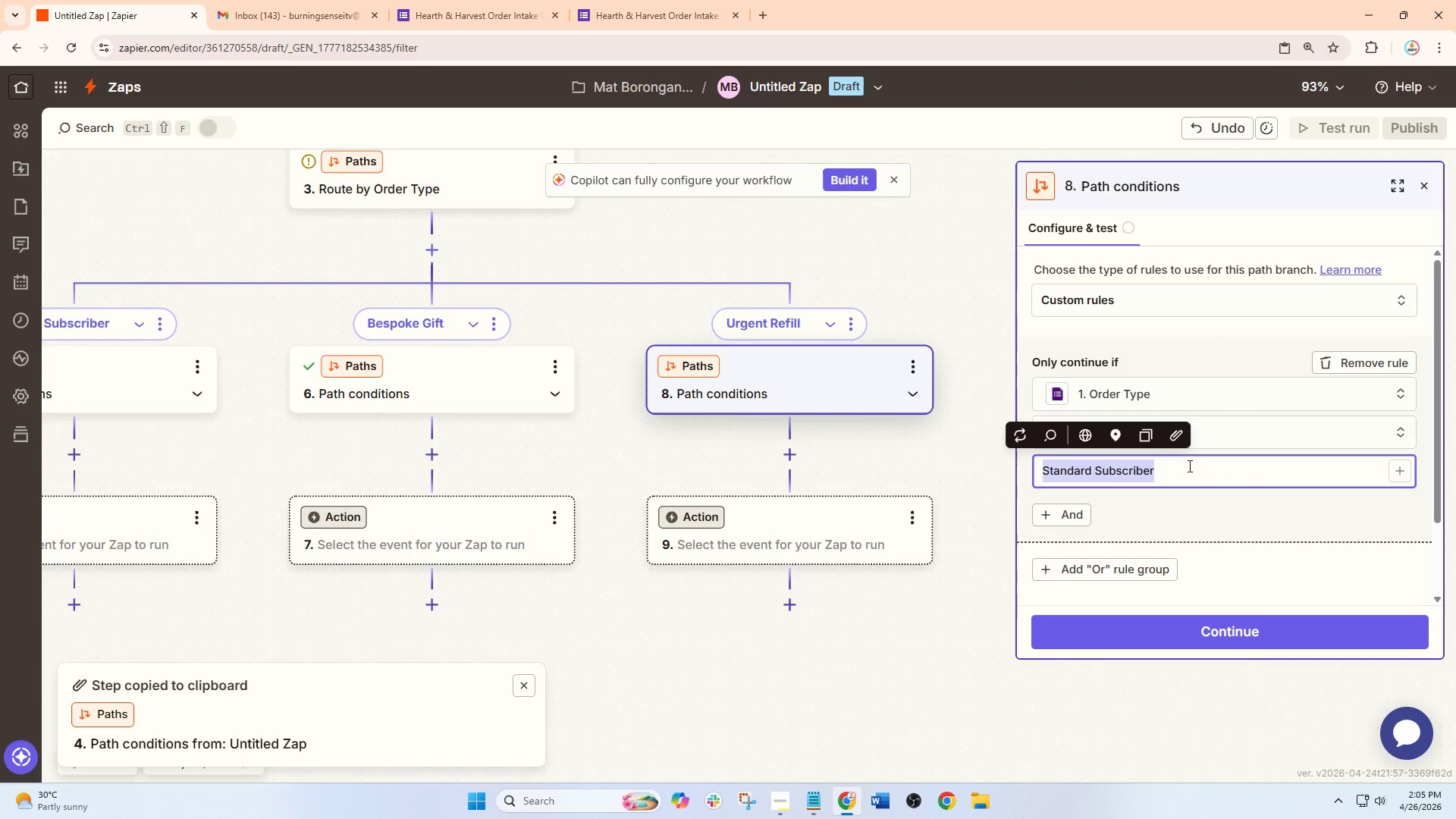 
left_click_drag(start_coordinate=[1188, 466], to_coordinate=[915, 475])
 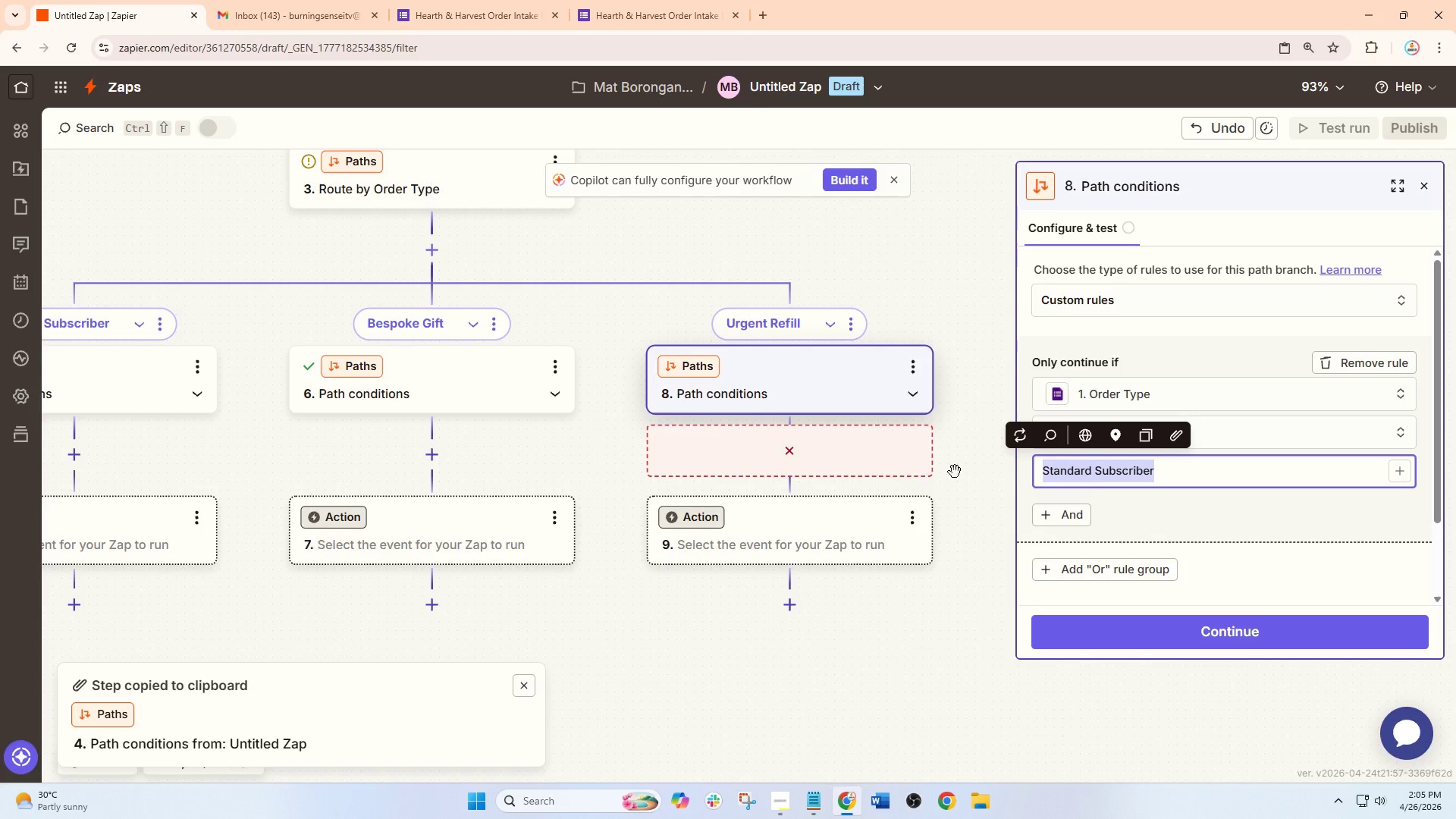 
key(Control+V)
 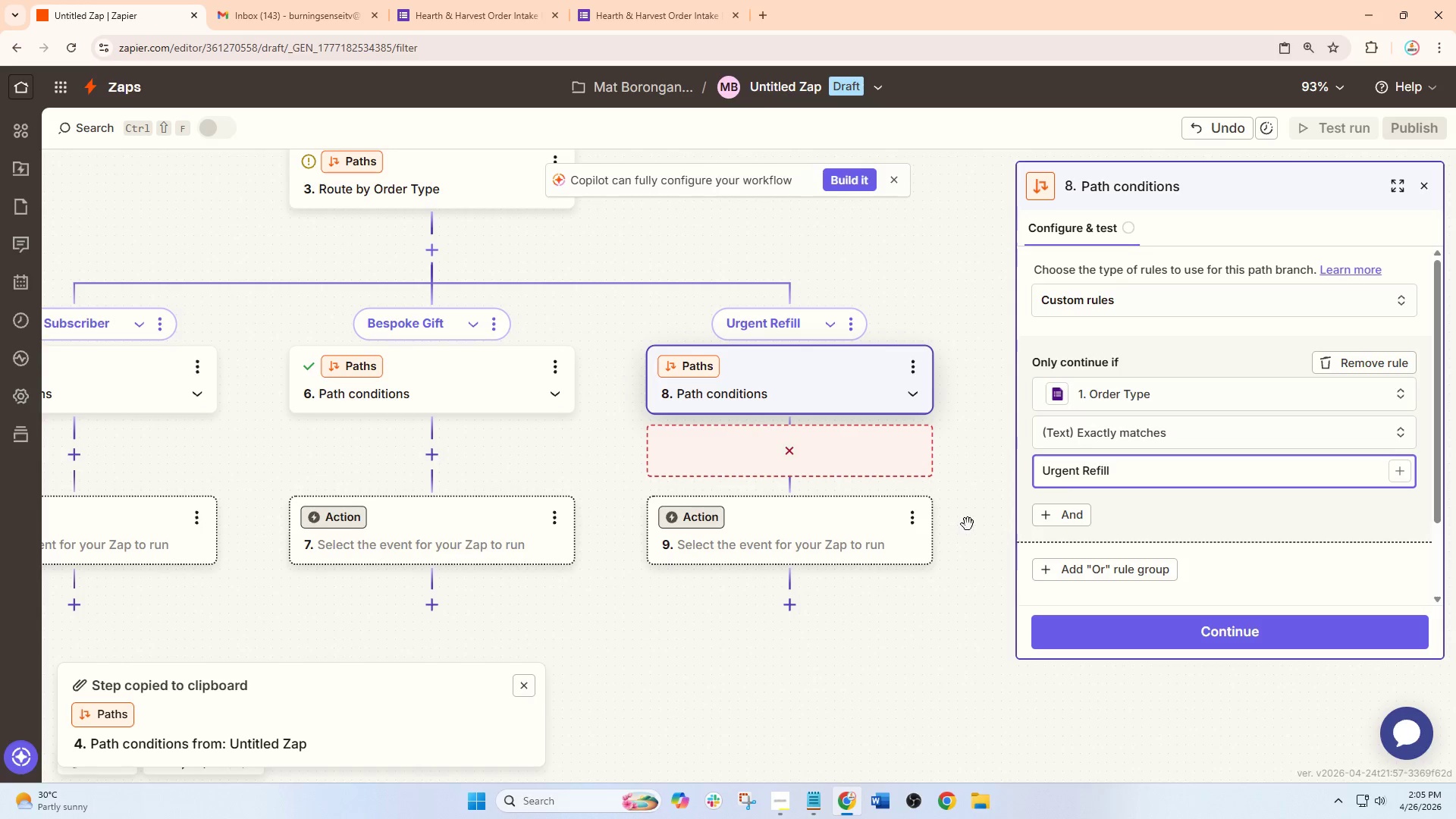 
left_click_drag(start_coordinate=[1003, 479], to_coordinate=[996, 476])
 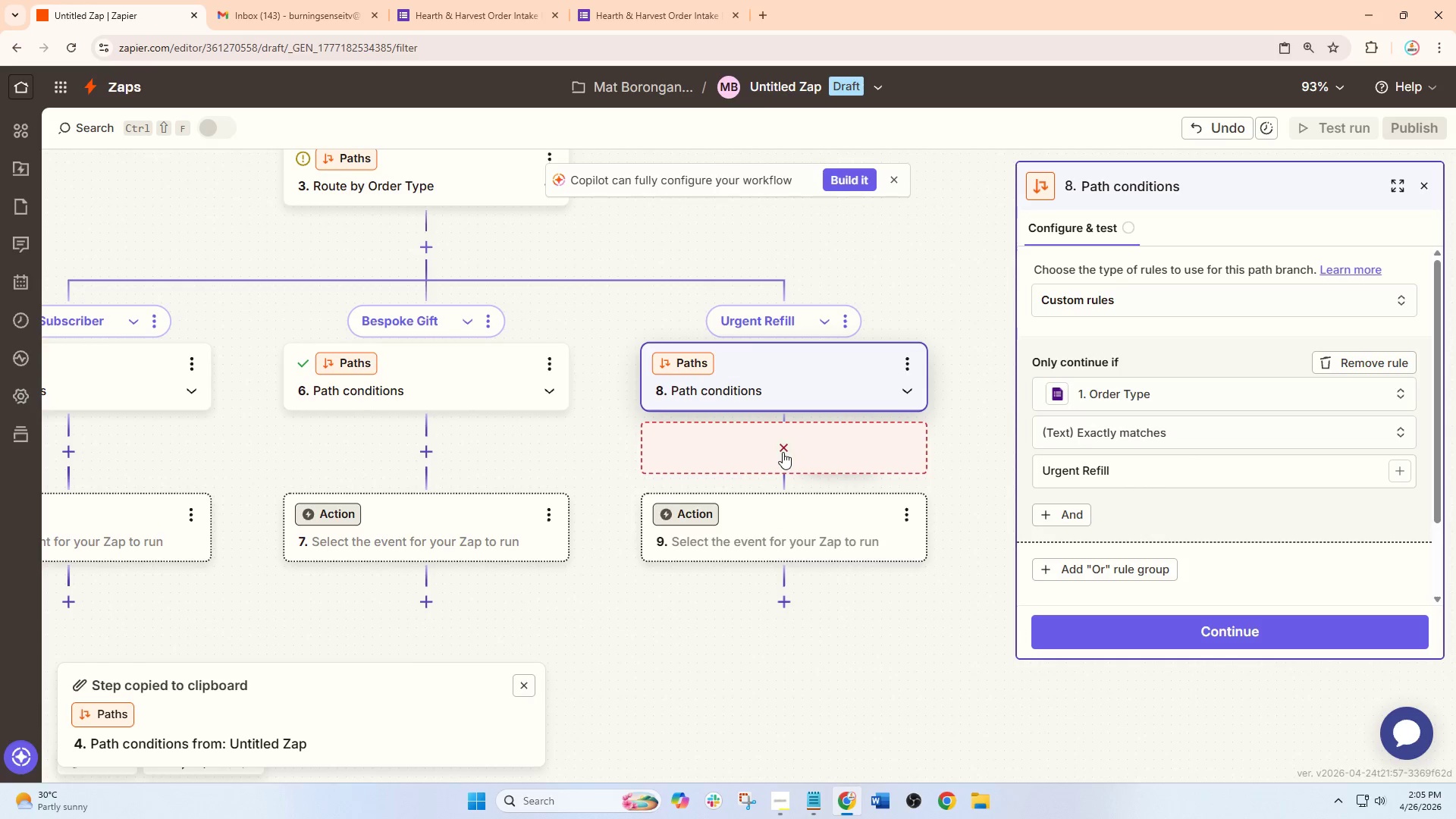 
left_click([781, 453])
 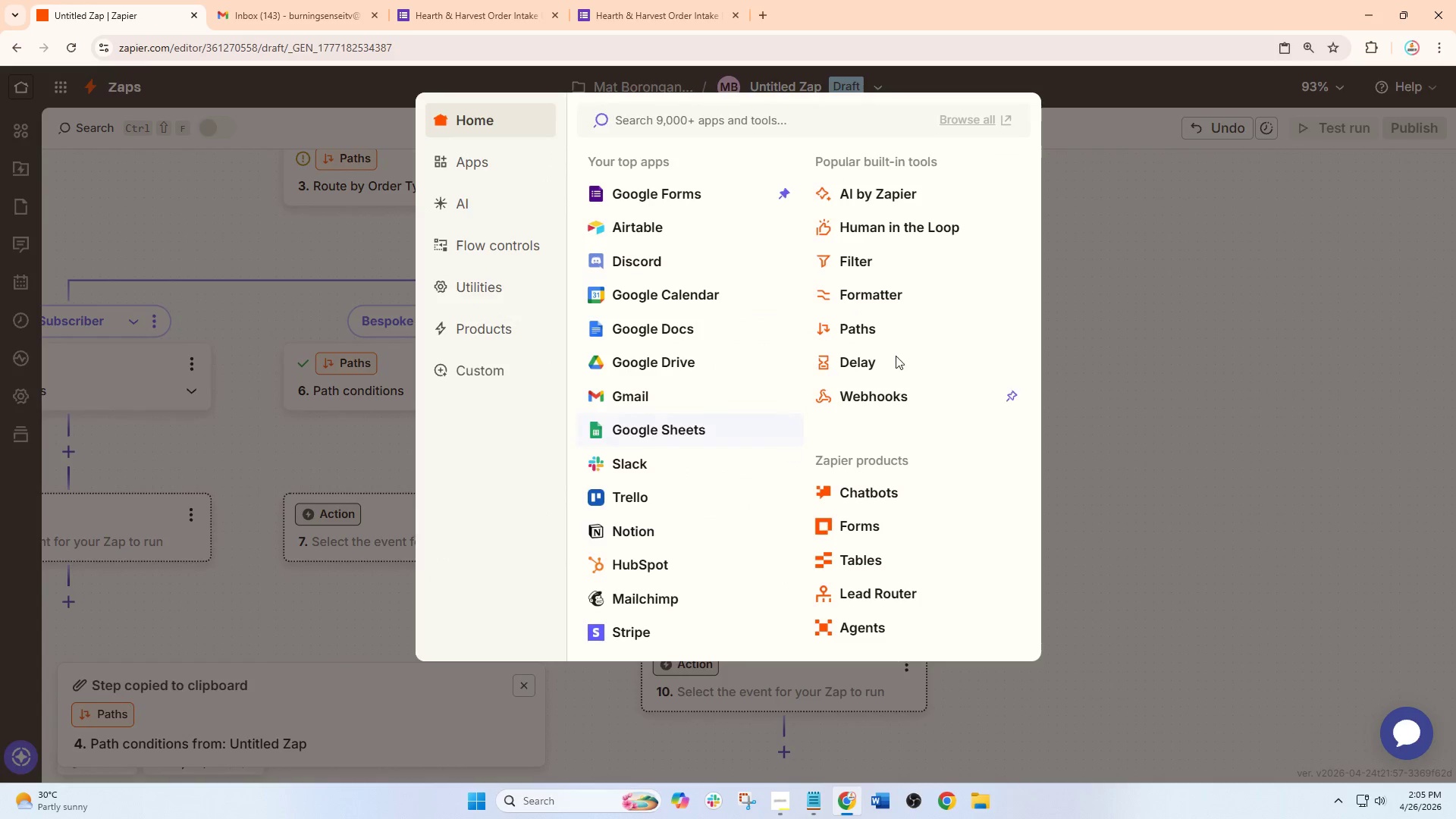 
left_click([1125, 239])
 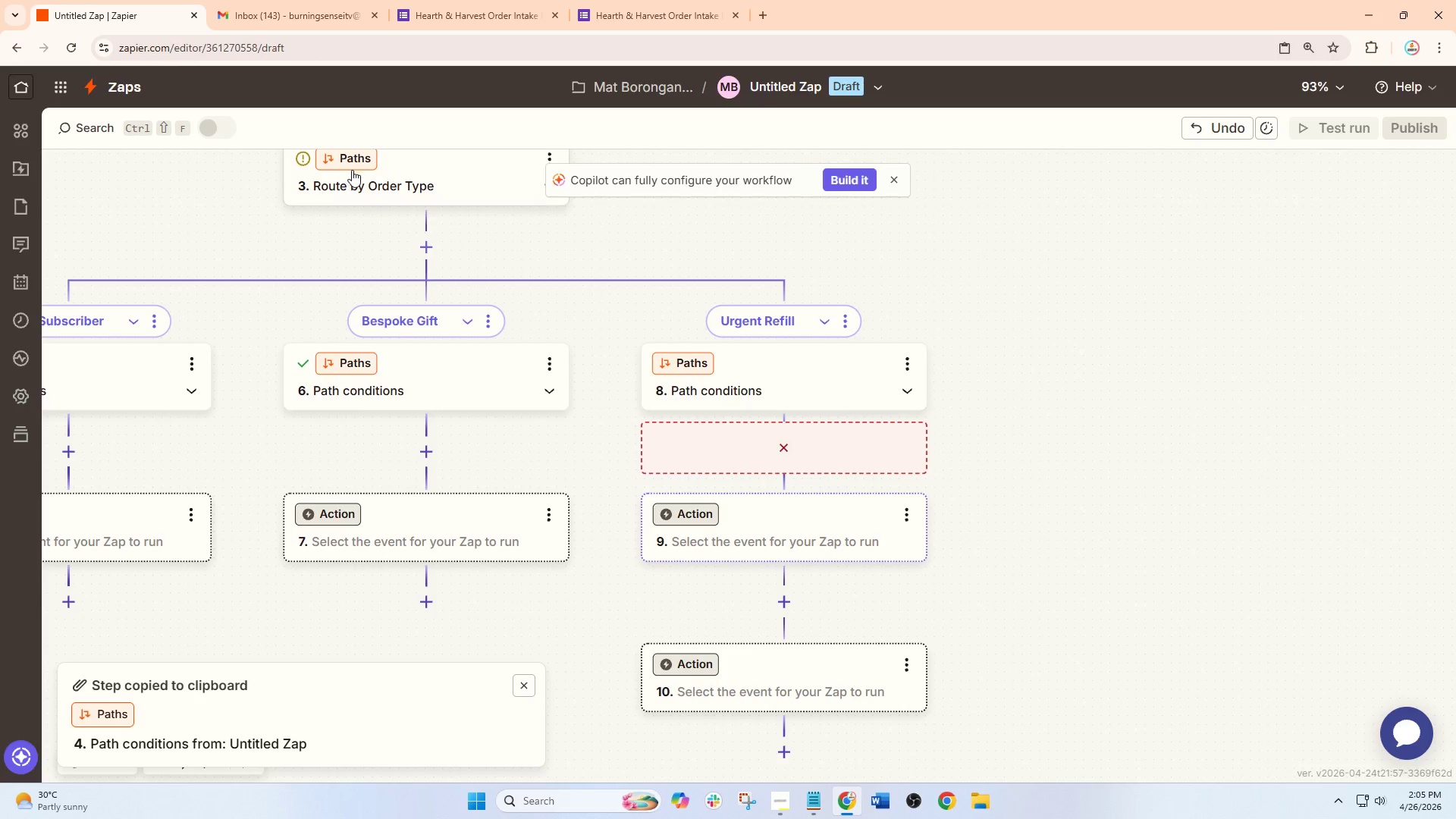 
left_click([71, 38])
 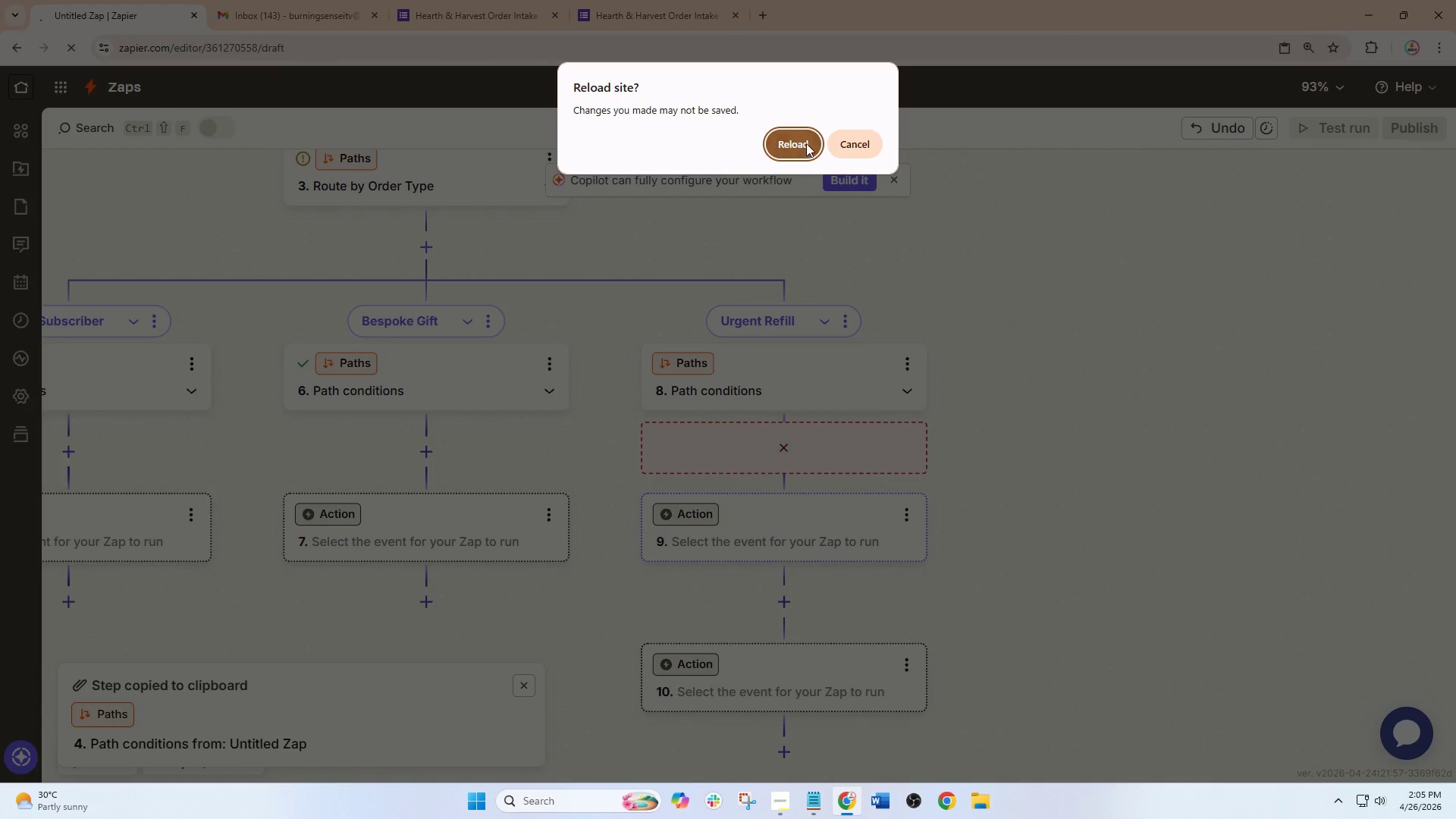 
left_click([806, 143])
 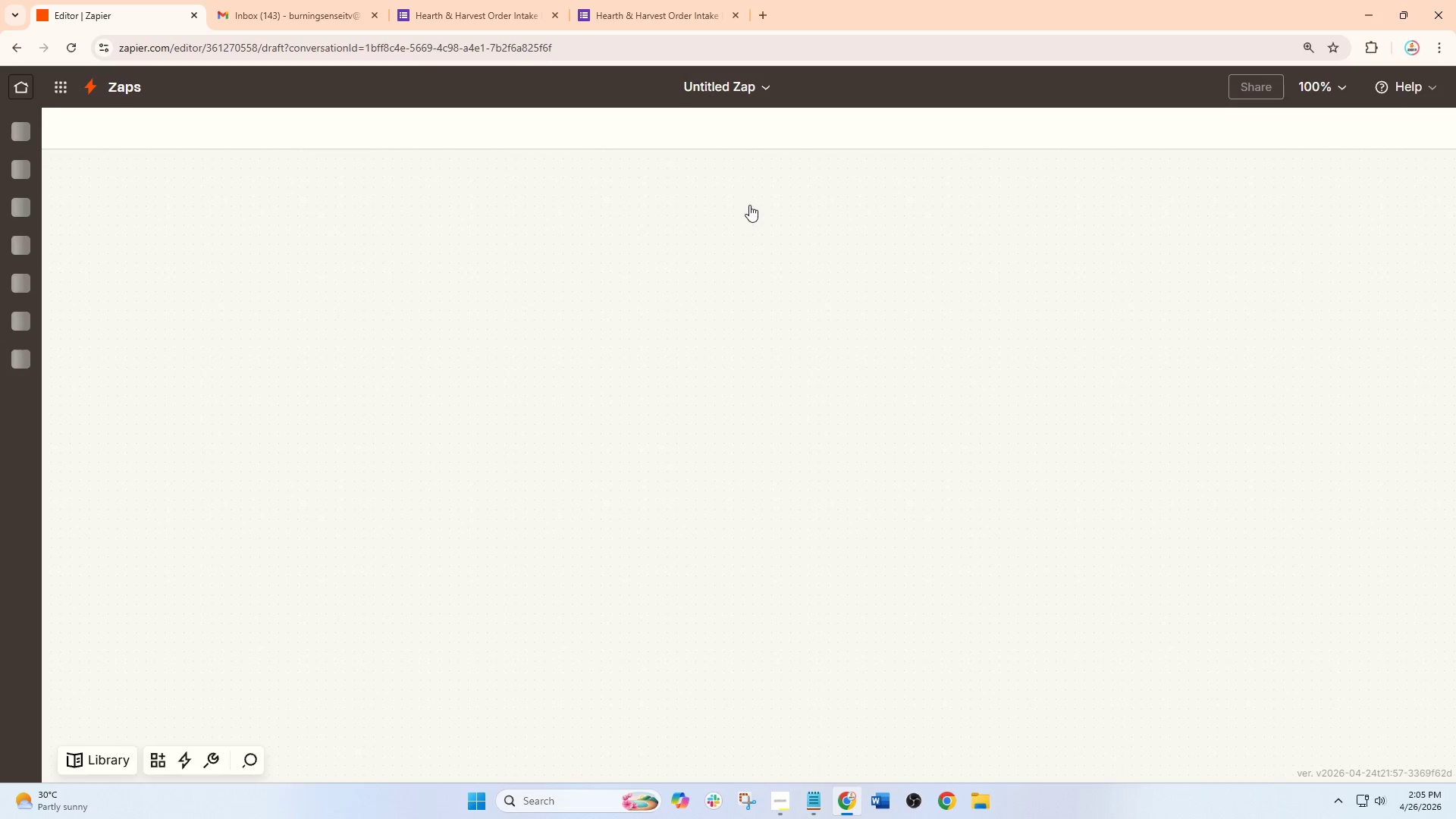 
left_click_drag(start_coordinate=[1005, 436], to_coordinate=[943, 256])
 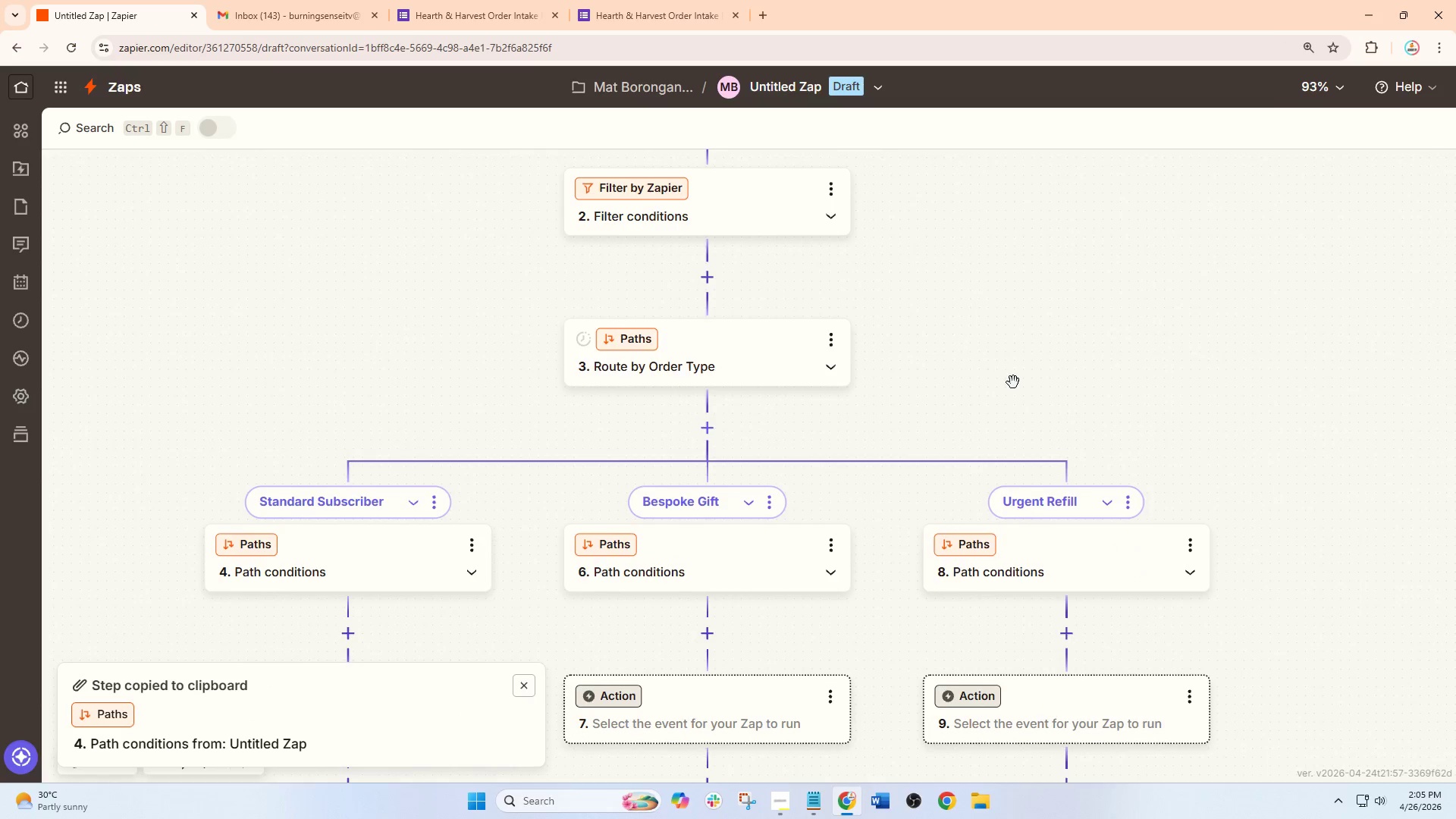 
left_click_drag(start_coordinate=[1012, 381], to_coordinate=[830, 279])
 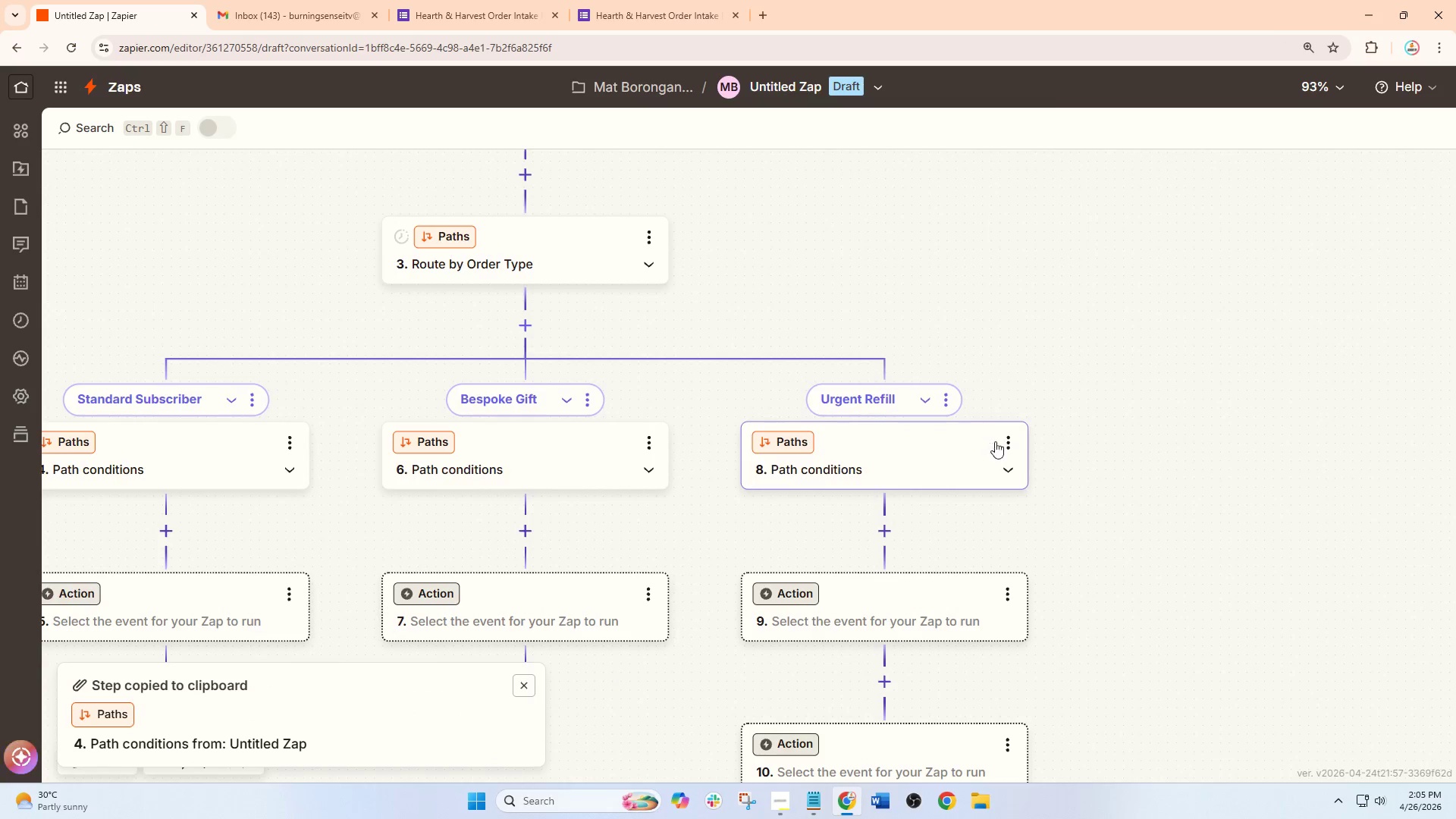 
left_click([953, 462])
 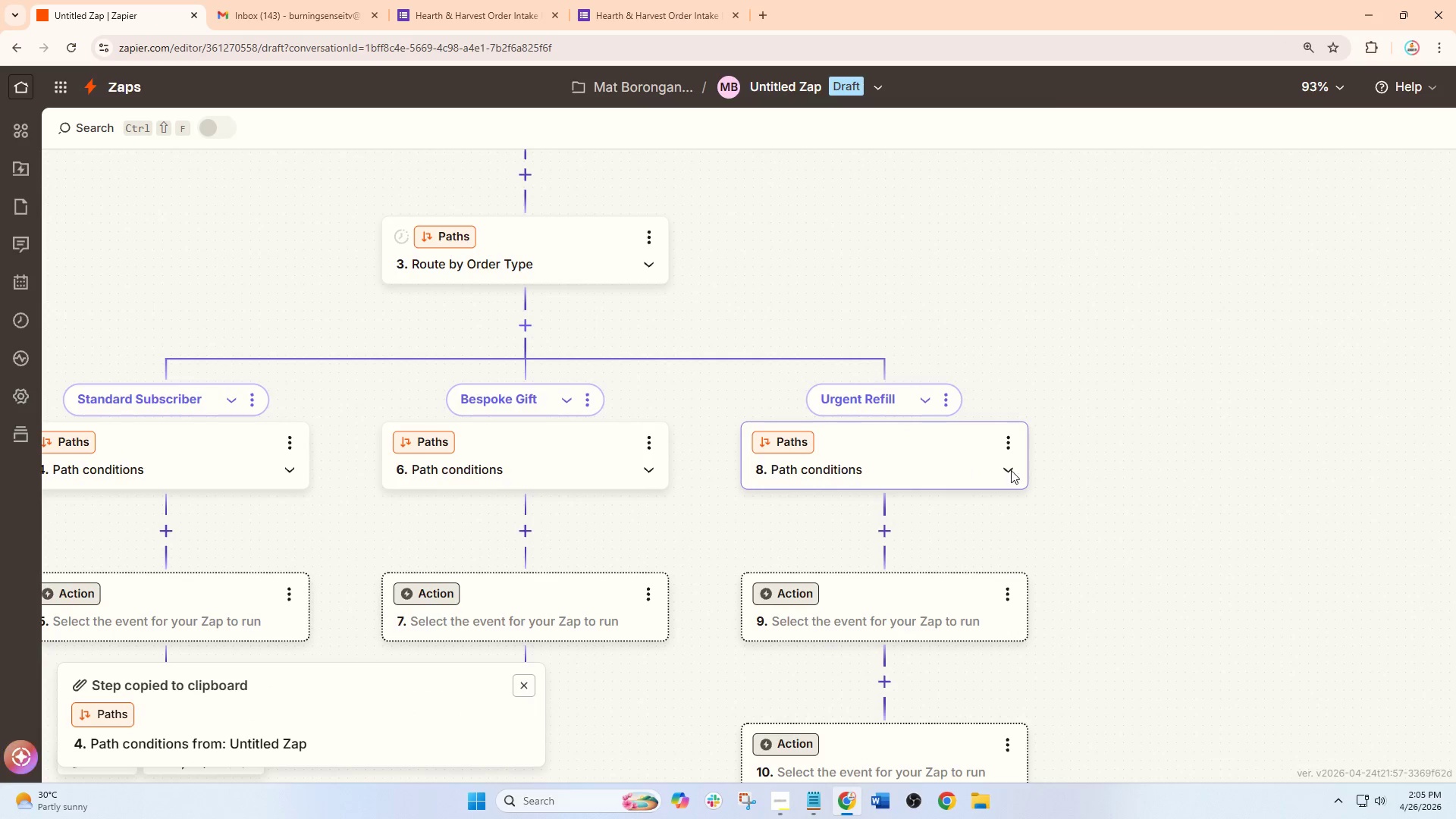 
left_click([1006, 436])
 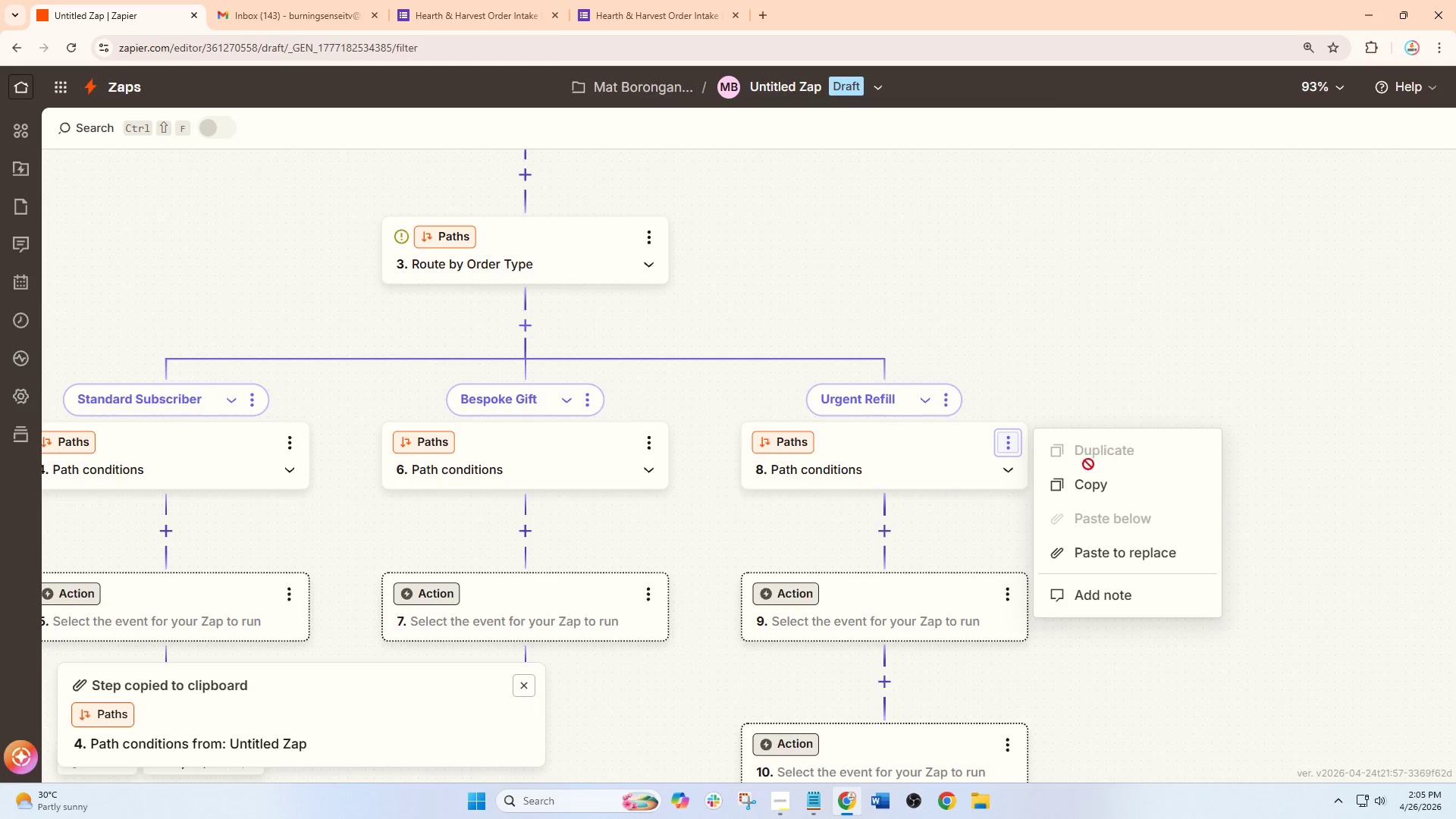 
left_click_drag(start_coordinate=[1025, 393], to_coordinate=[1006, 404])
 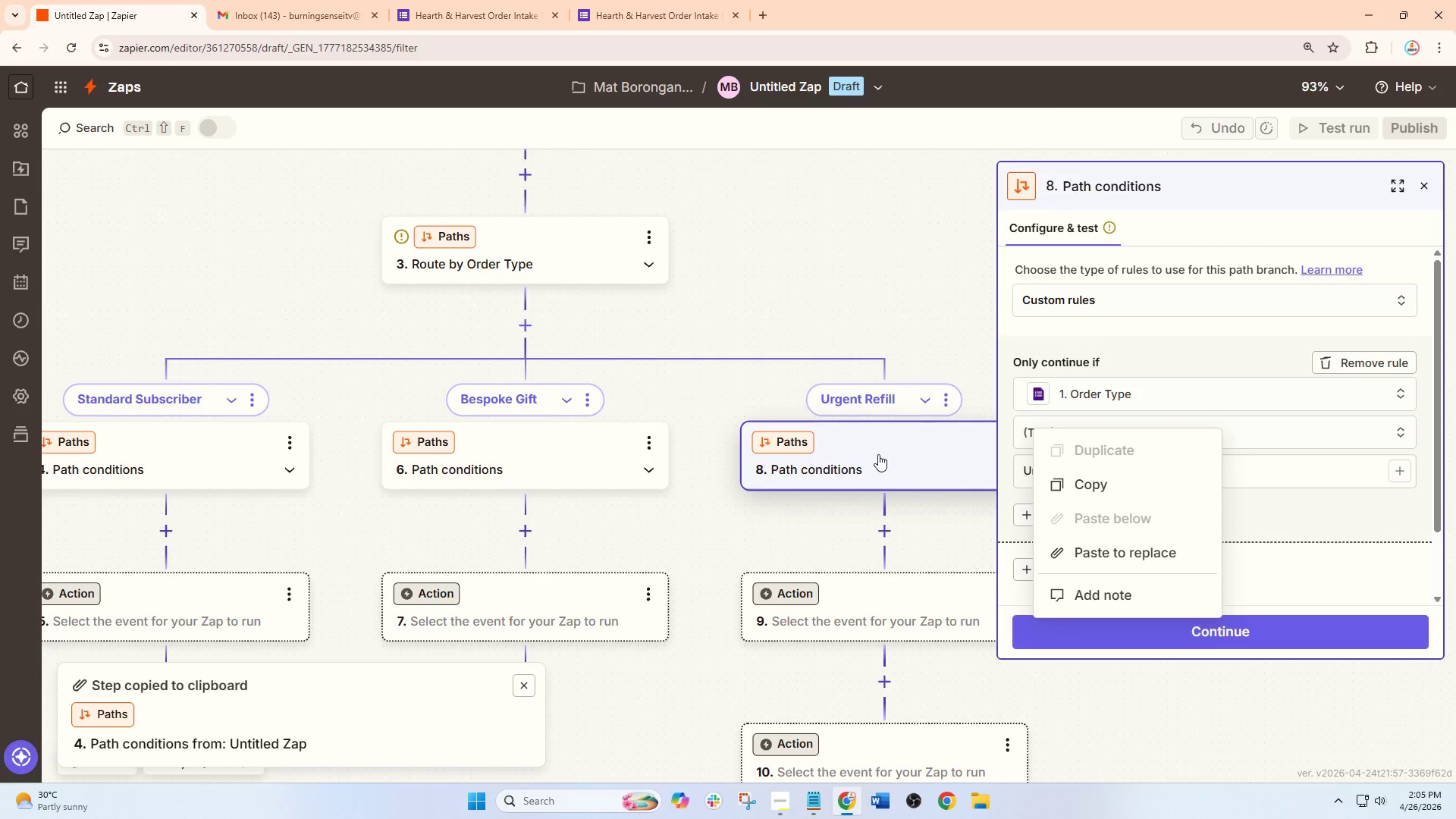 
left_click([877, 454])
 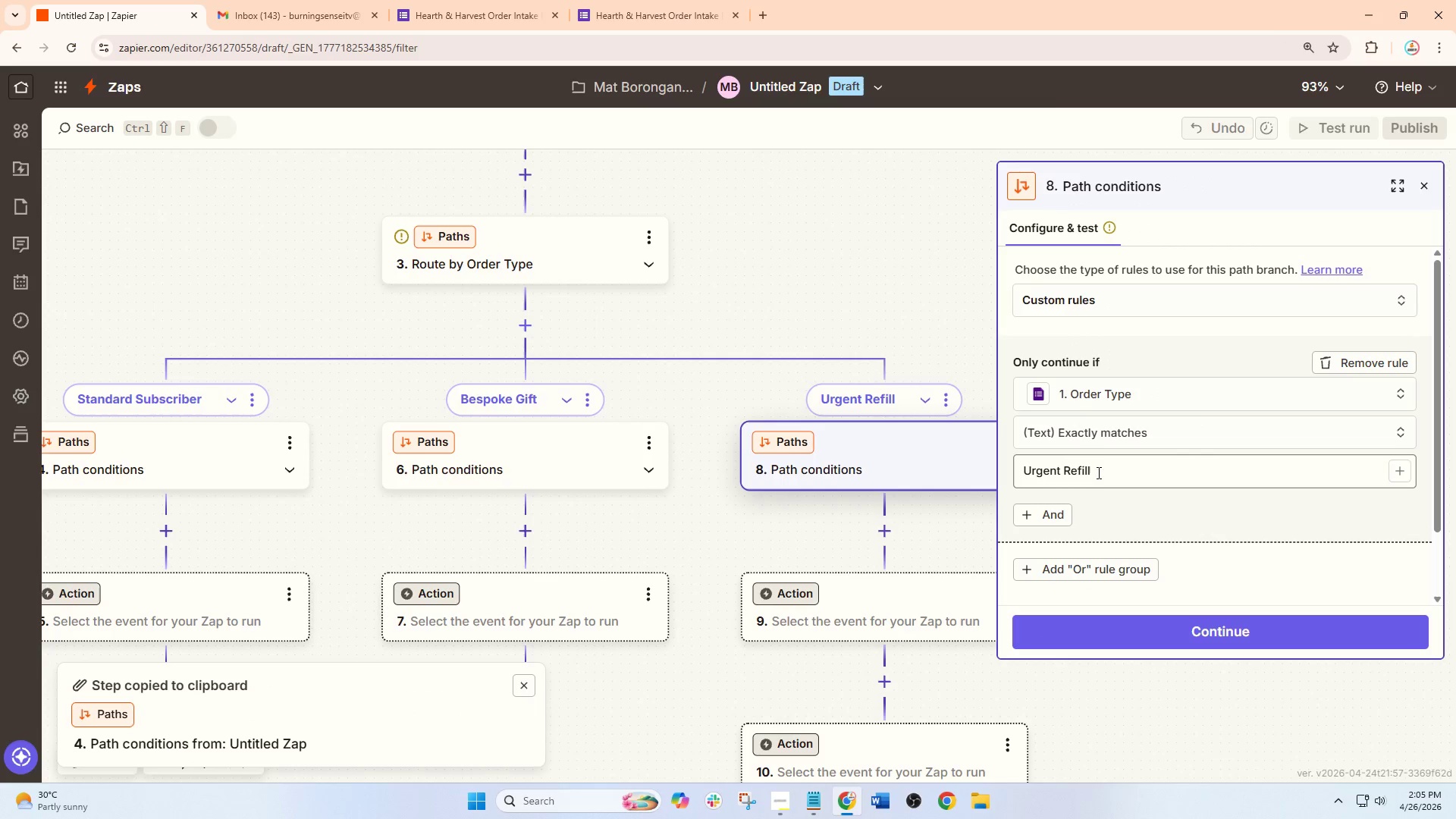 
scroll: coordinate [1094, 507], scroll_direction: down, amount: 2.0
 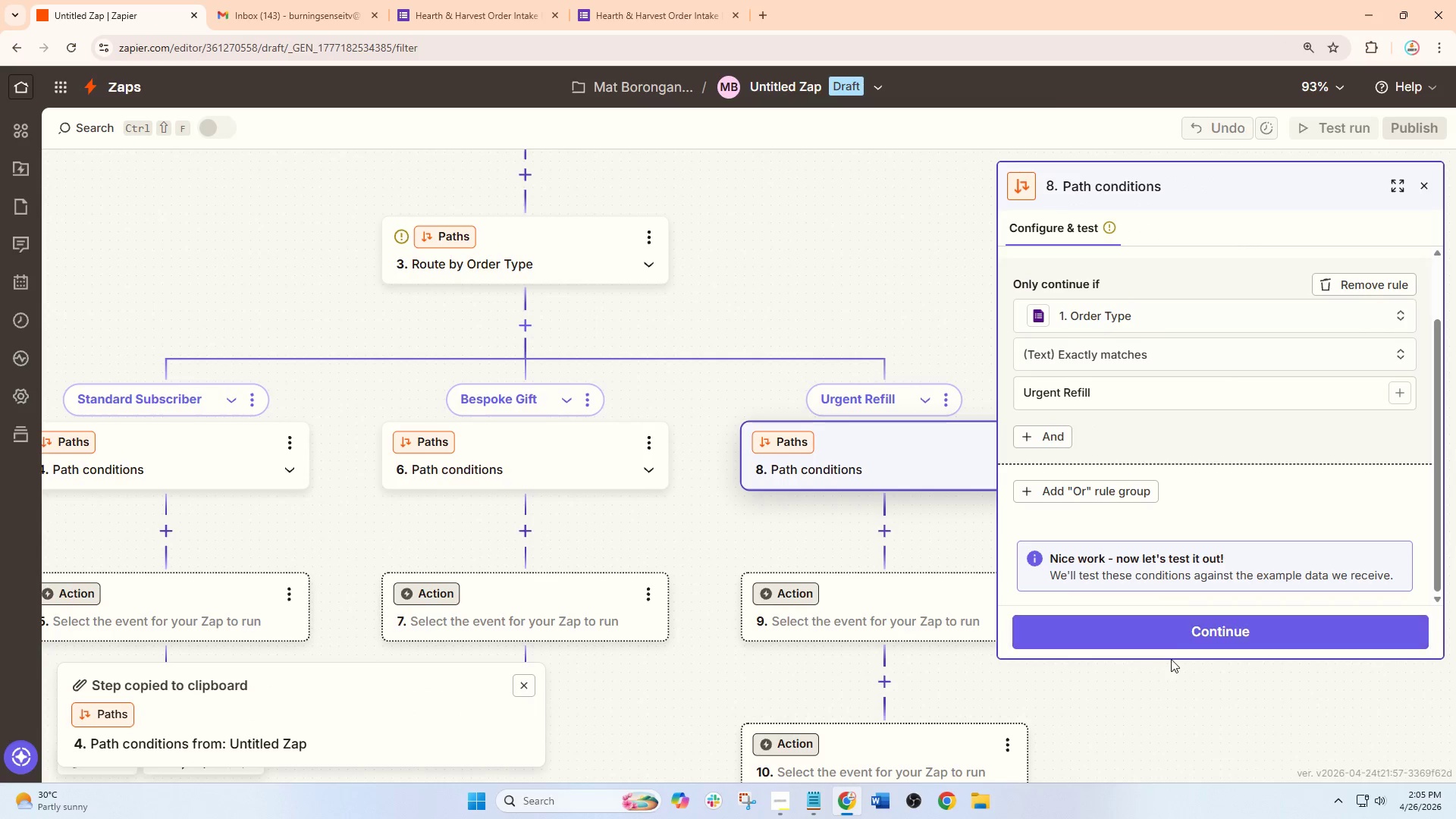 
left_click([1178, 634])
 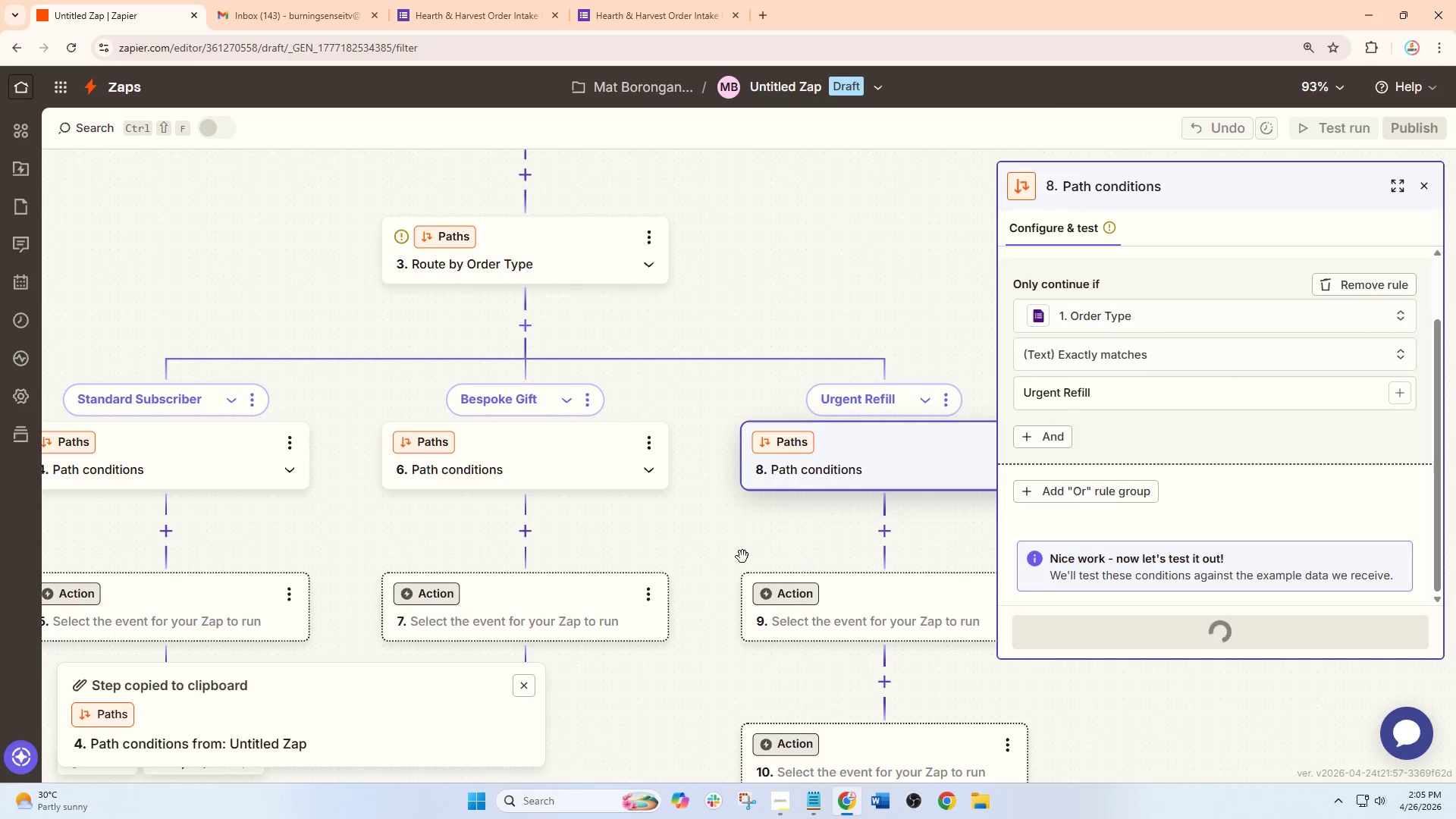 
left_click_drag(start_coordinate=[721, 552], to_coordinate=[761, 534])
 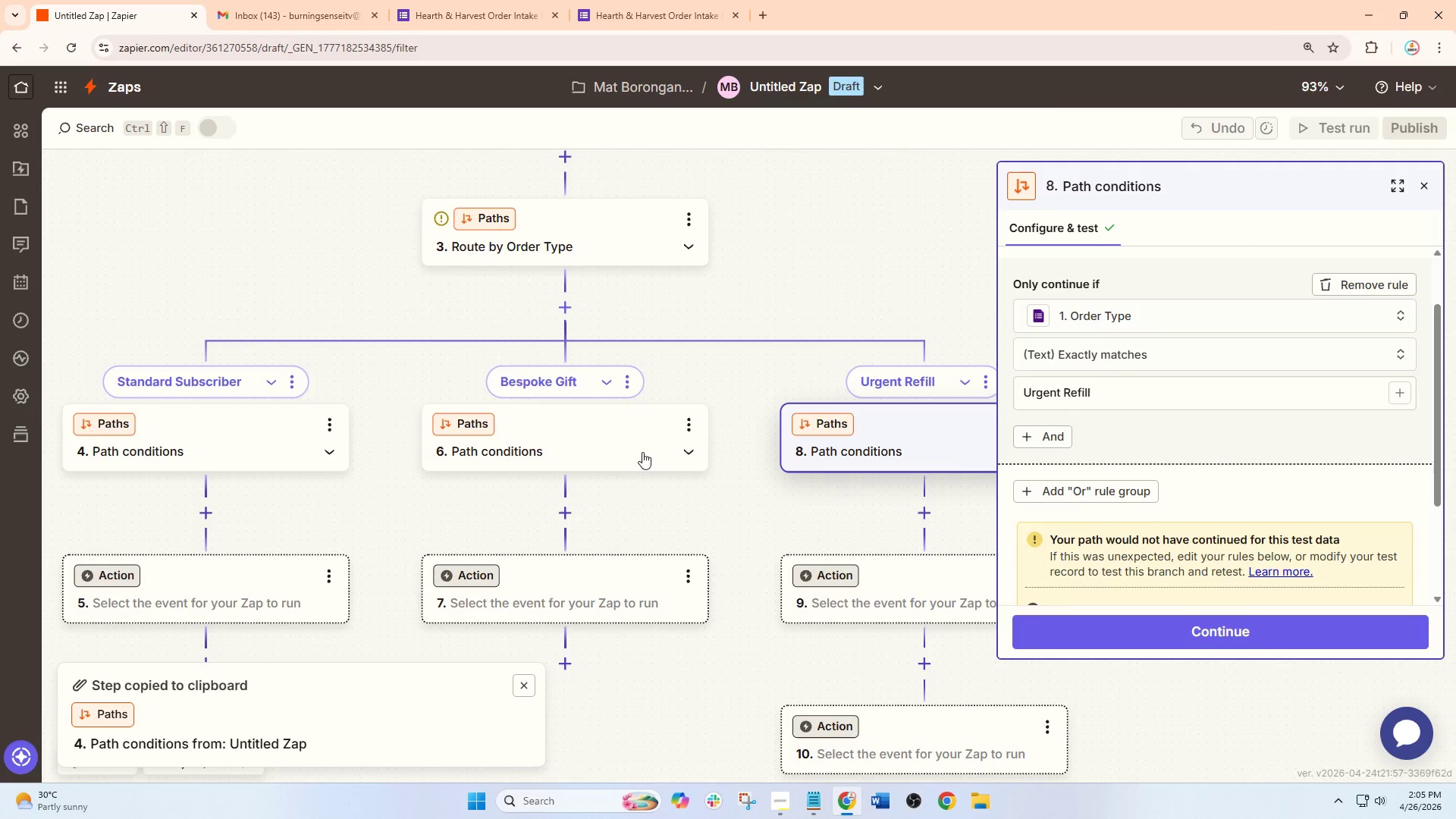 
double_click([642, 449])
 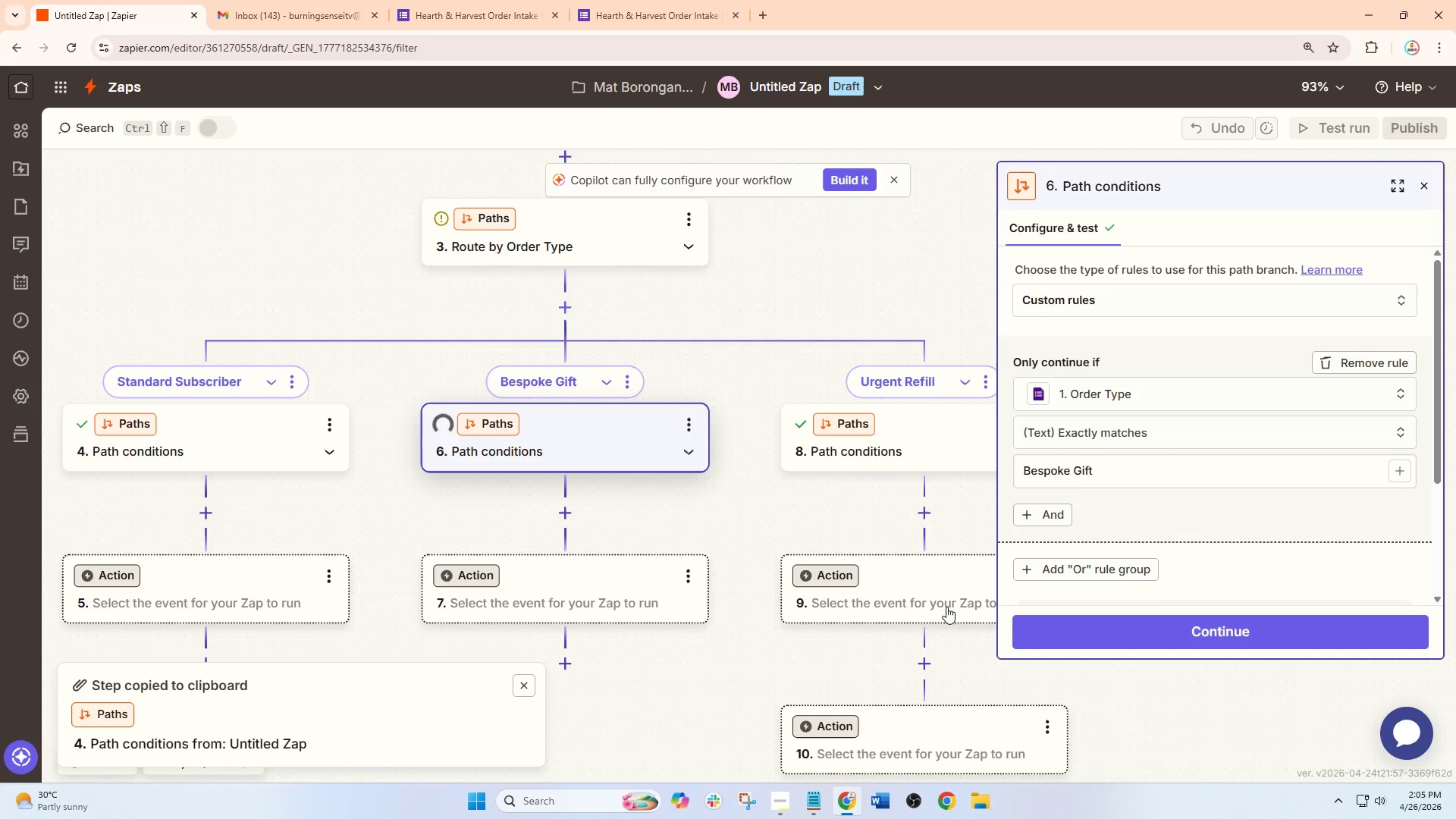 
left_click_drag(start_coordinate=[803, 561], to_coordinate=[843, 431])
 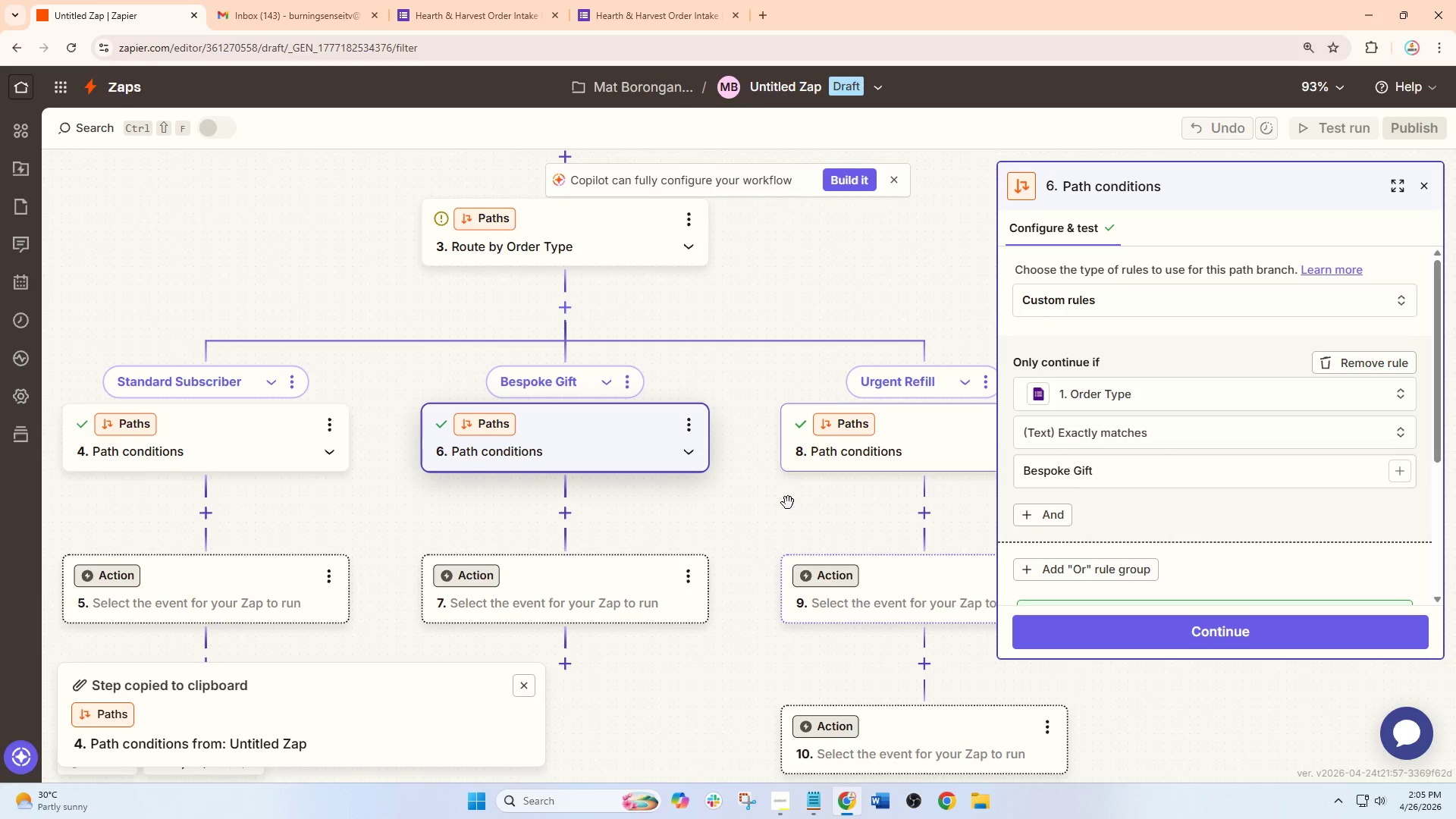 
left_click_drag(start_coordinate=[781, 510], to_coordinate=[815, 399])
 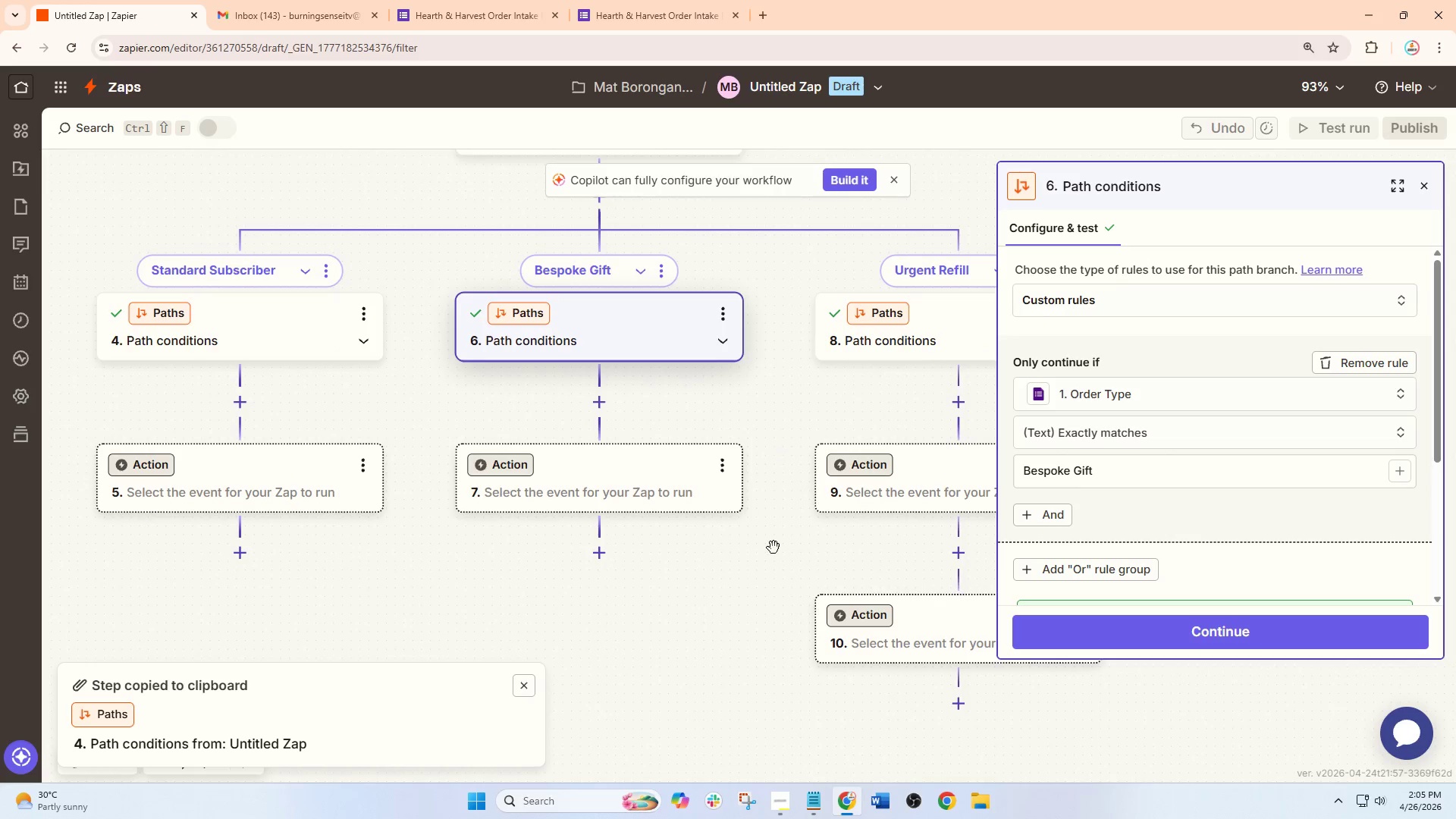 
left_click([771, 582])
 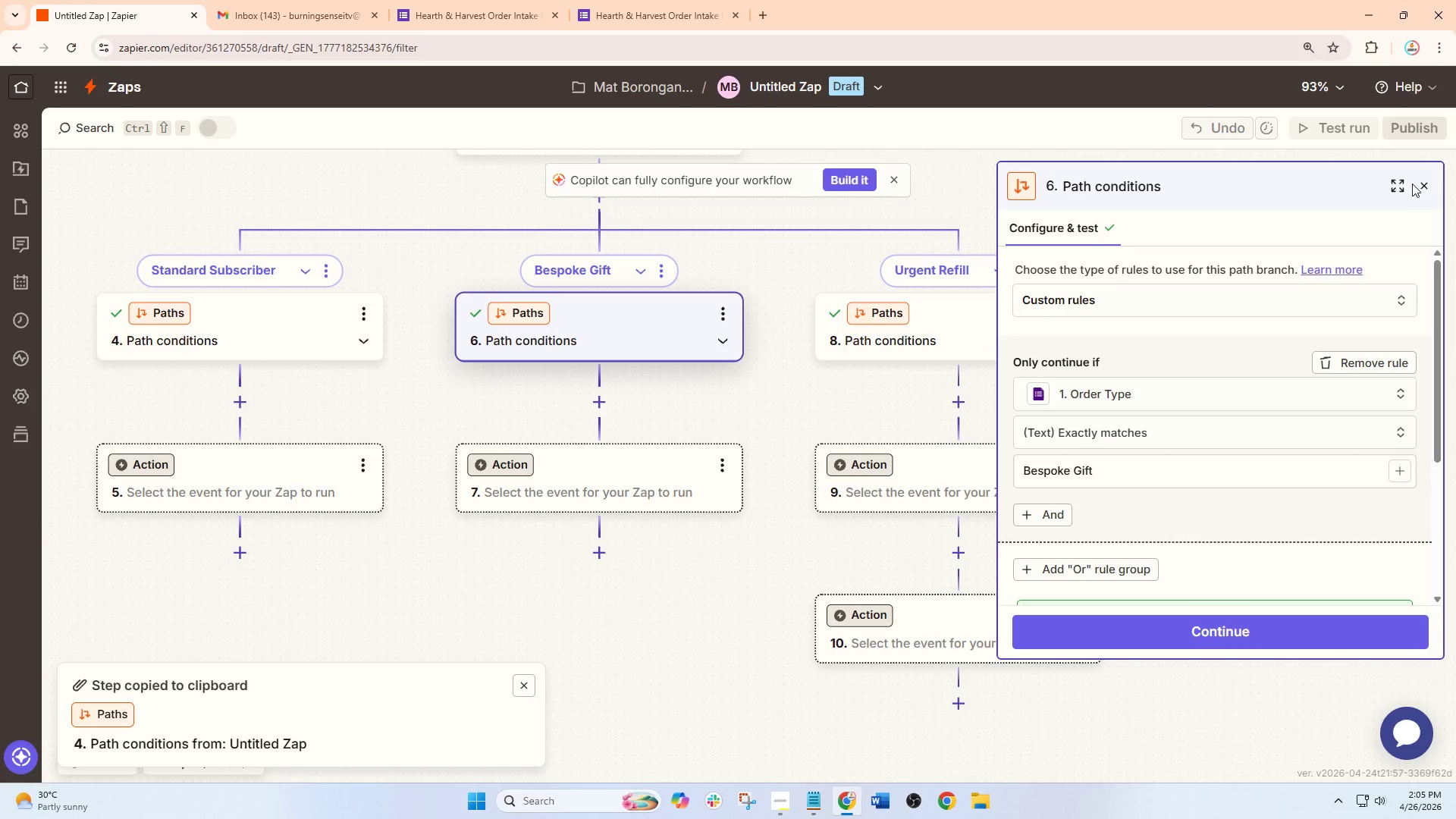 
left_click([1428, 180])
 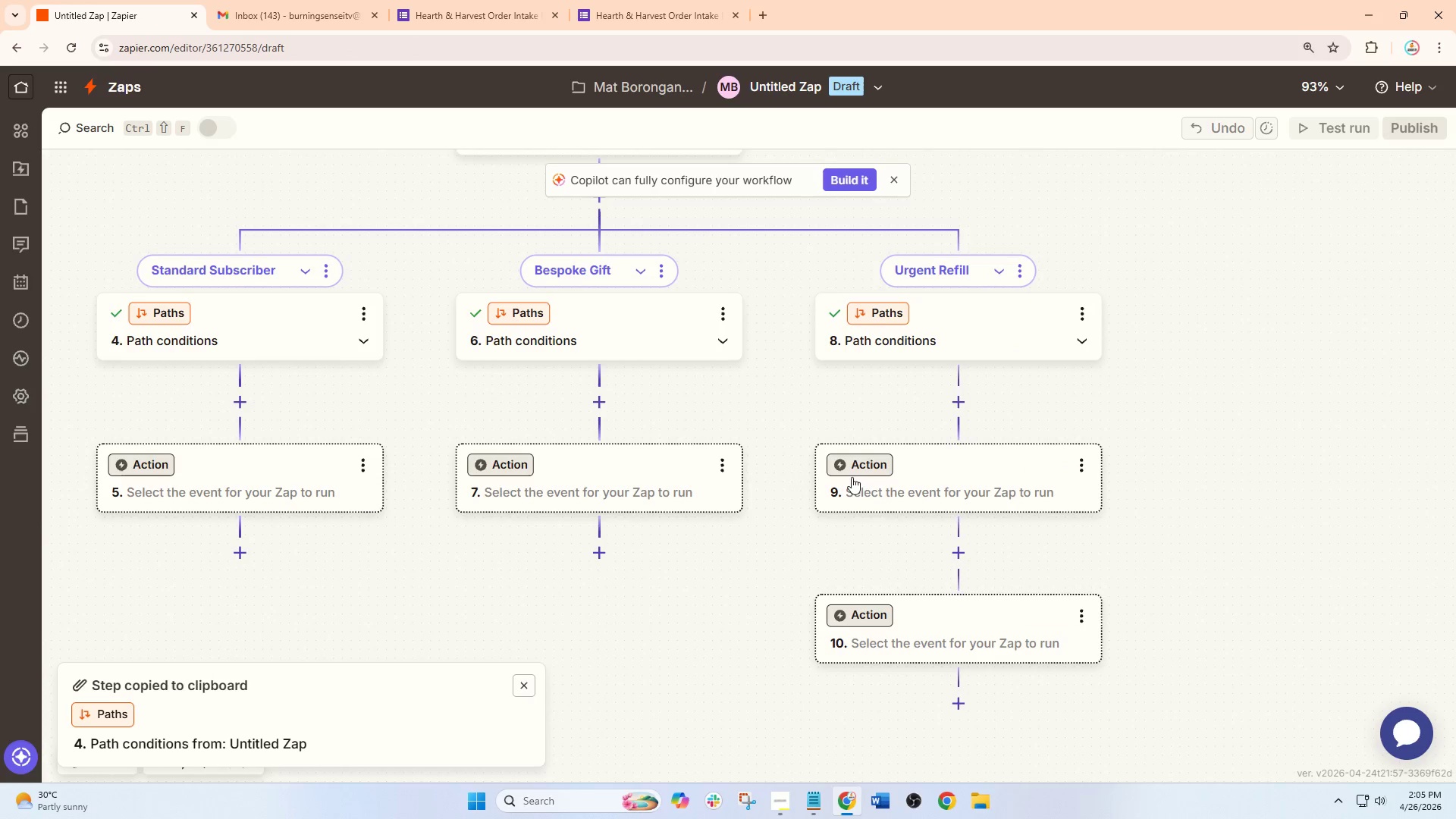 
left_click_drag(start_coordinate=[822, 512], to_coordinate=[879, 450])
 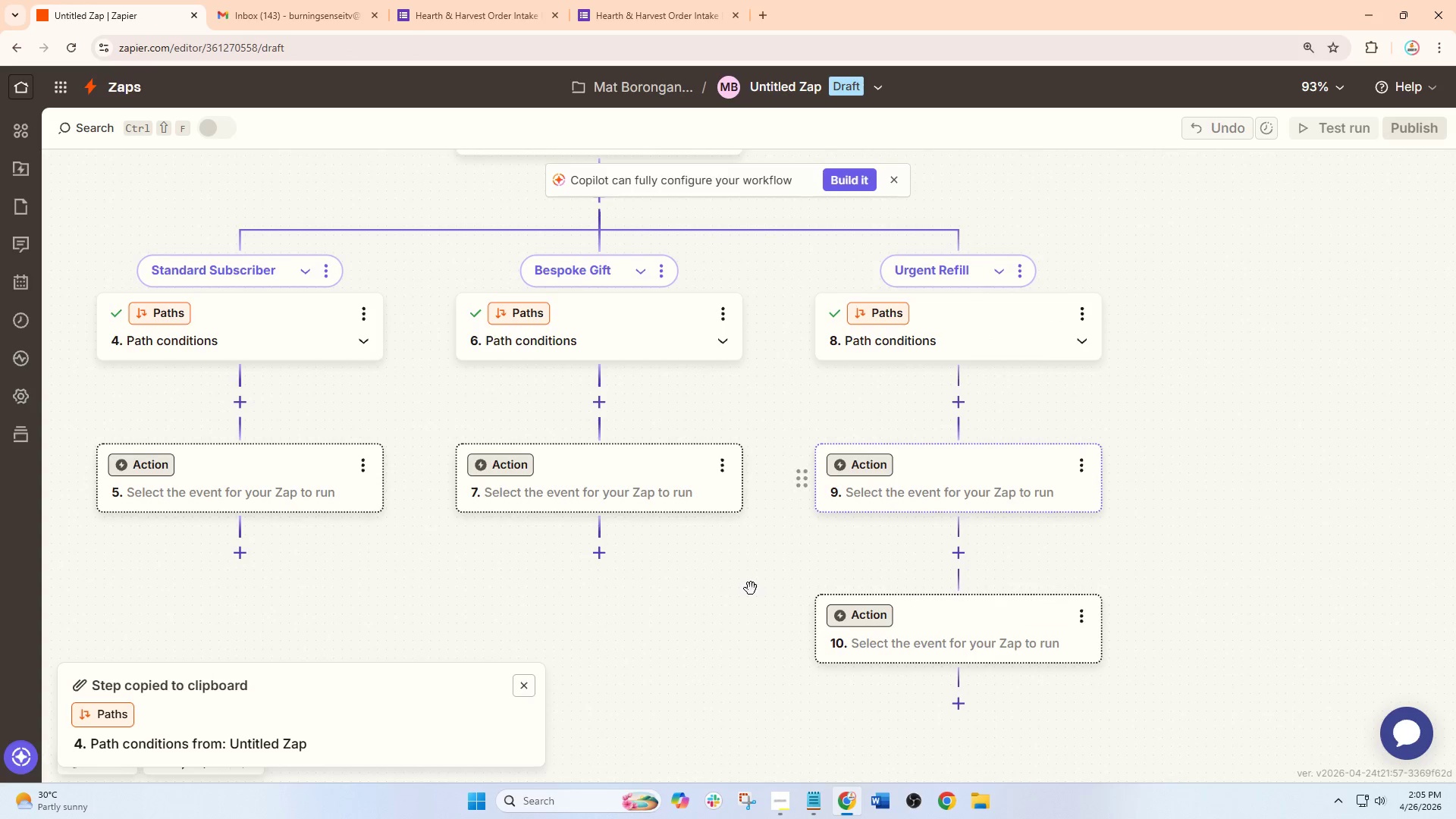 
left_click_drag(start_coordinate=[745, 591], to_coordinate=[1009, 472])
 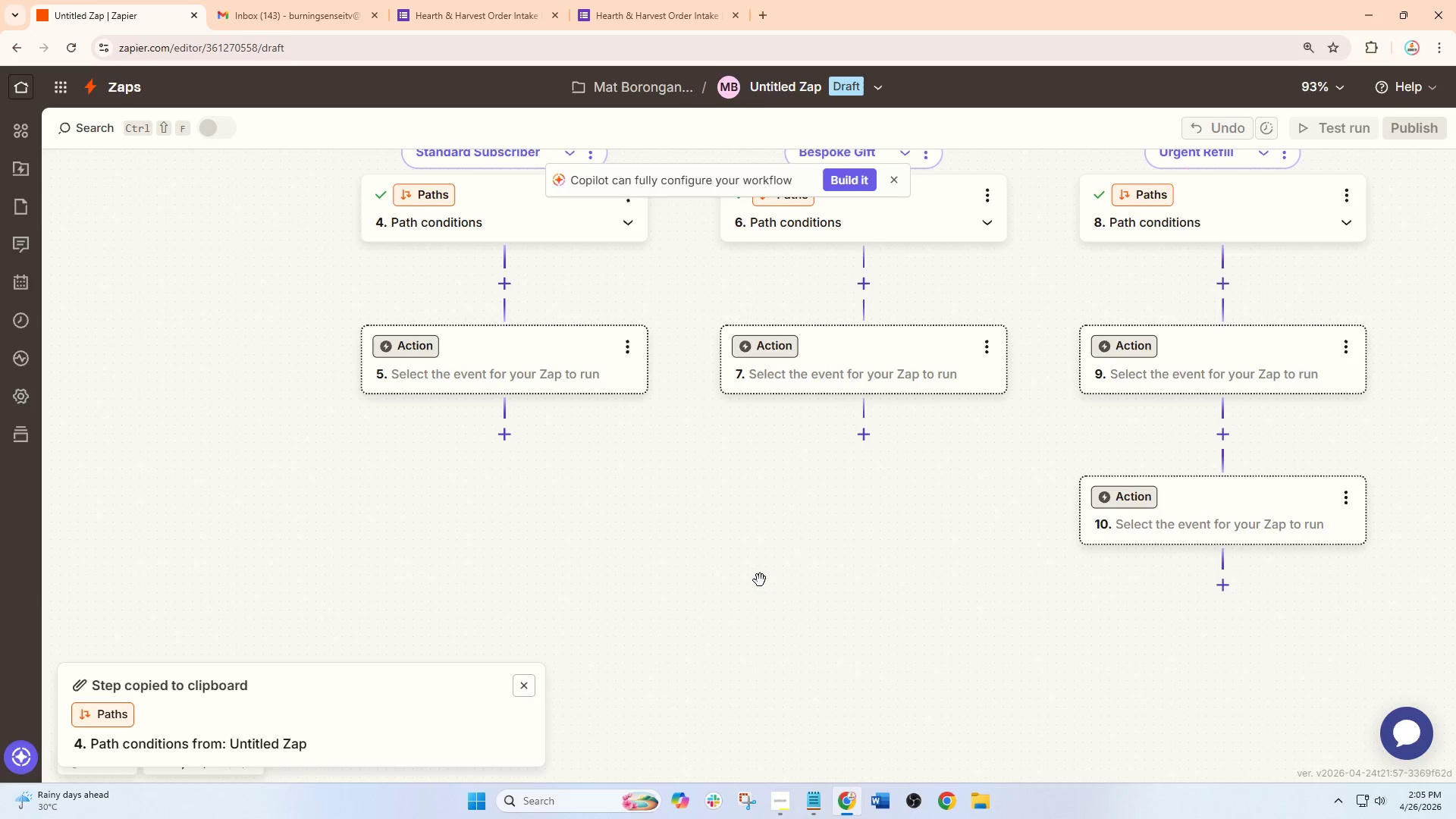 
wait(7.84)
 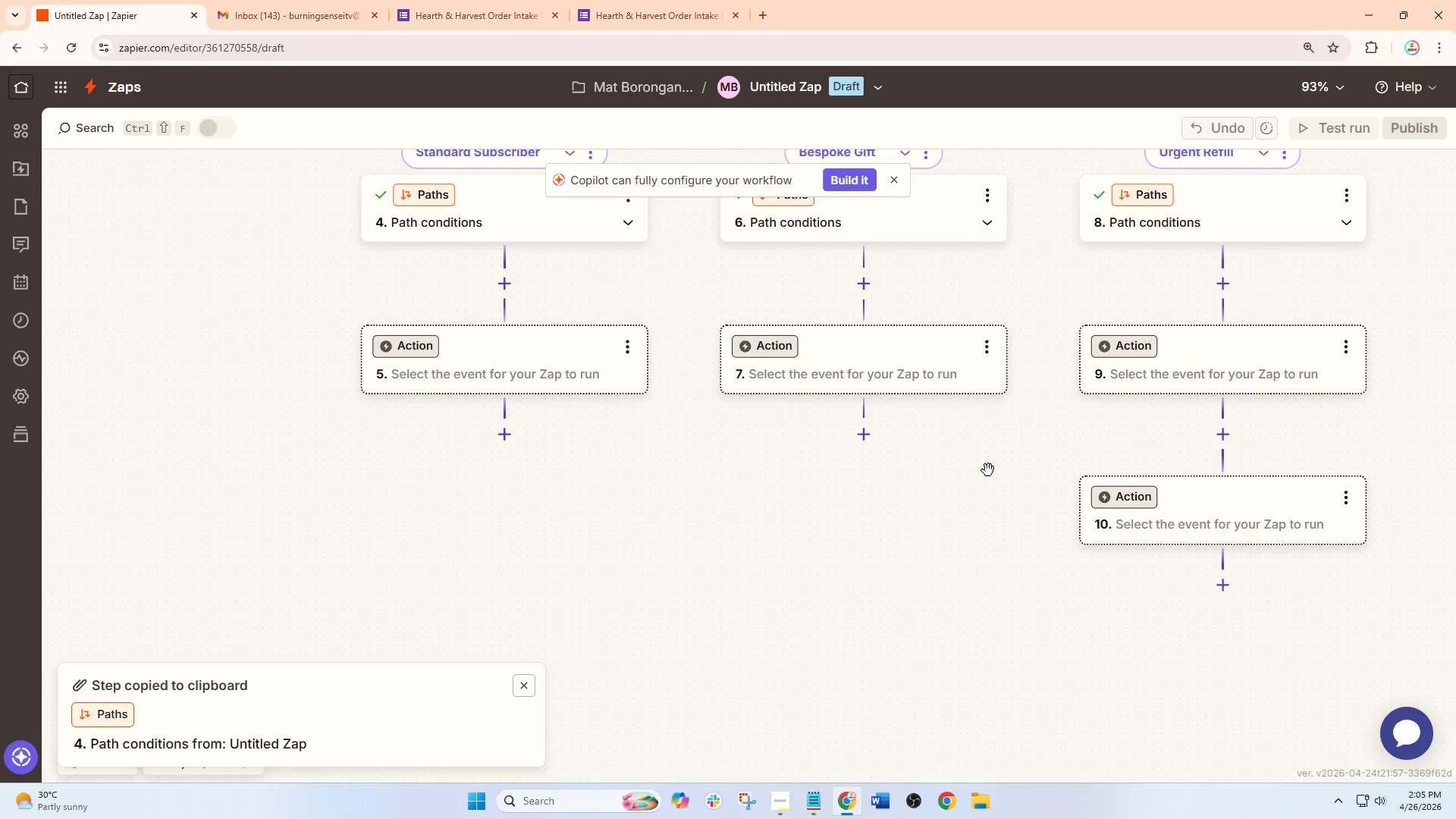 
left_click([714, 805])
 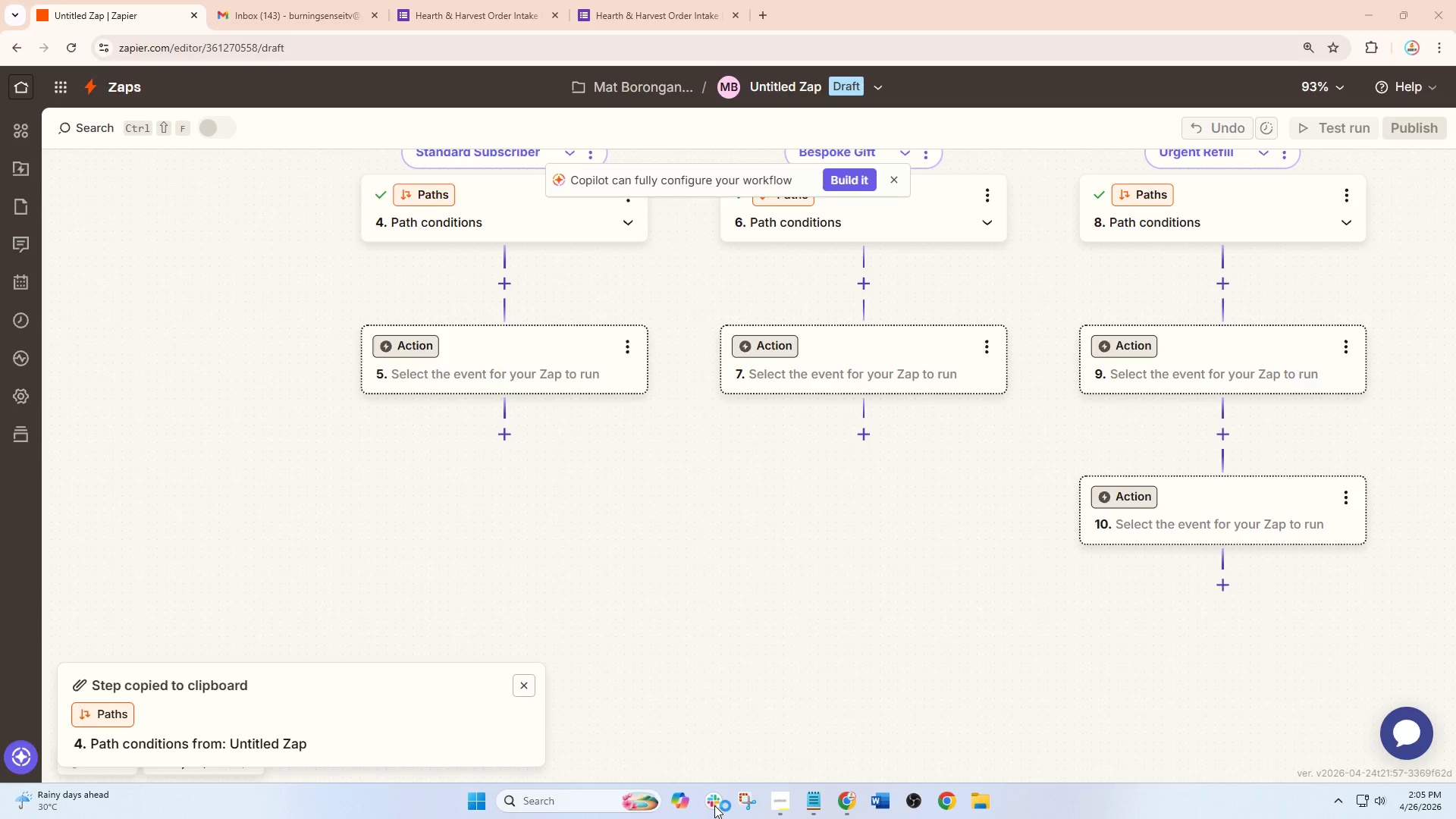 
key(Unknown)
 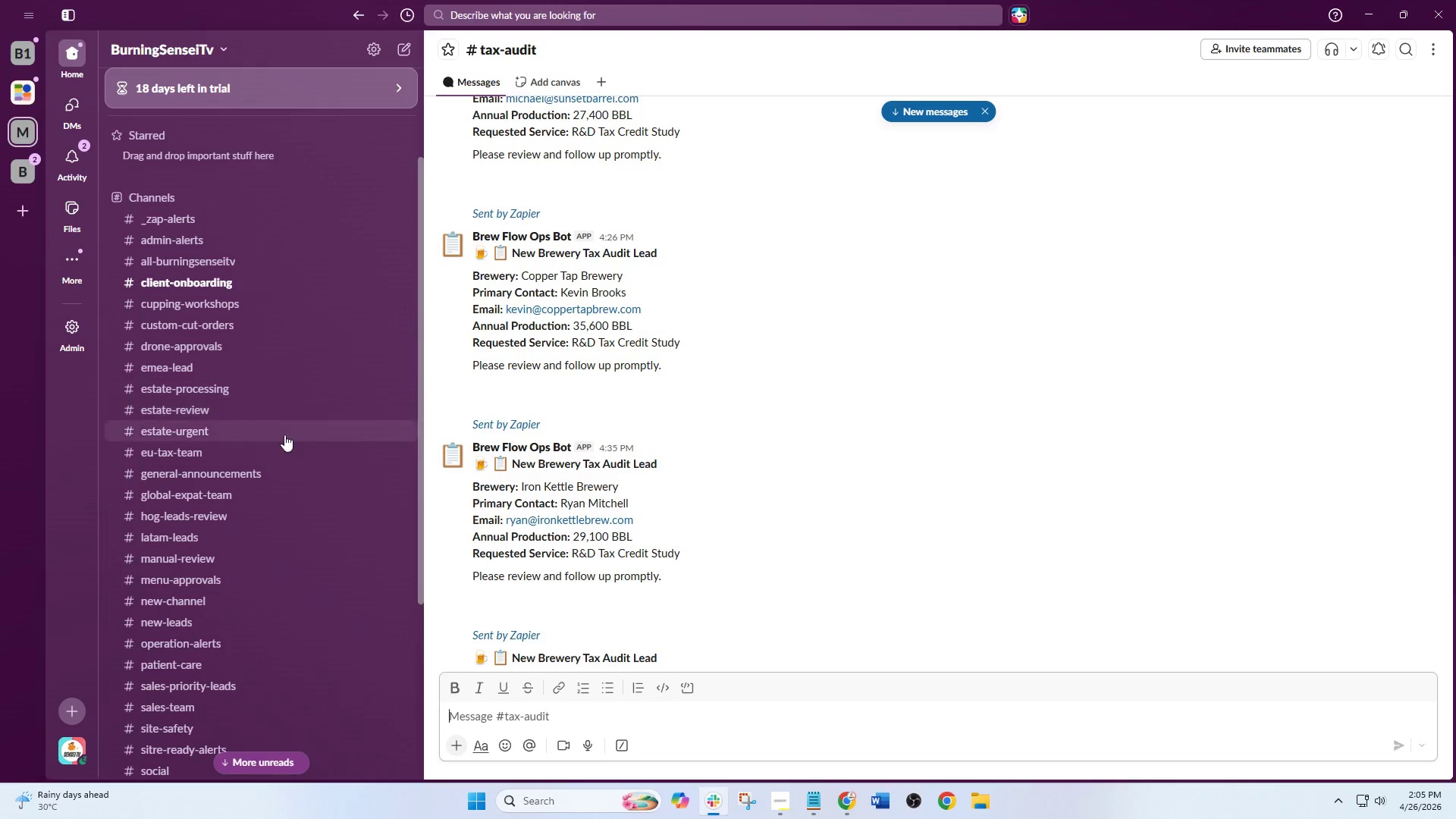 
scroll: coordinate [221, 680], scroll_direction: down, amount: 5.0
 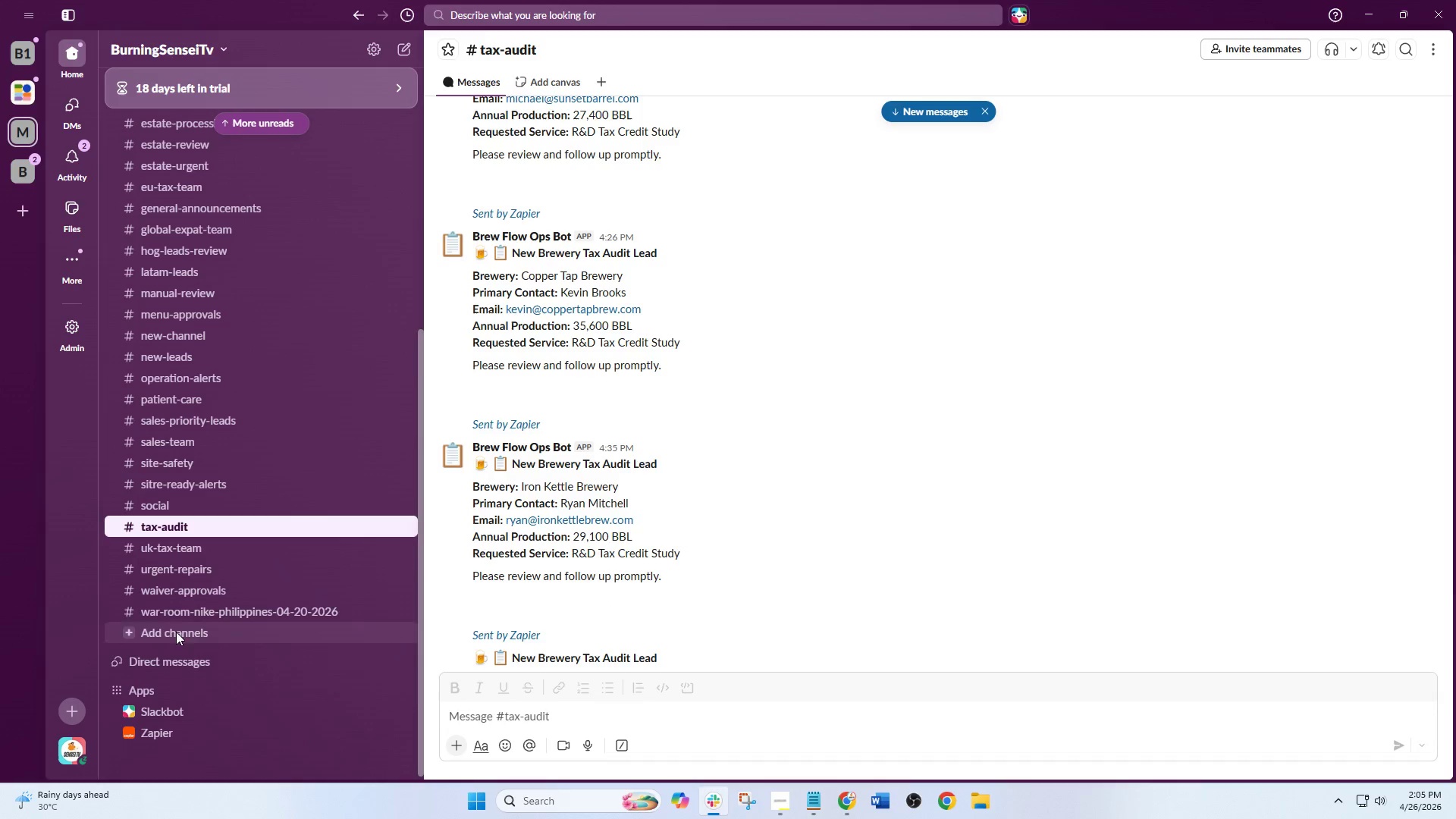 
left_click([321, 654])
 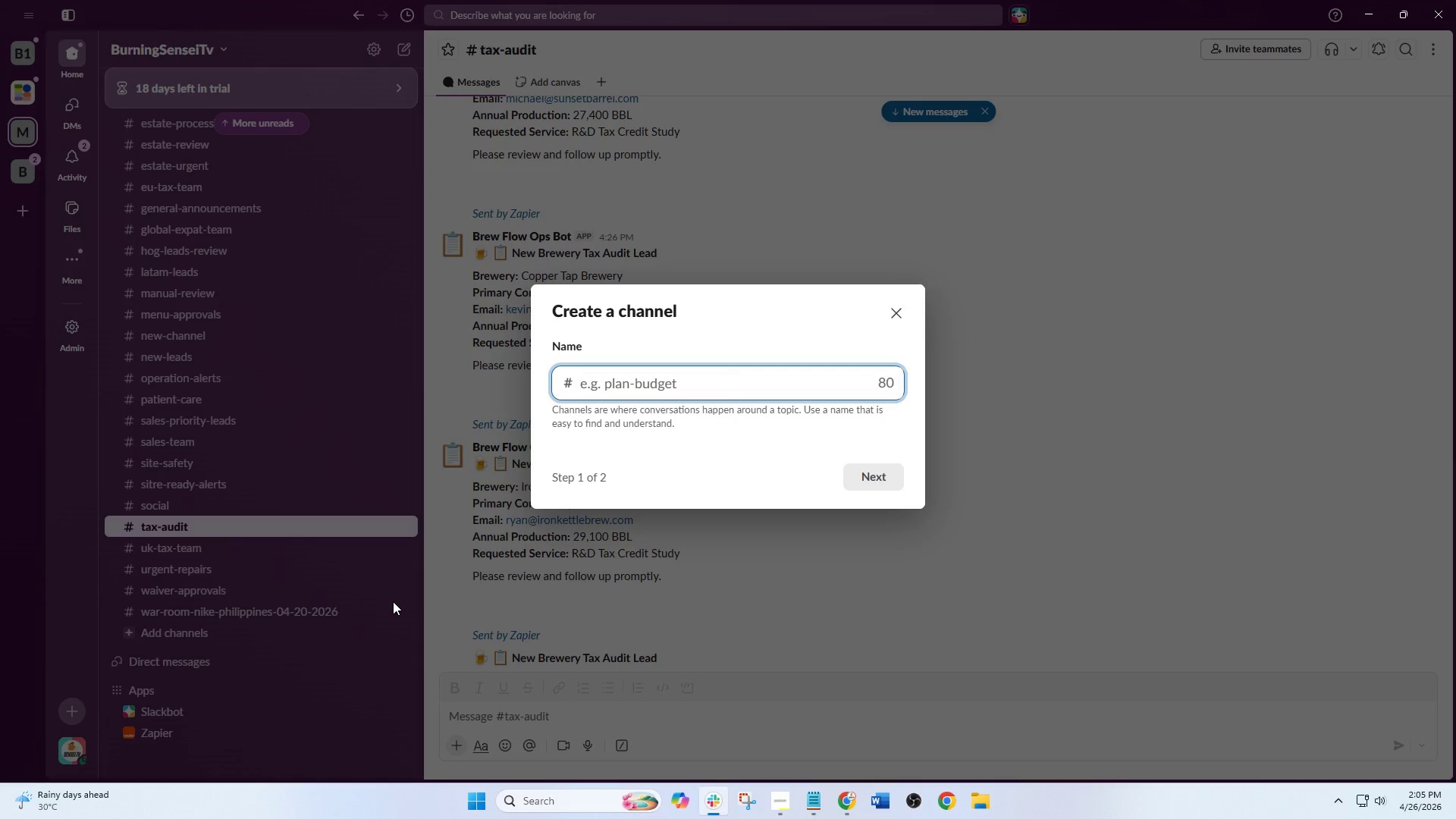 
type(standart)
key(Backspace)
type(d orders)
 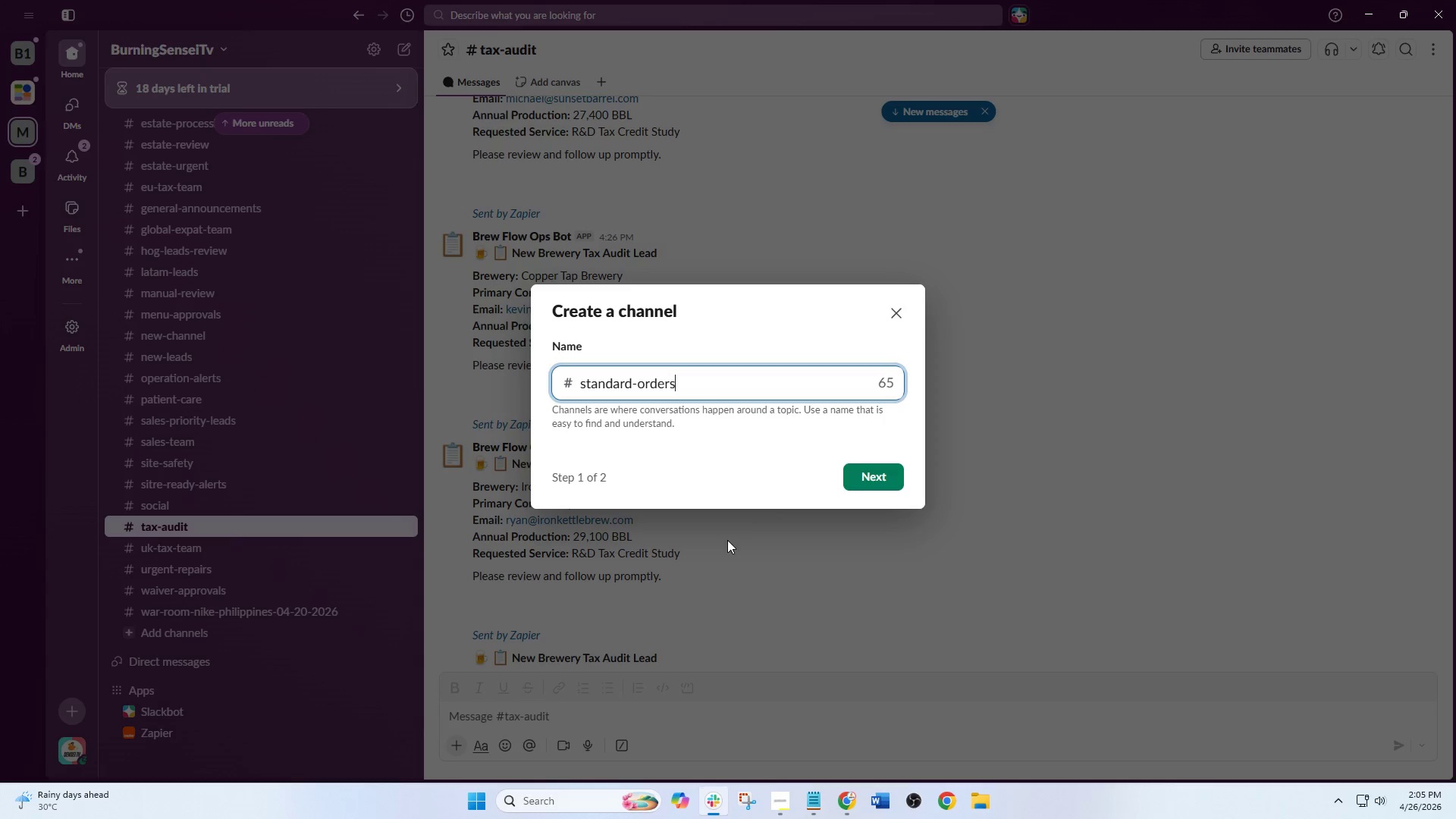 
left_click([883, 470])
 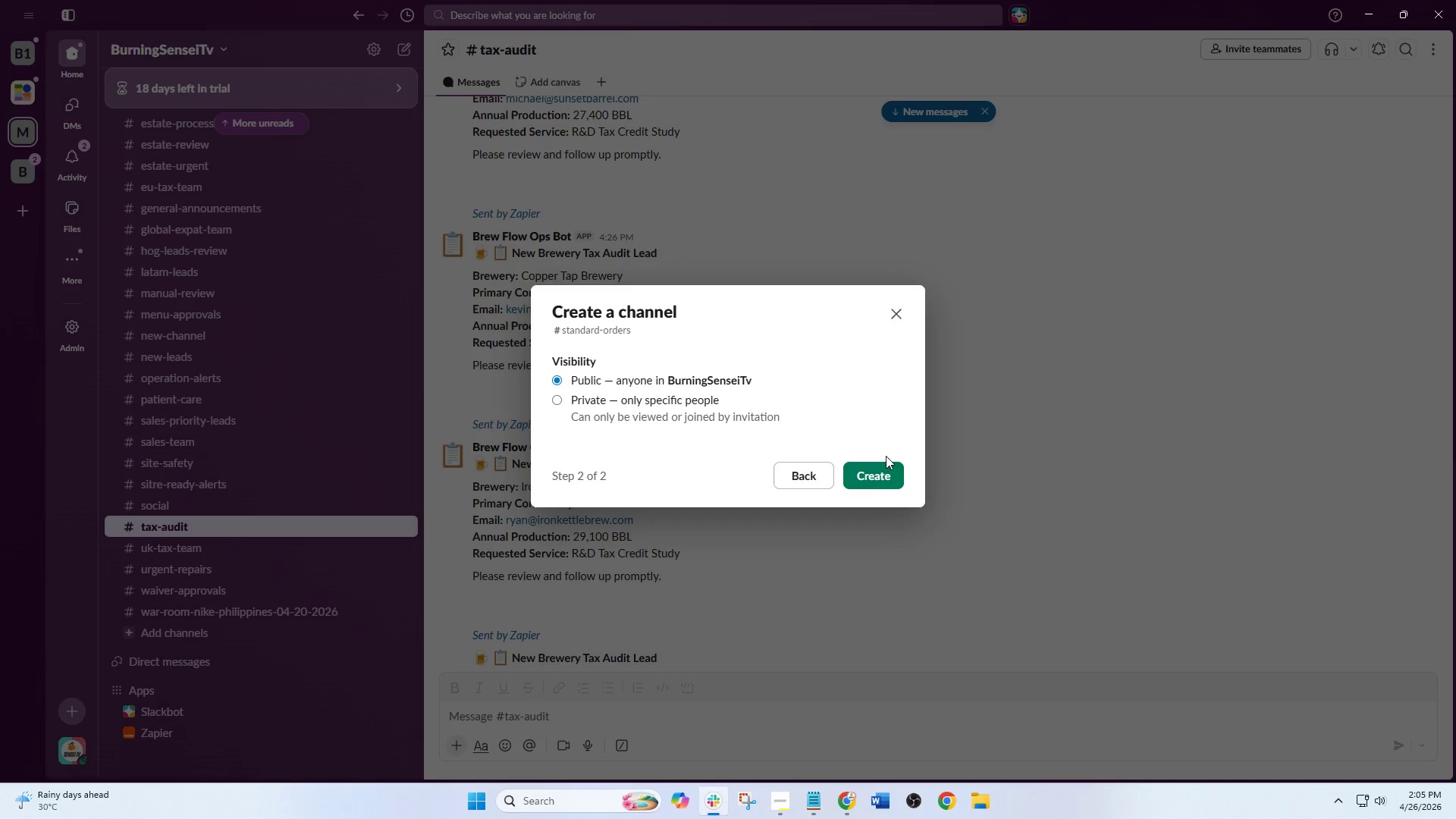 
left_click([880, 457])
 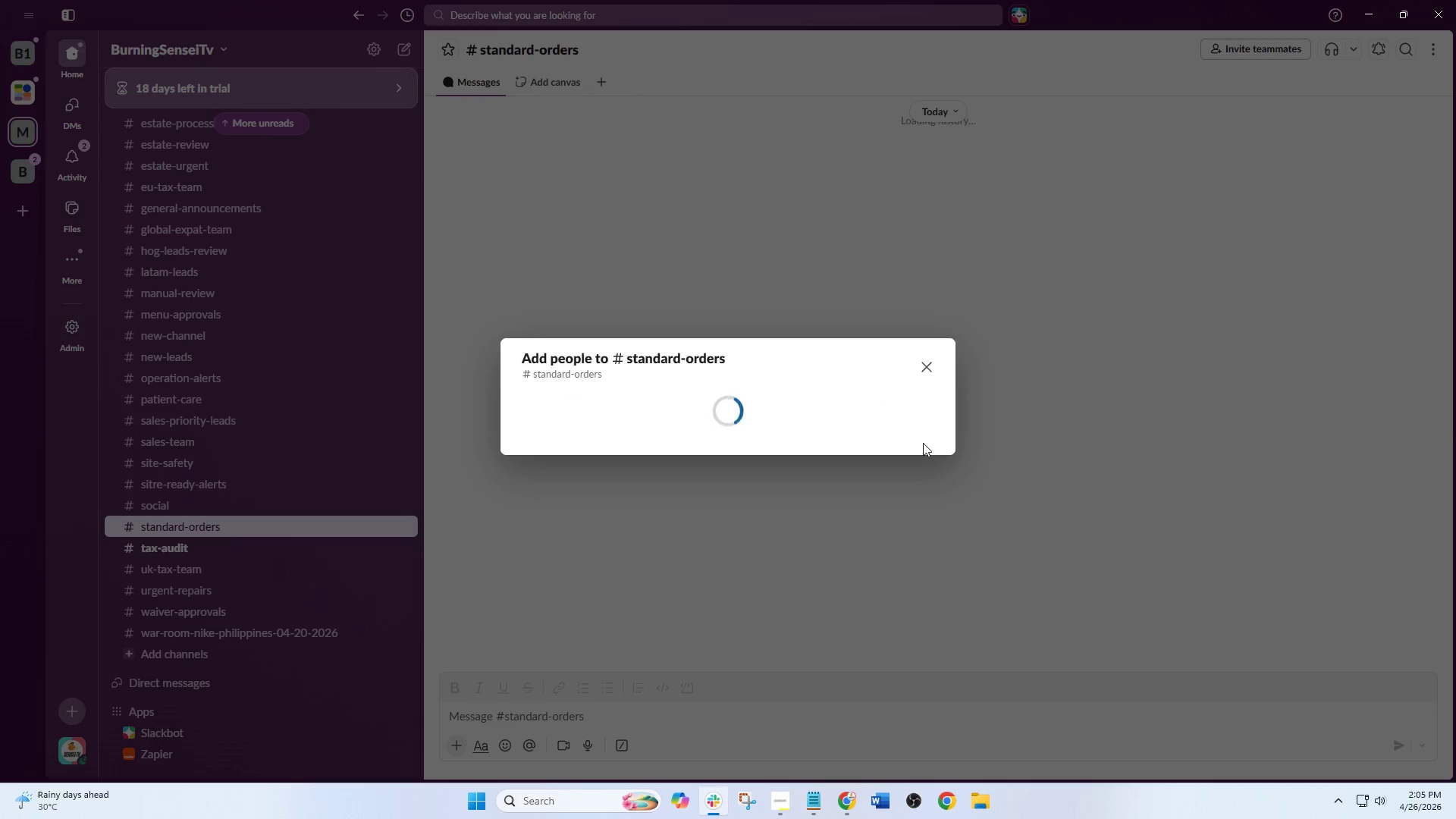 
left_click([906, 406])
 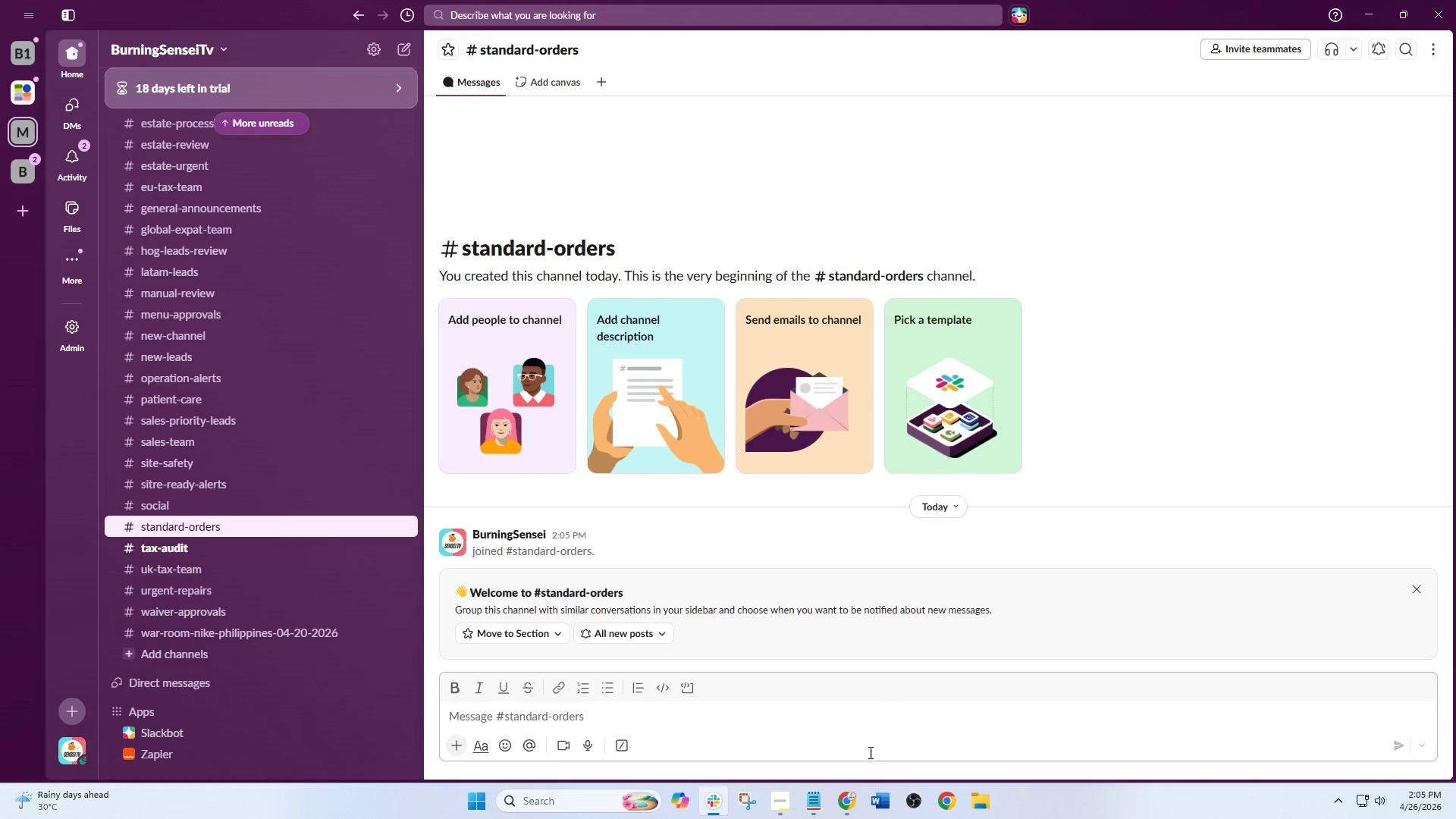 
left_click([836, 814])
 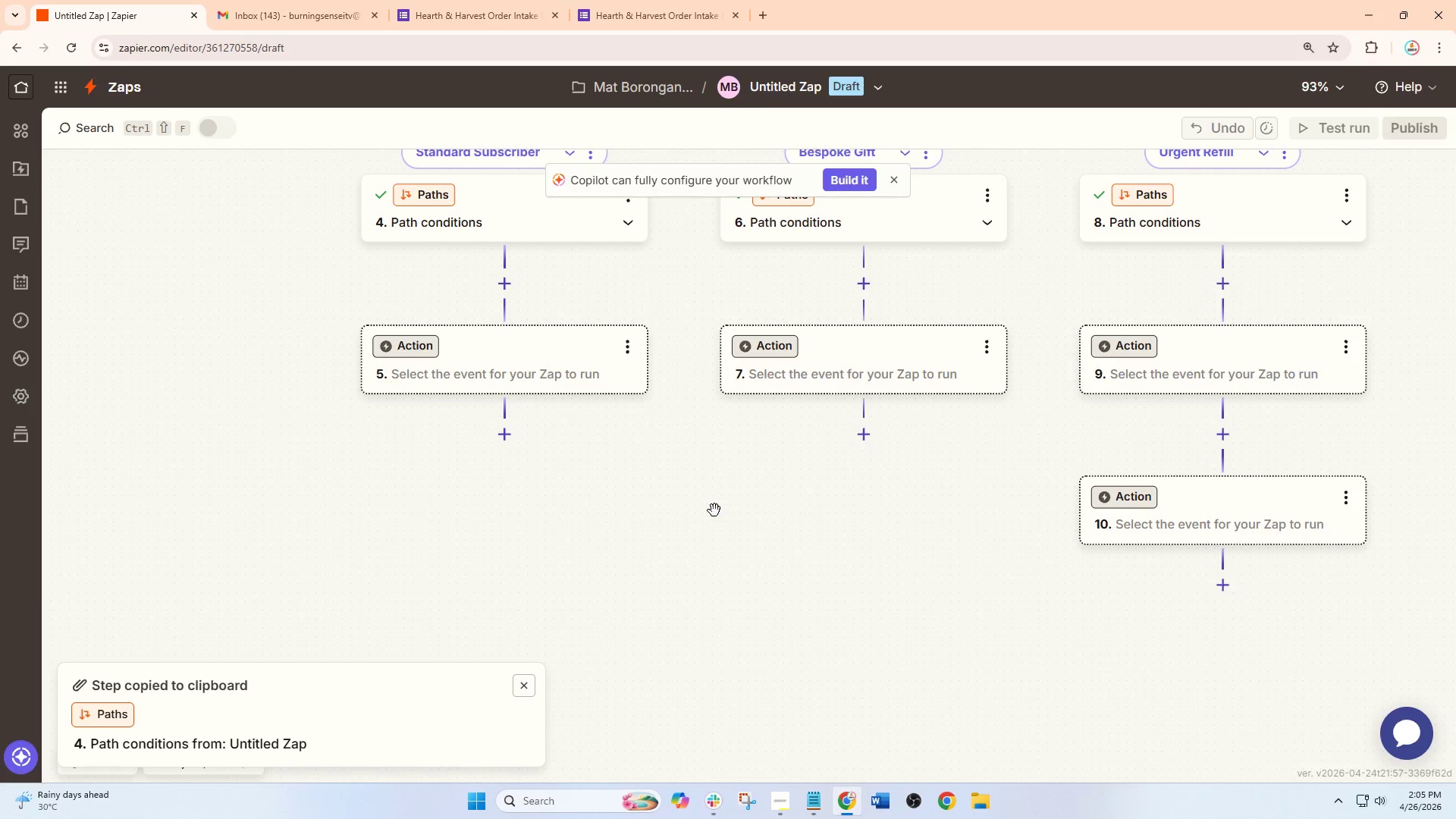 
left_click([551, 383])
 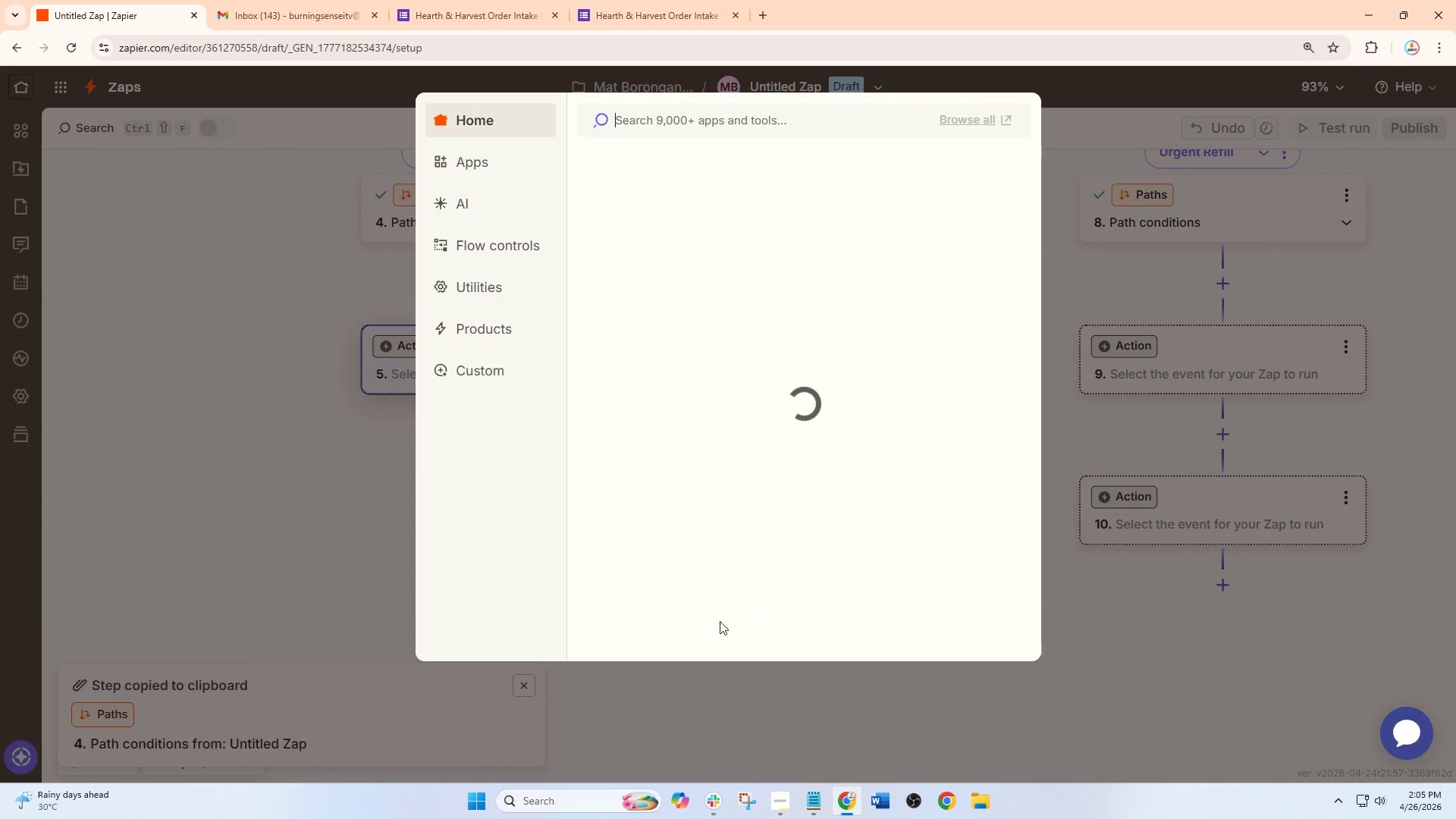 
left_click([293, 513])
 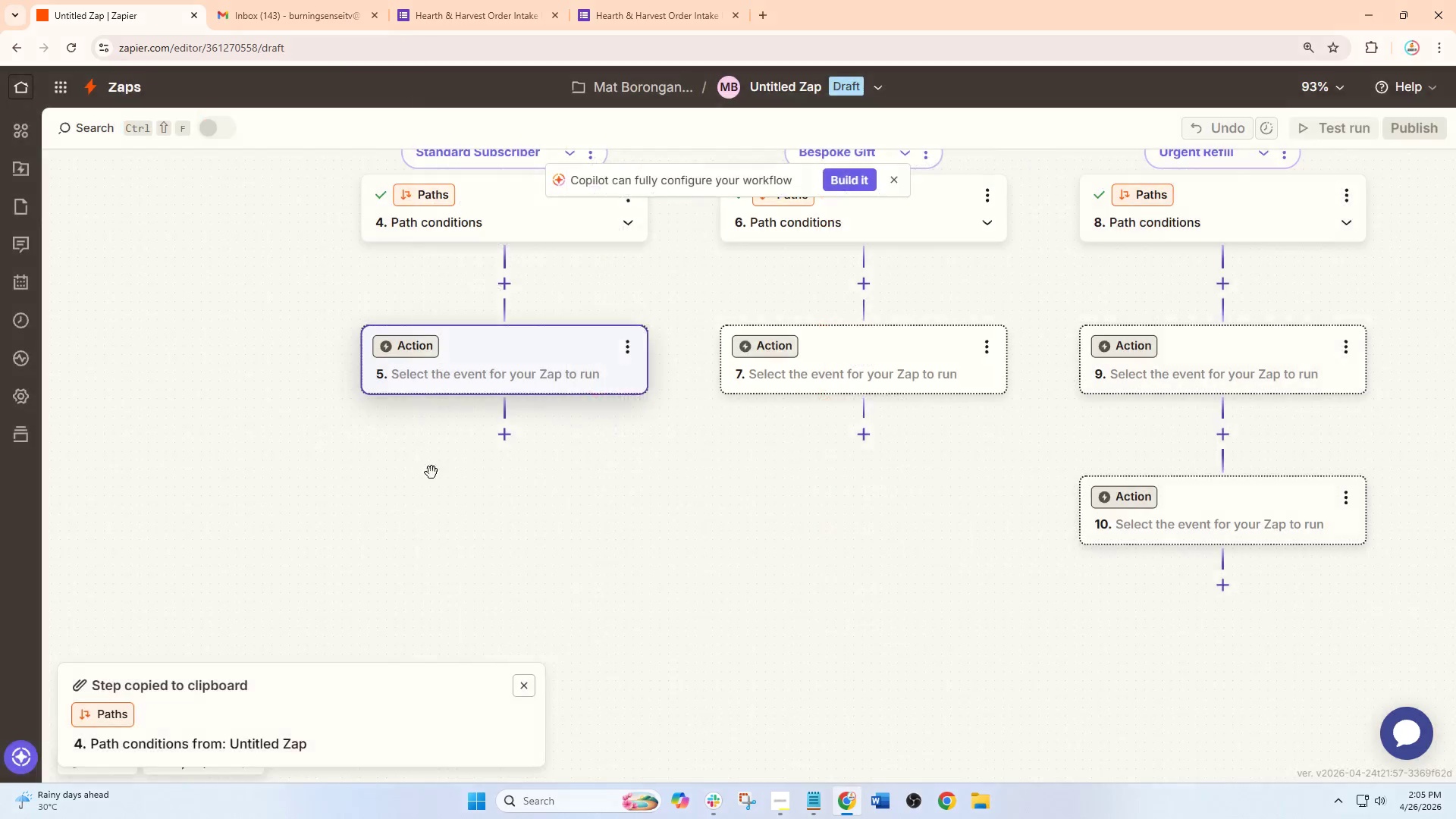 
scroll: coordinate [479, 457], scroll_direction: up, amount: 2.0
 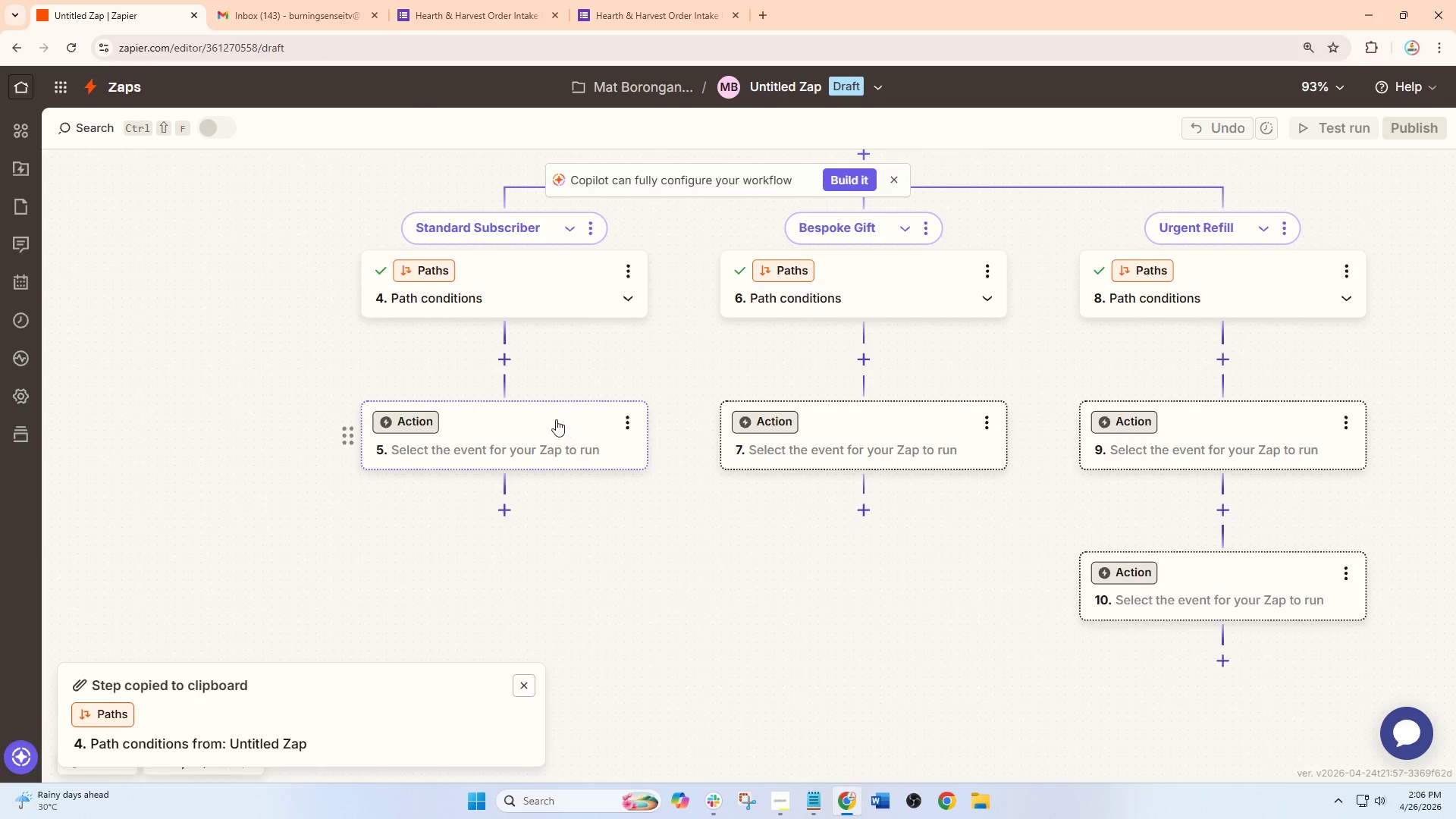 
left_click([554, 450])
 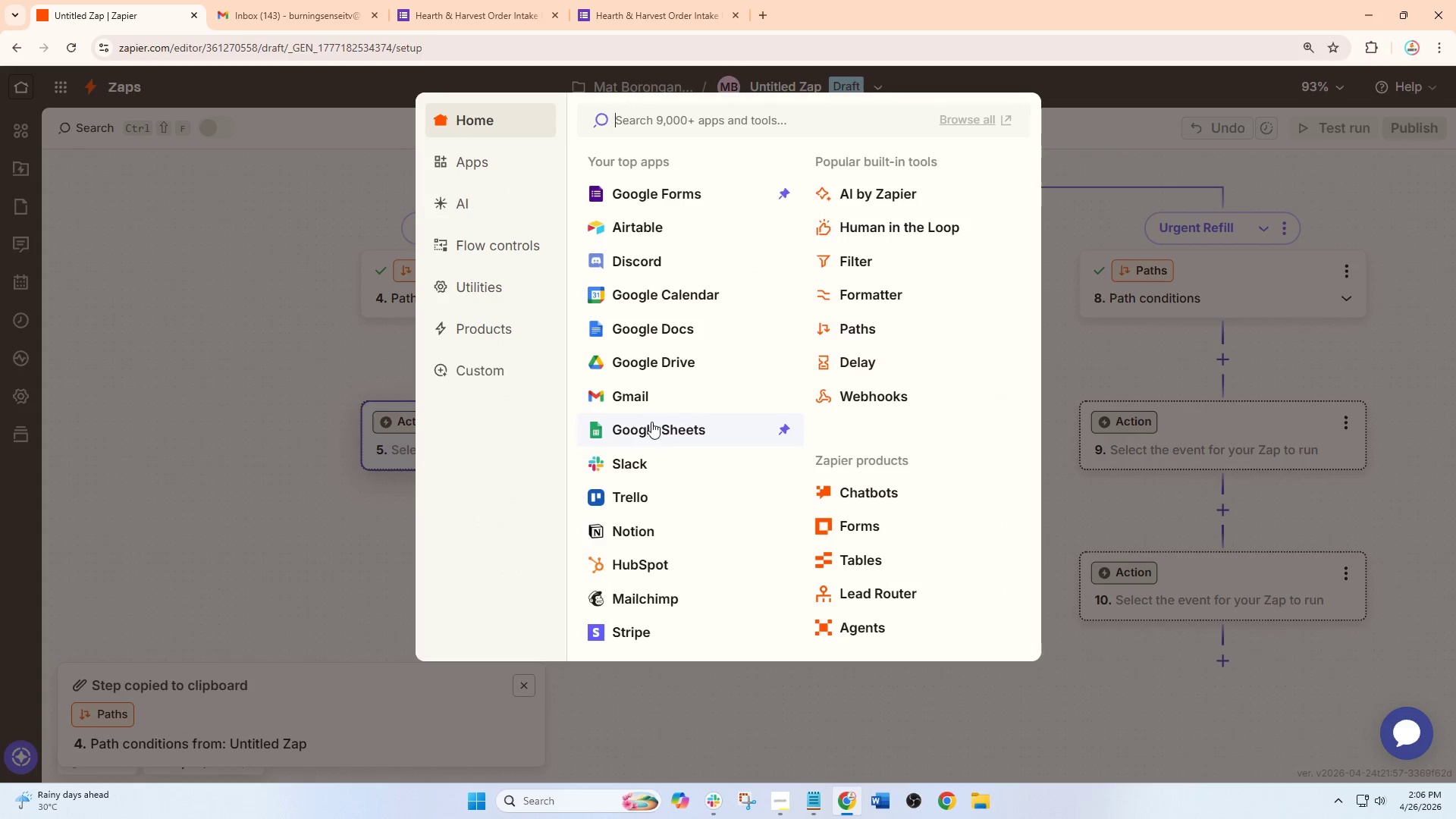 
left_click([628, 469])
 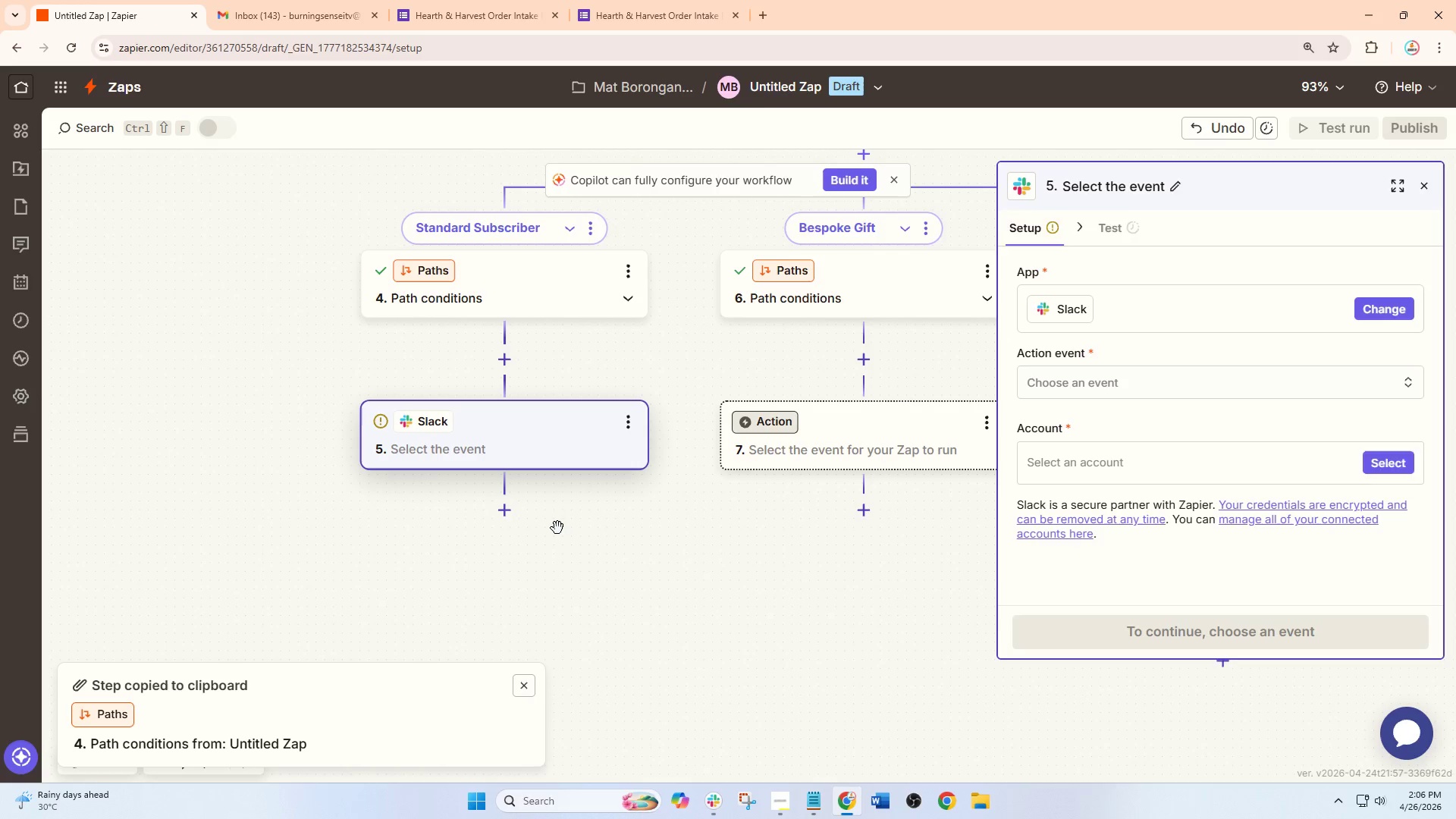 
scroll: coordinate [570, 522], scroll_direction: down, amount: 2.0
 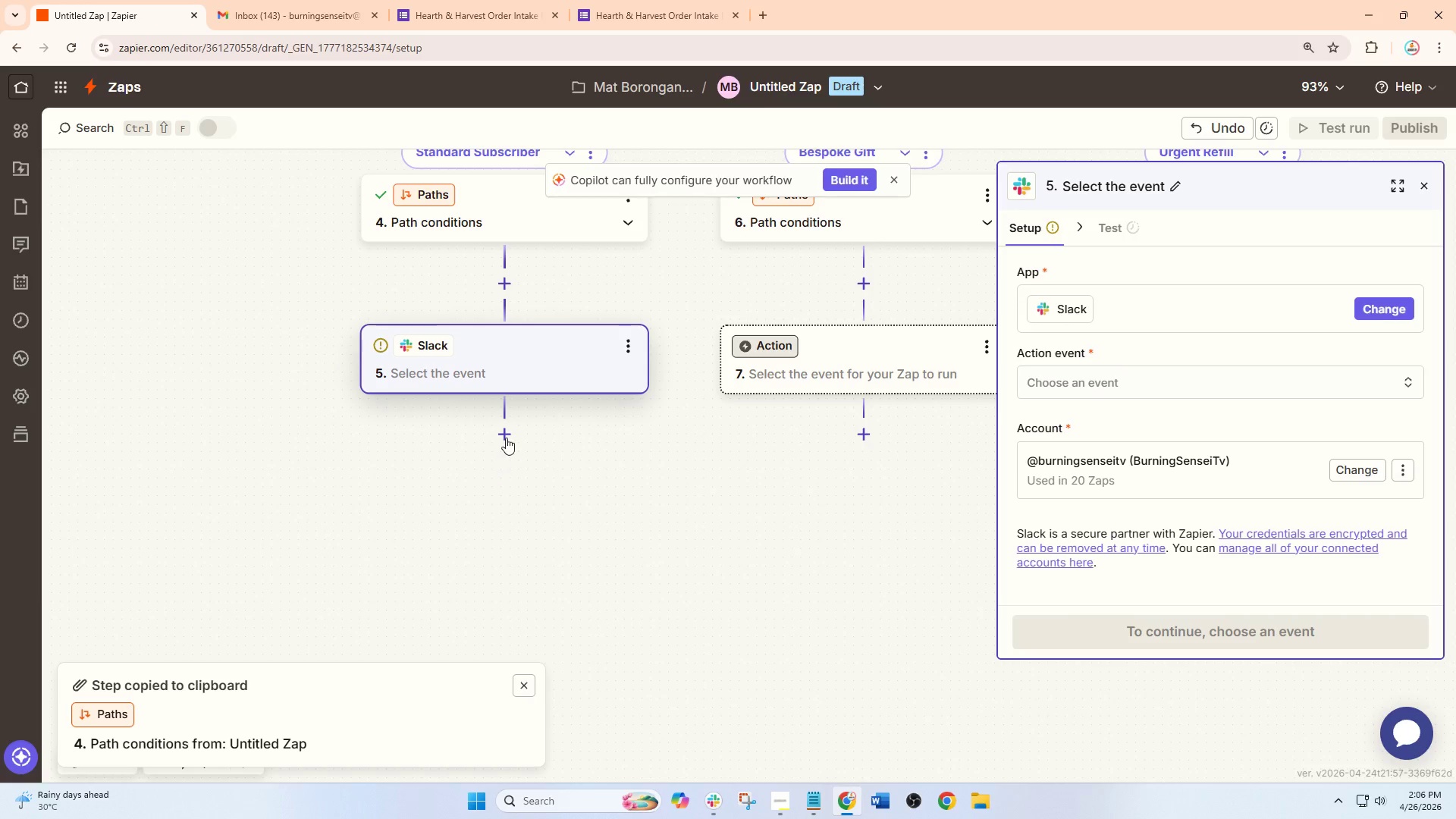 
left_click([507, 434])
 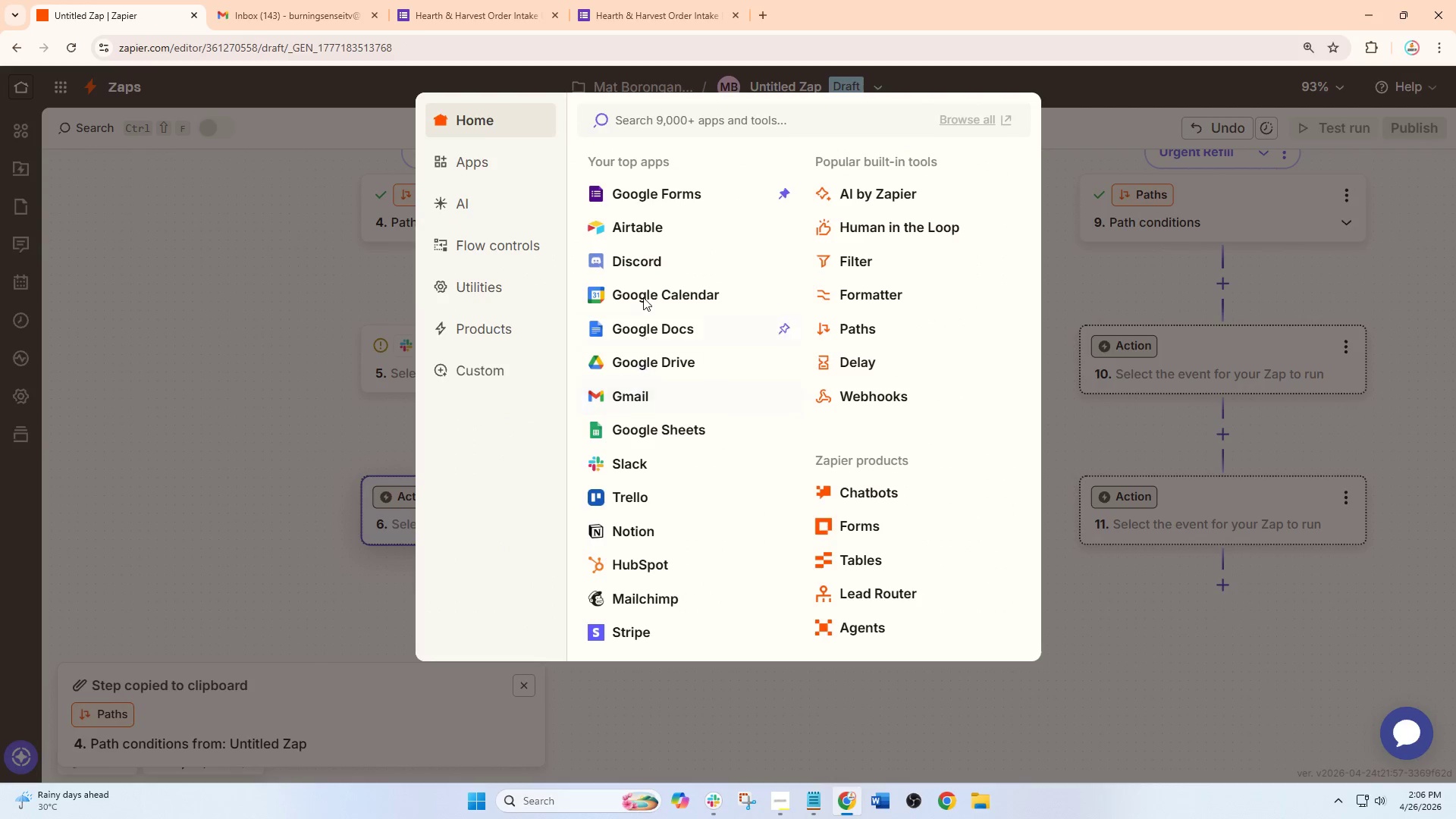 
left_click([647, 215])
 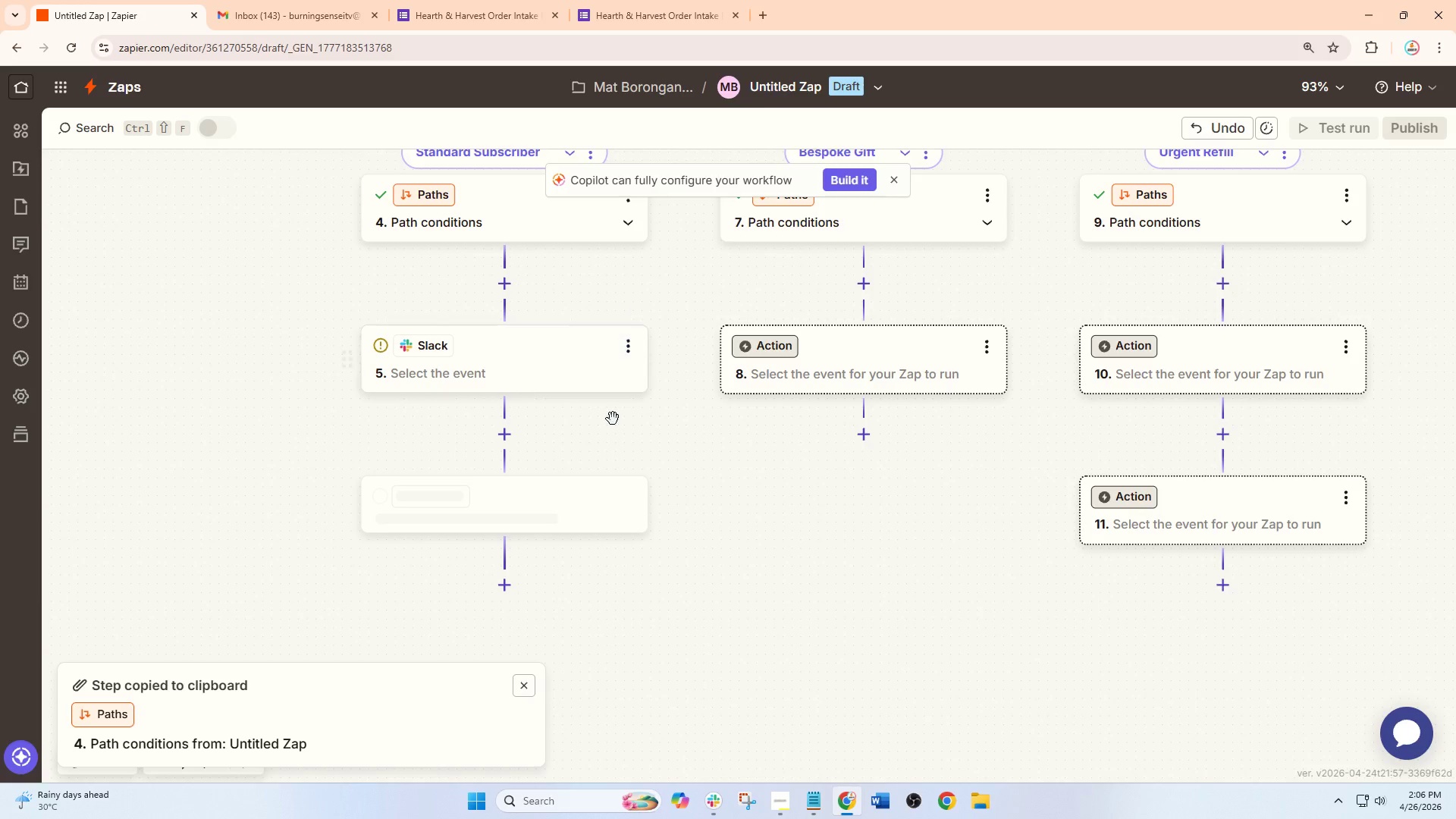 
scroll: coordinate [615, 427], scroll_direction: down, amount: 2.0
 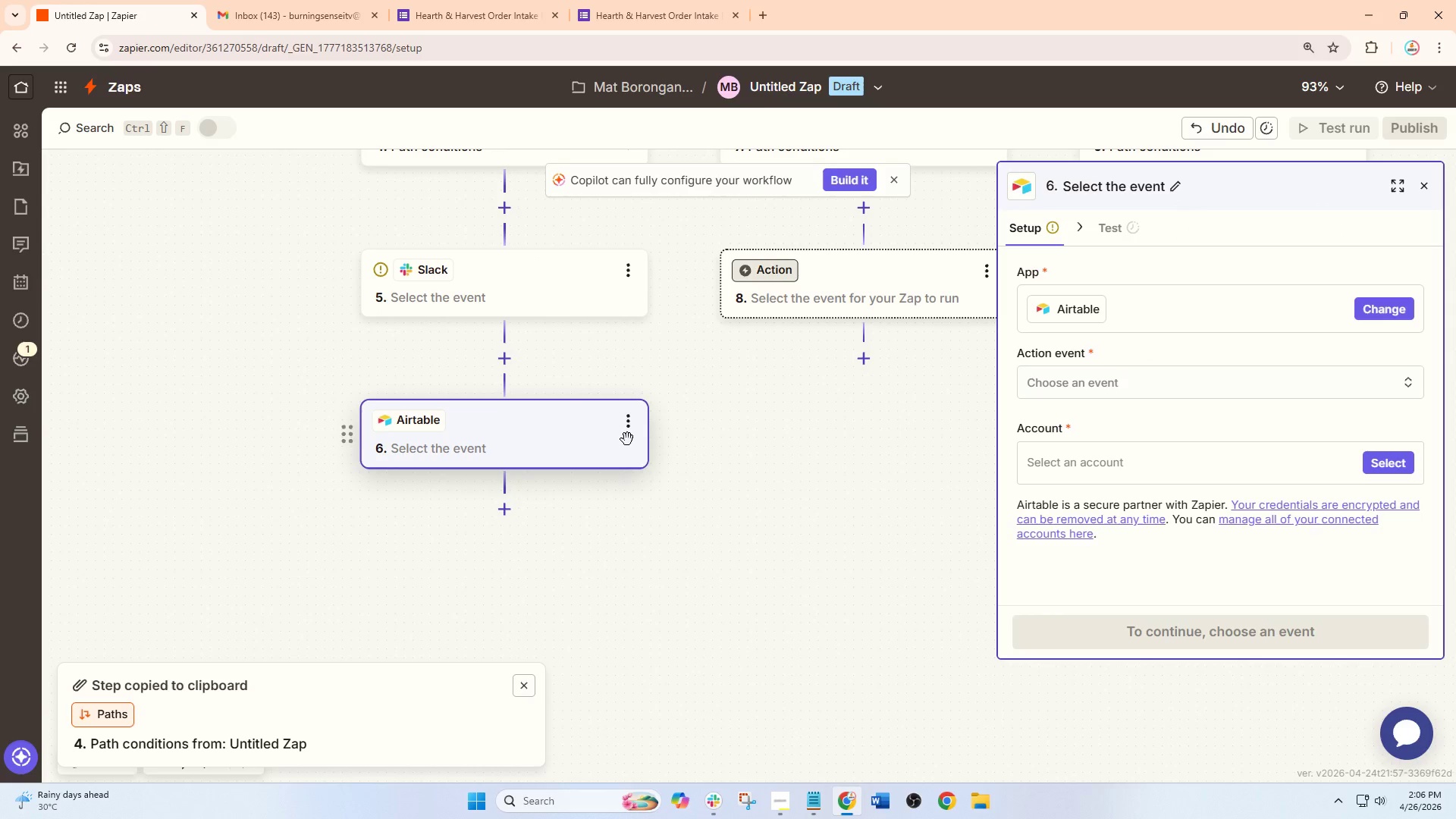 
left_click([494, 519])
 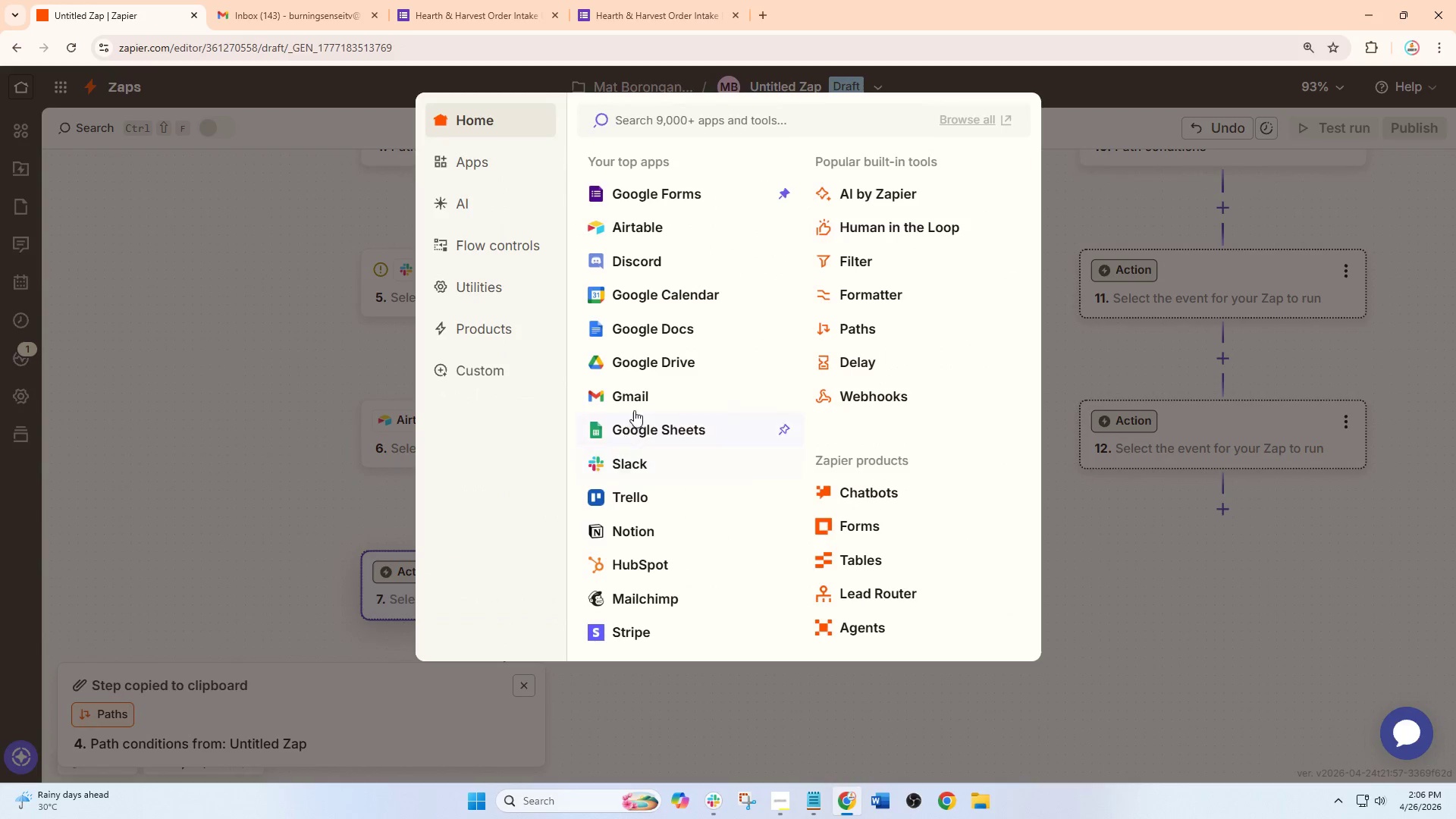 
left_click([638, 392])
 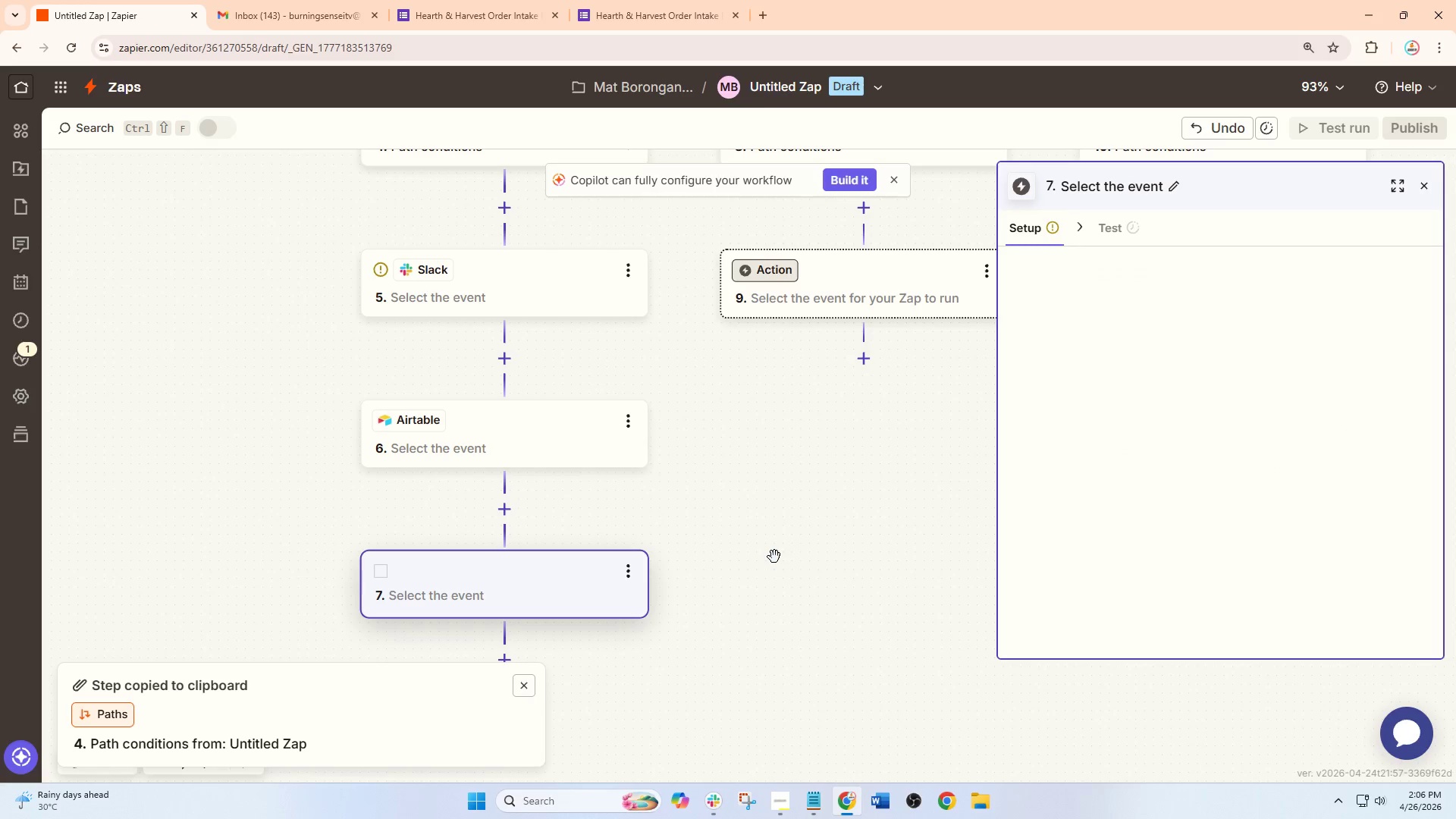 
left_click([774, 557])
 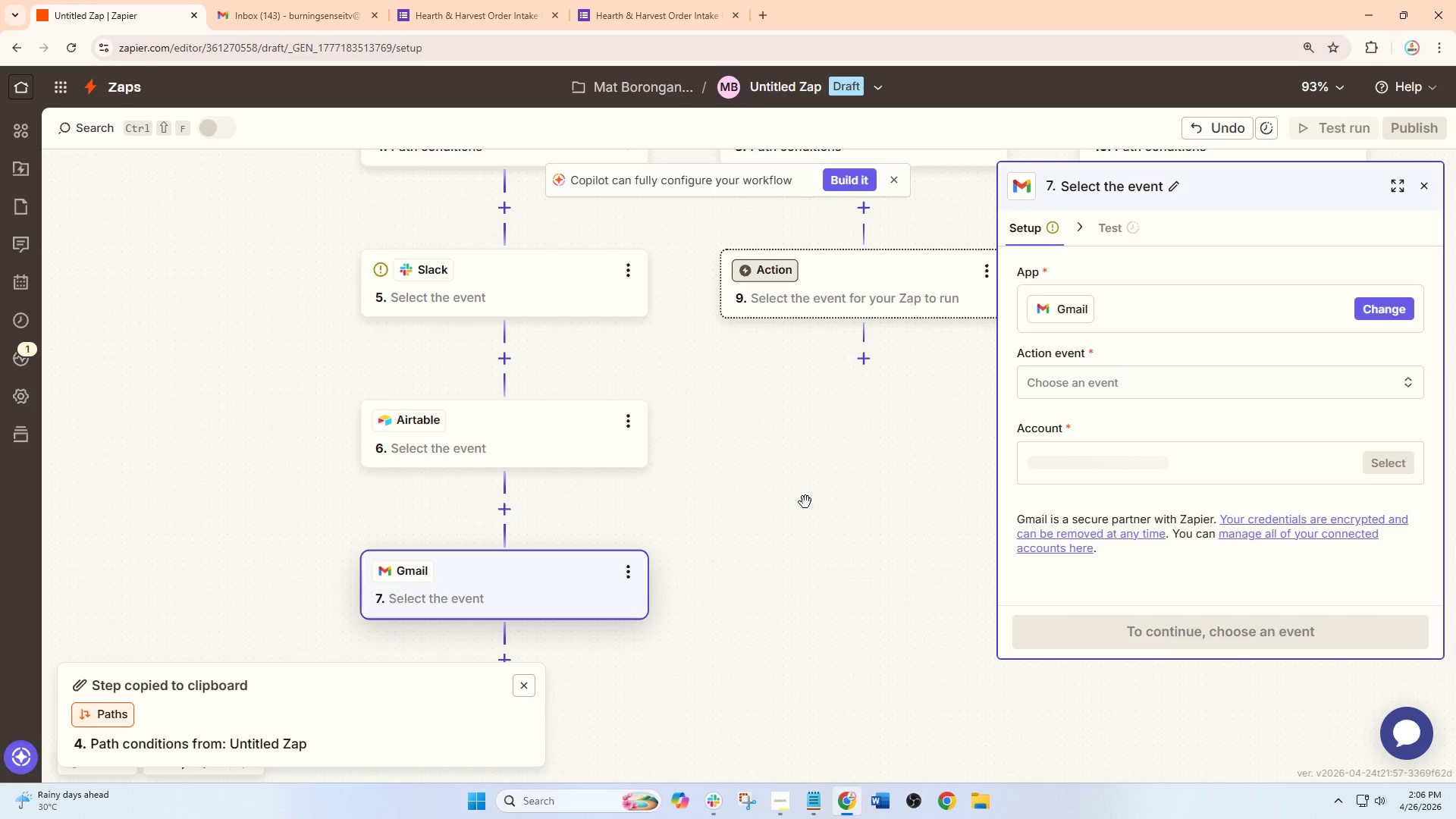 
left_click([848, 500])
 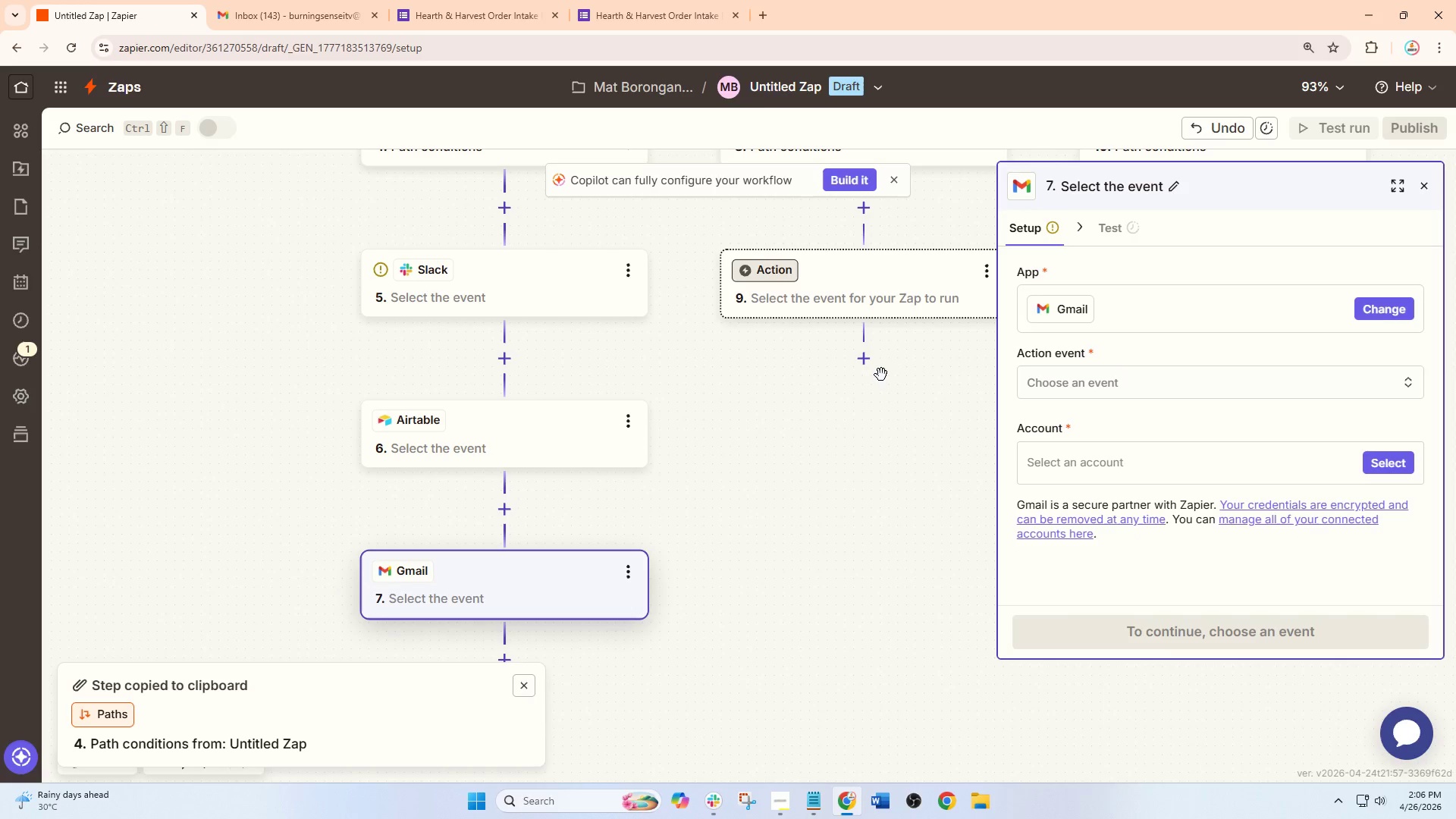 
left_click([867, 361])
 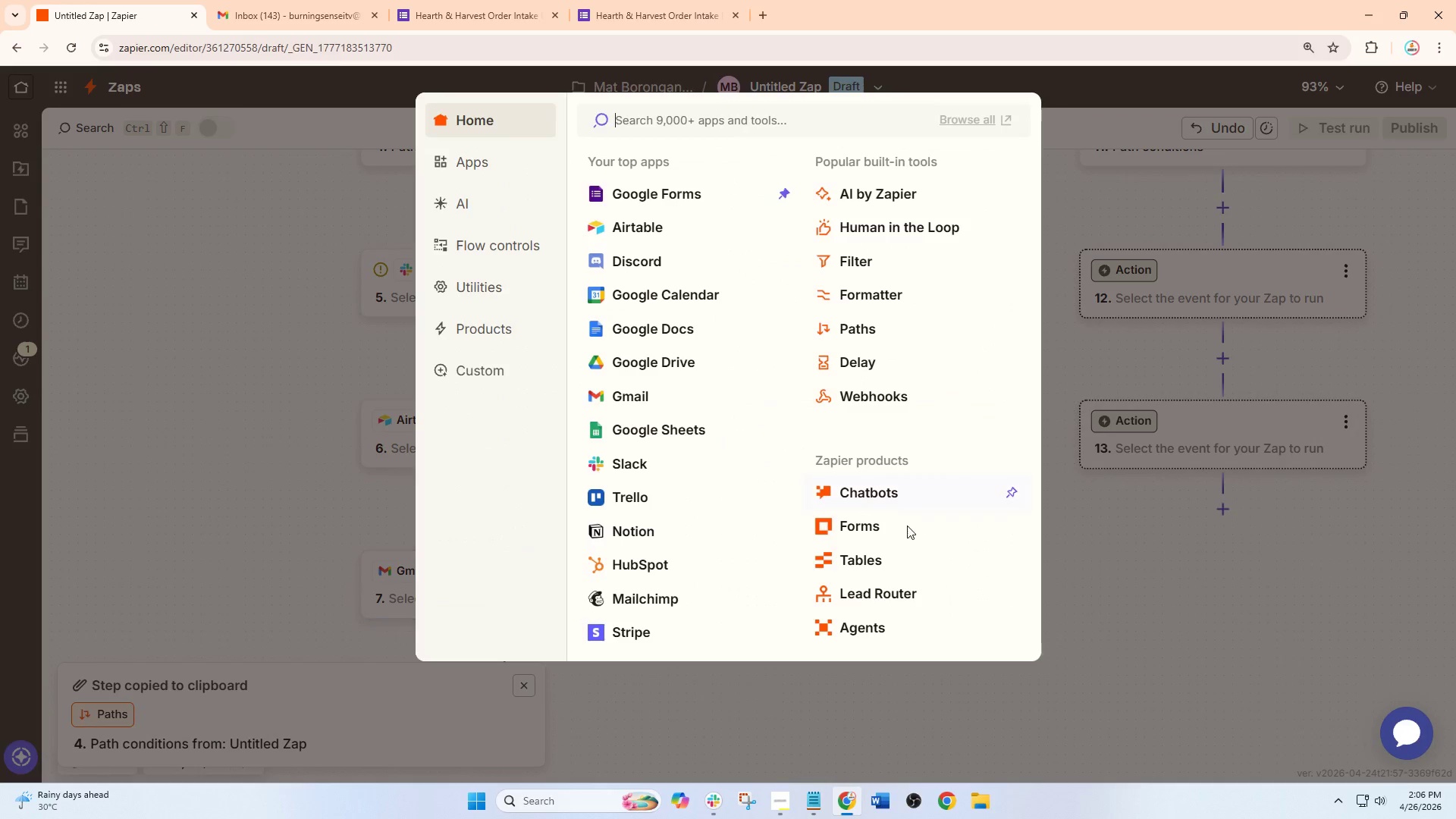 
left_click([1089, 565])
 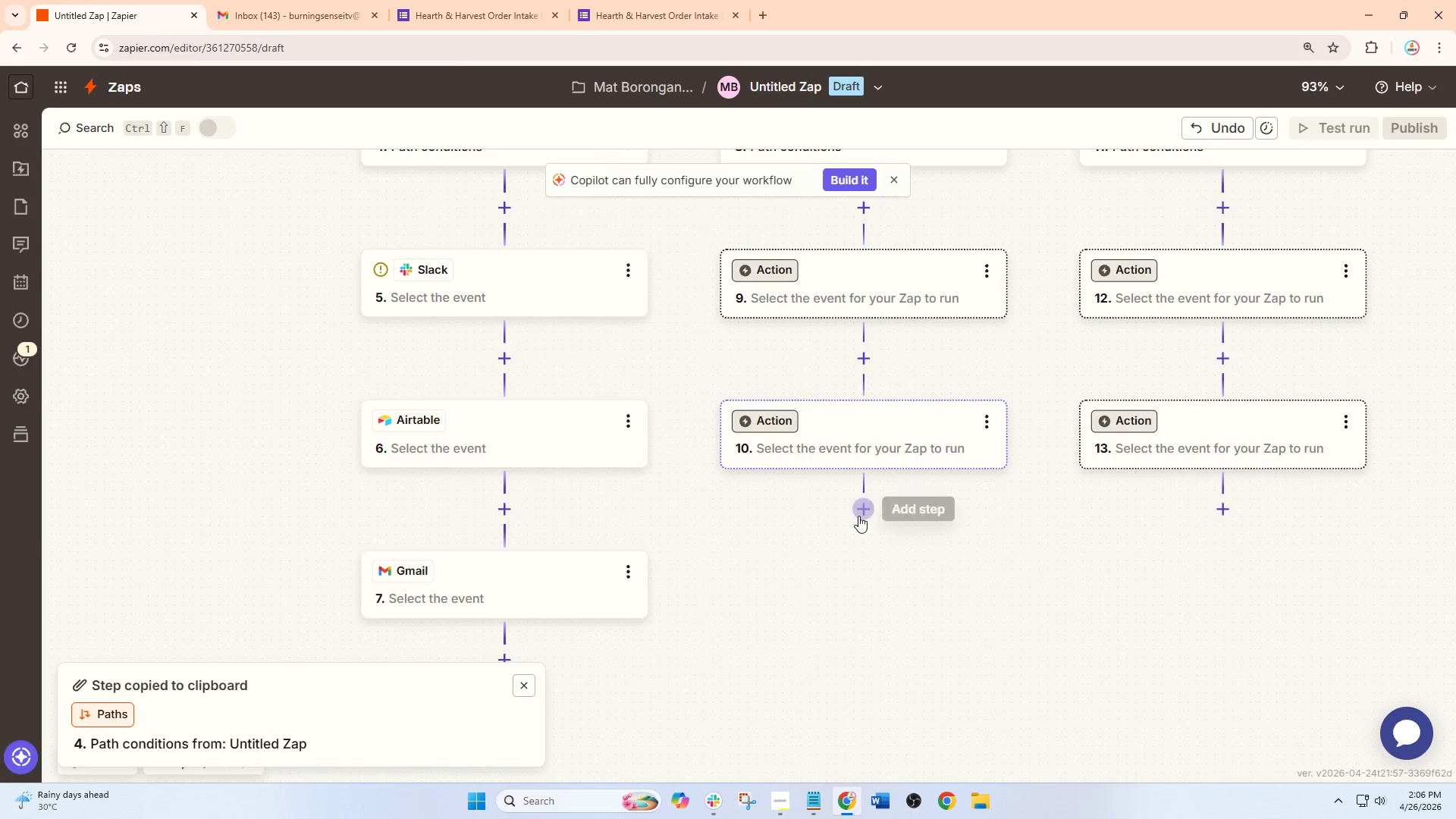 
left_click([864, 513])
 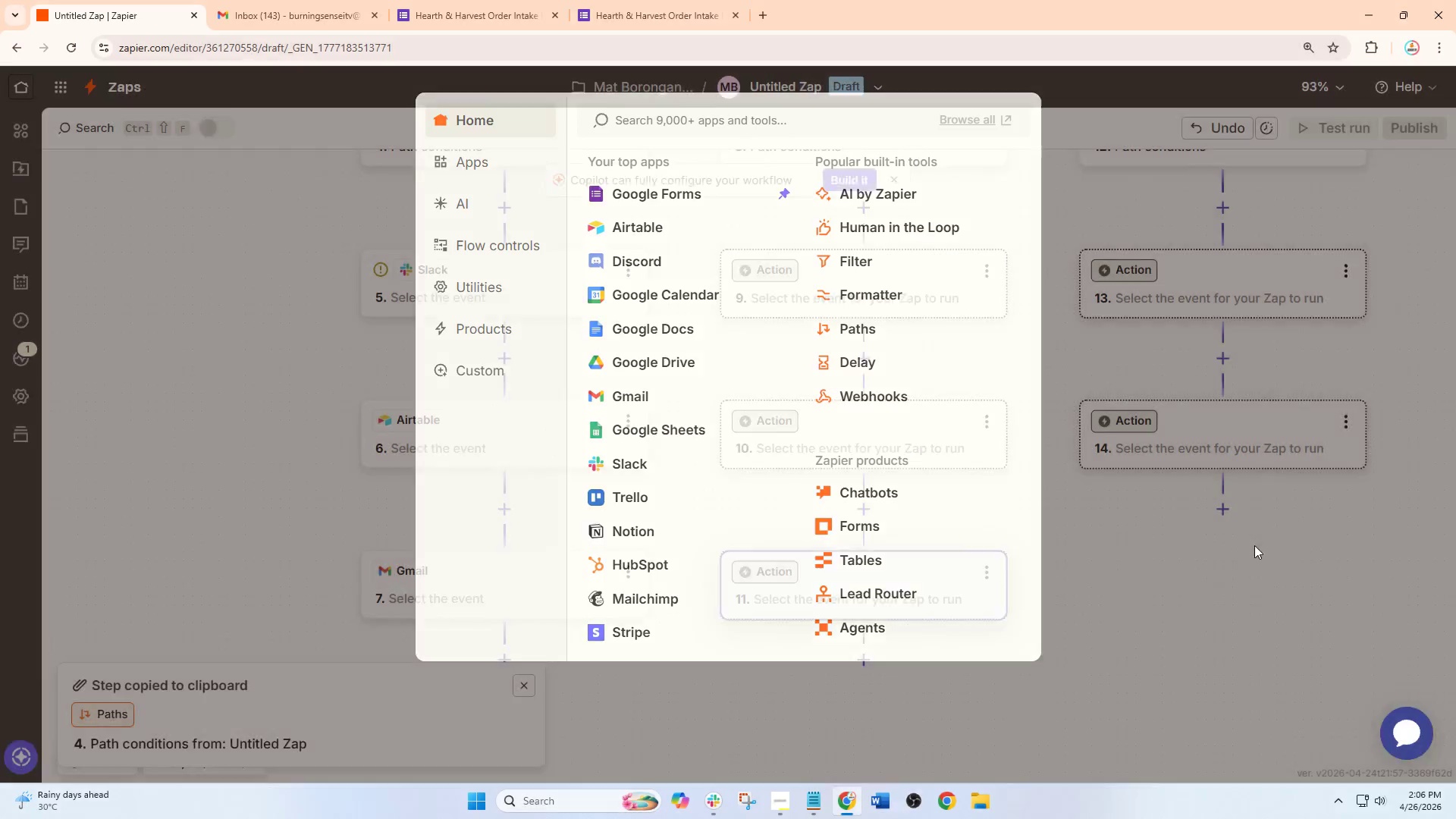 
left_click([1234, 513])
 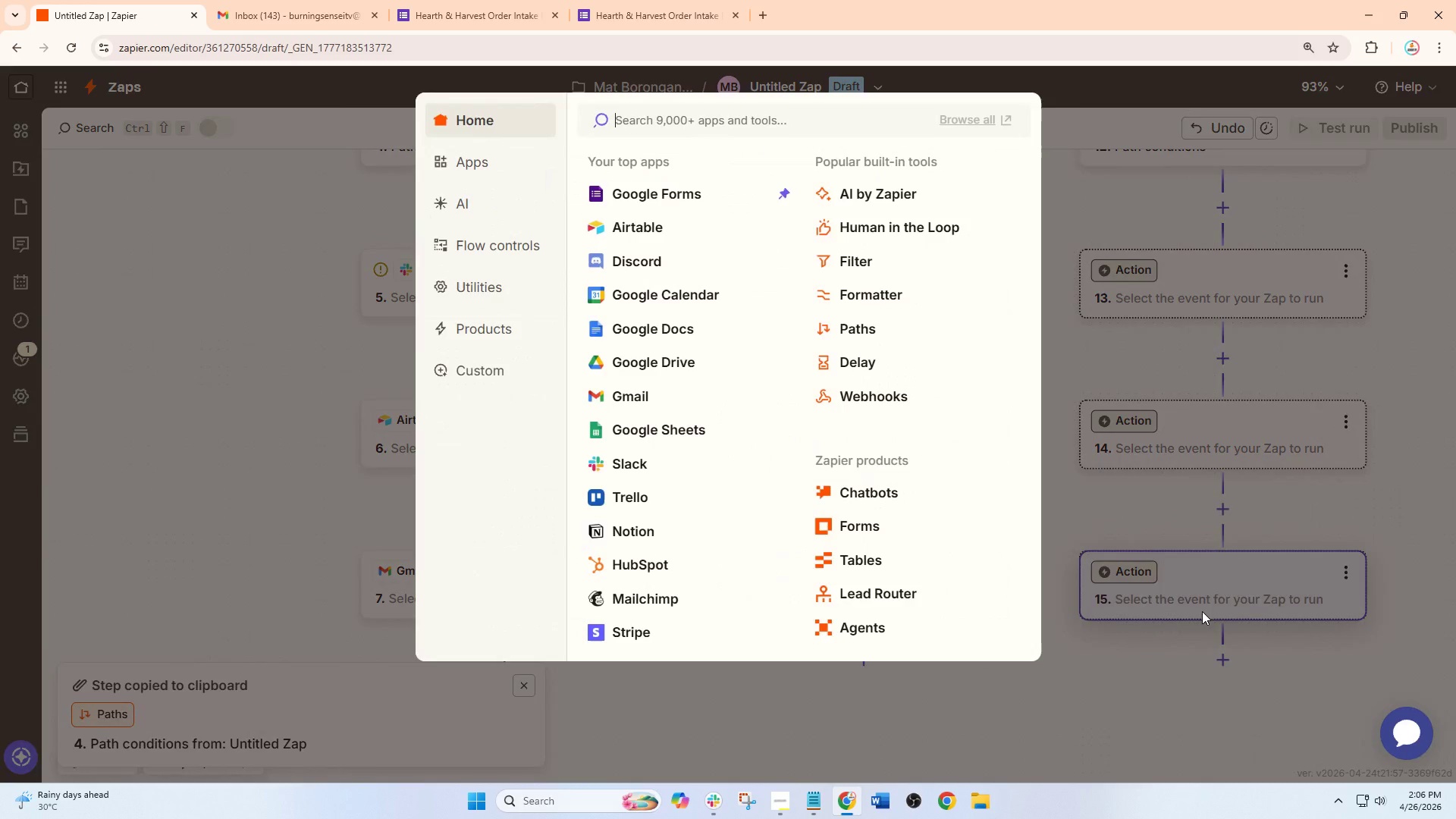 
left_click([1188, 676])
 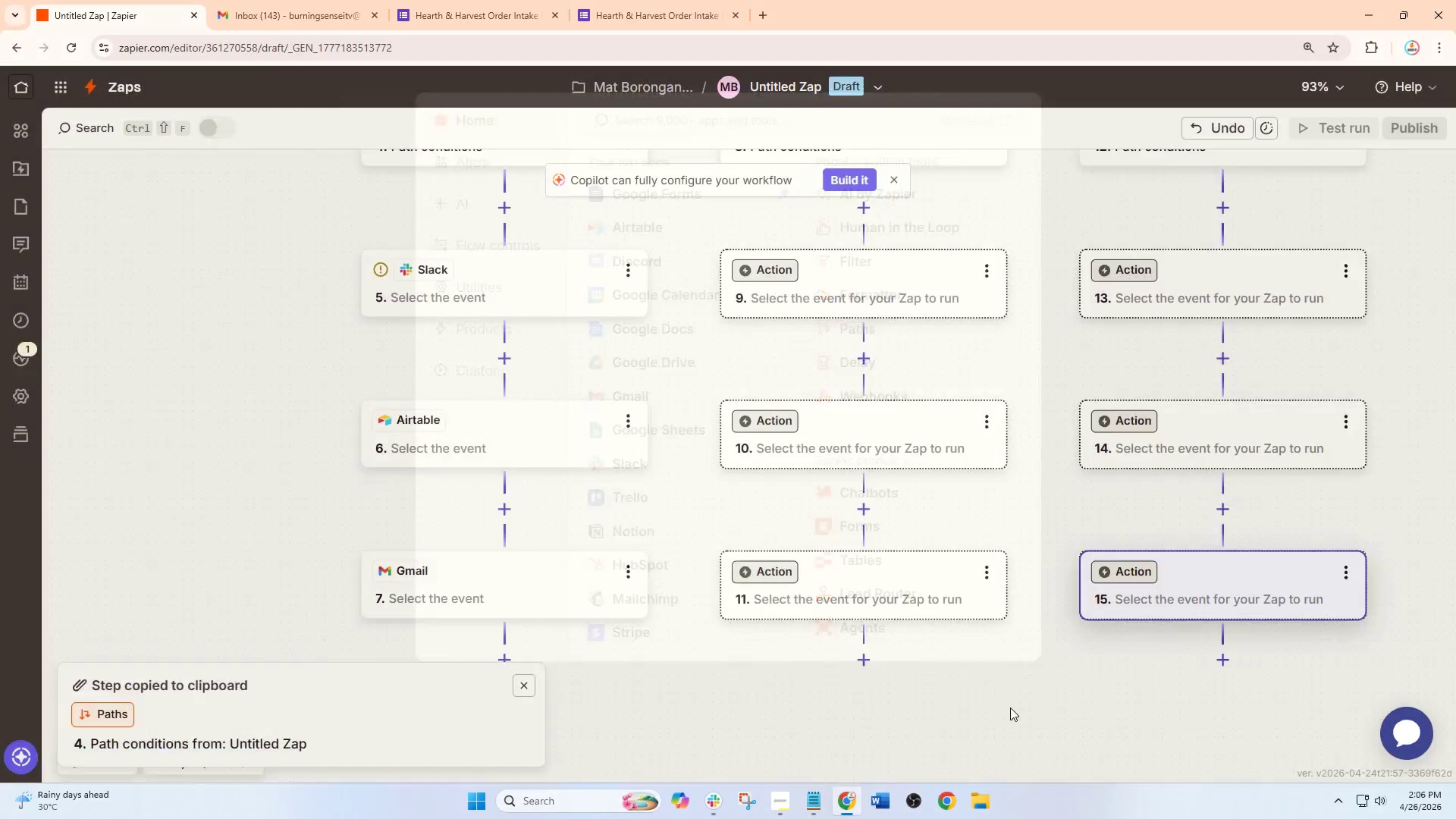 
left_click_drag(start_coordinate=[1010, 708], to_coordinate=[1127, 574])
 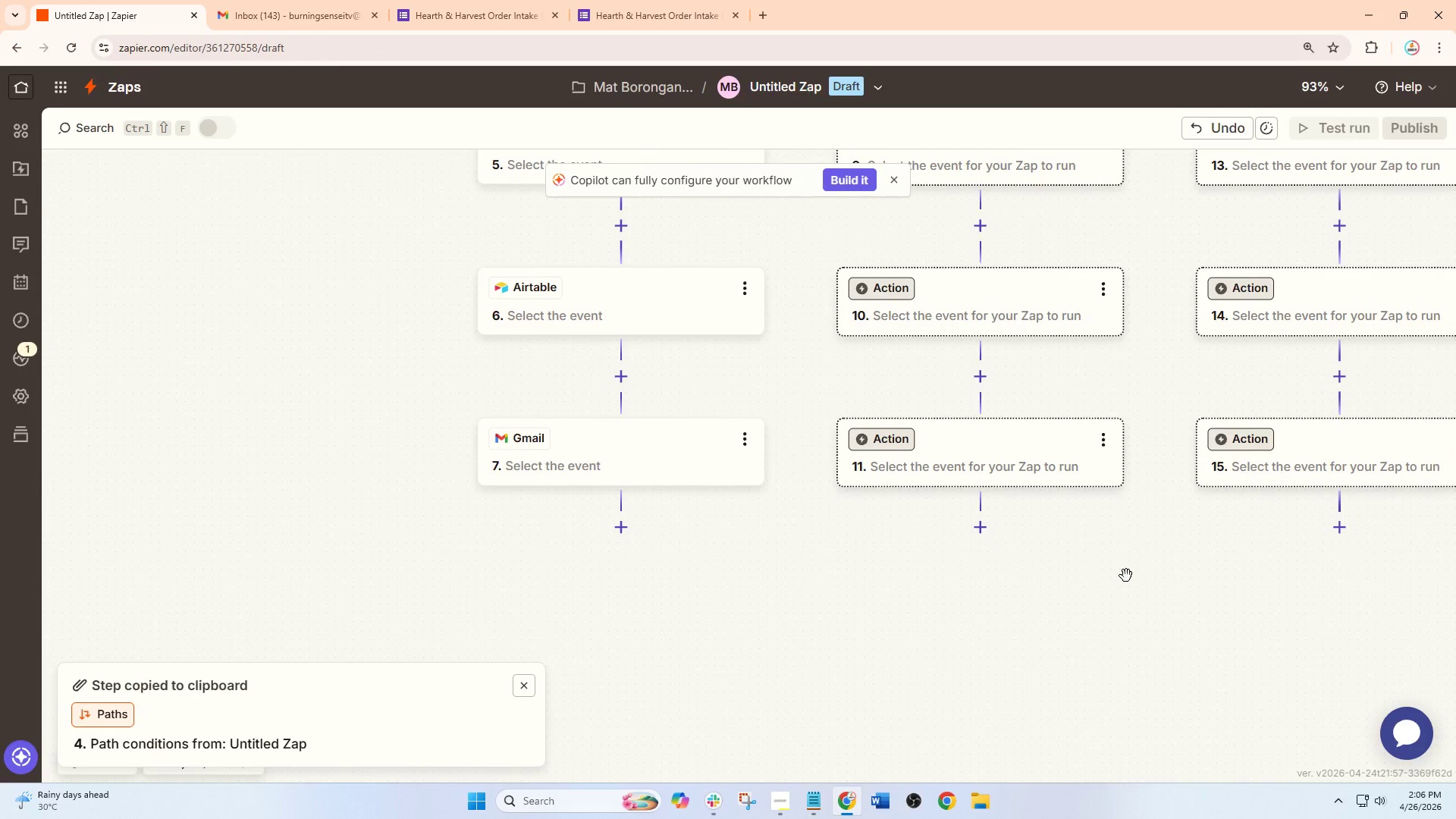 
wait(5.64)
 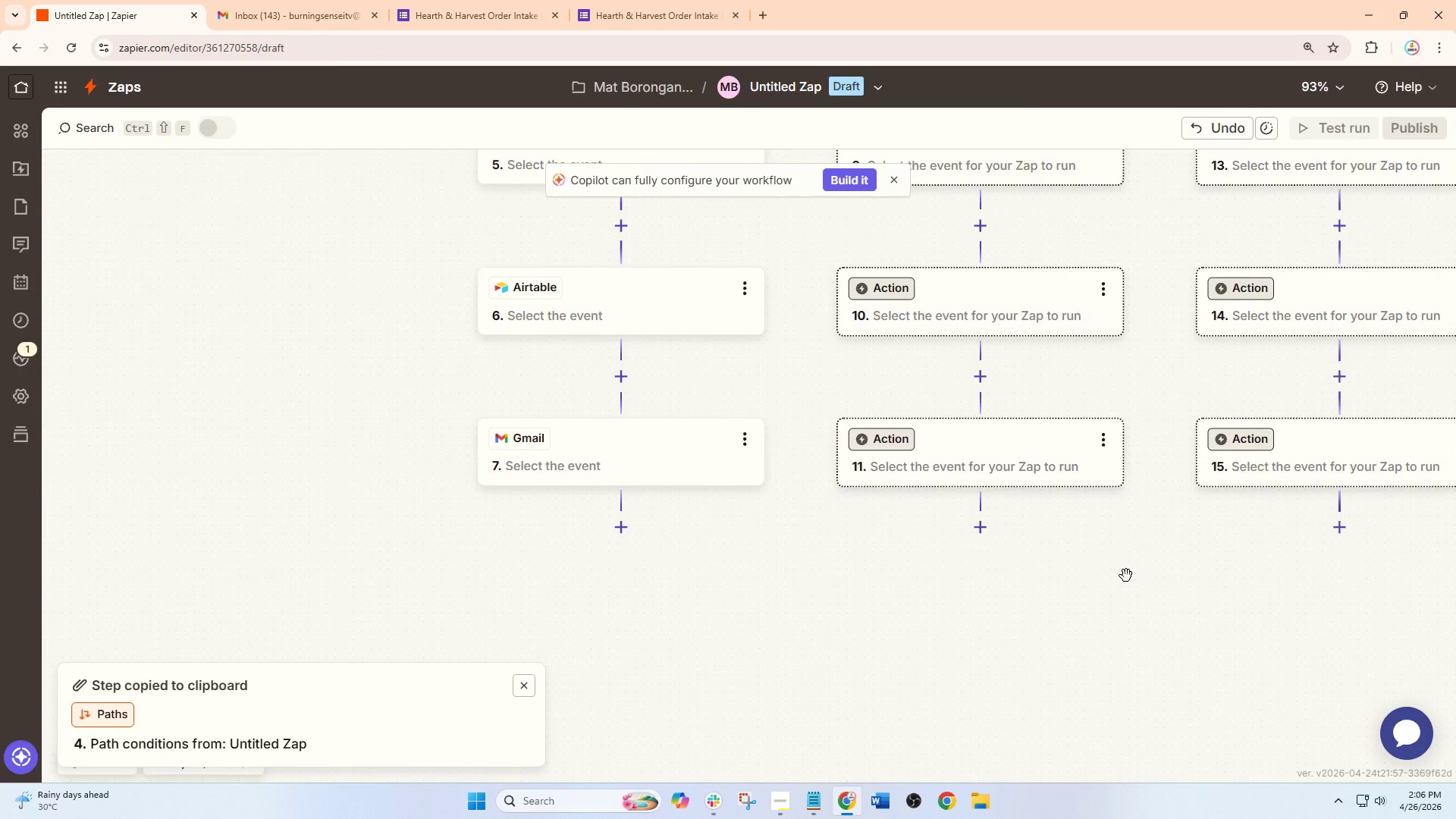 
left_click_drag(start_coordinate=[879, 554], to_coordinate=[749, 680])
 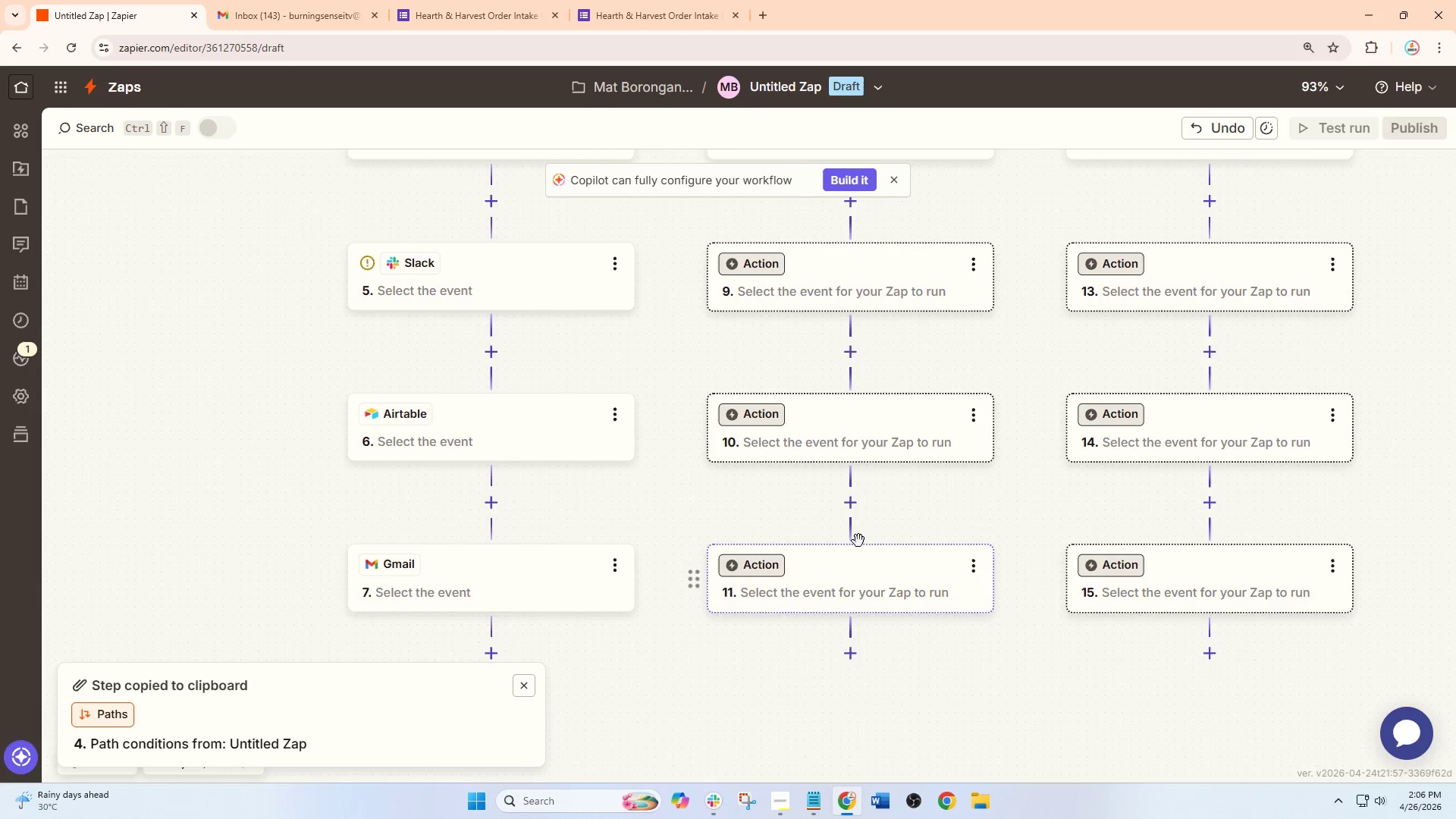 
left_click_drag(start_coordinate=[868, 522], to_coordinate=[915, 560])
 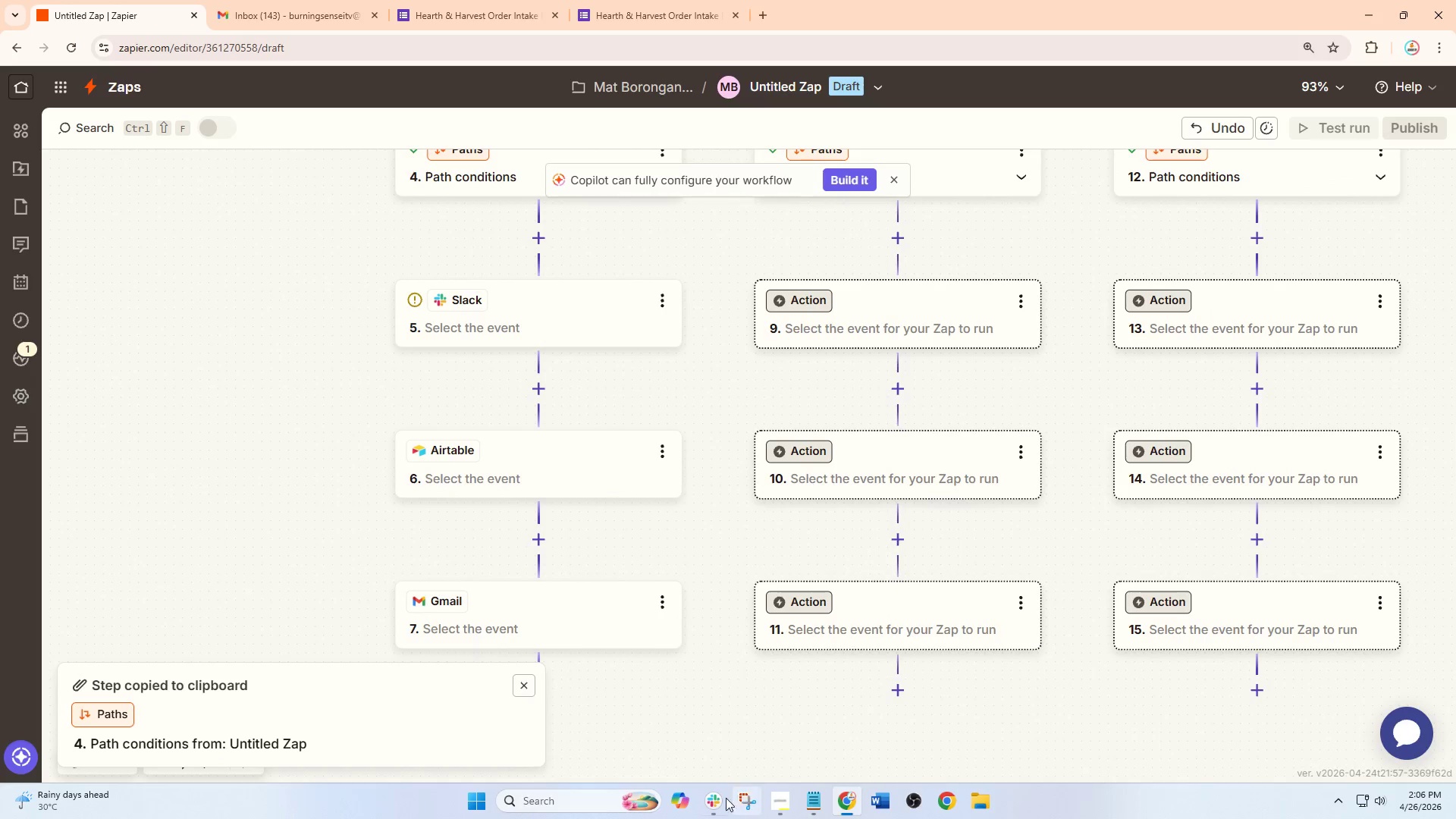 
left_click([717, 814])
 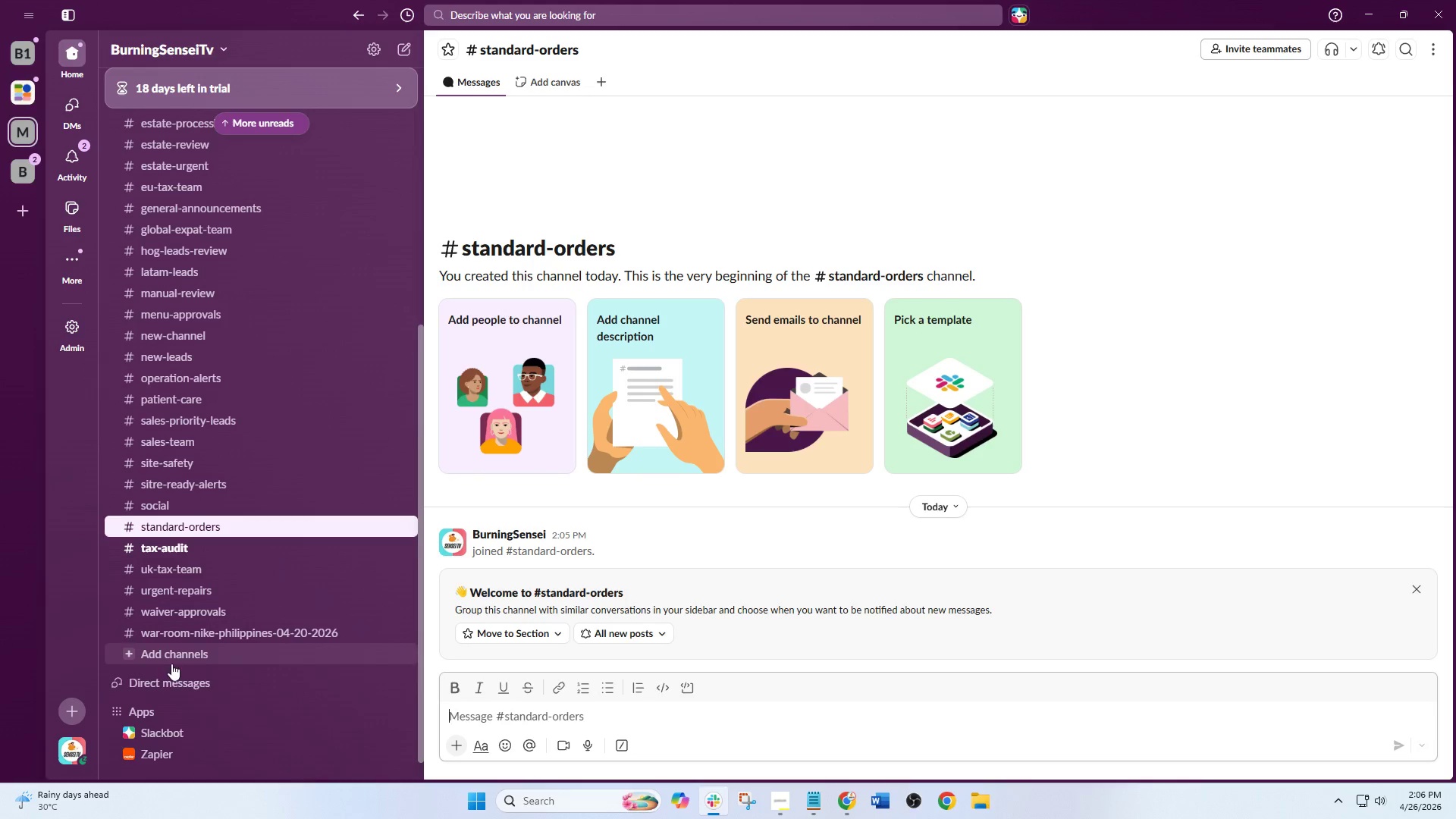 
left_click([178, 654])
 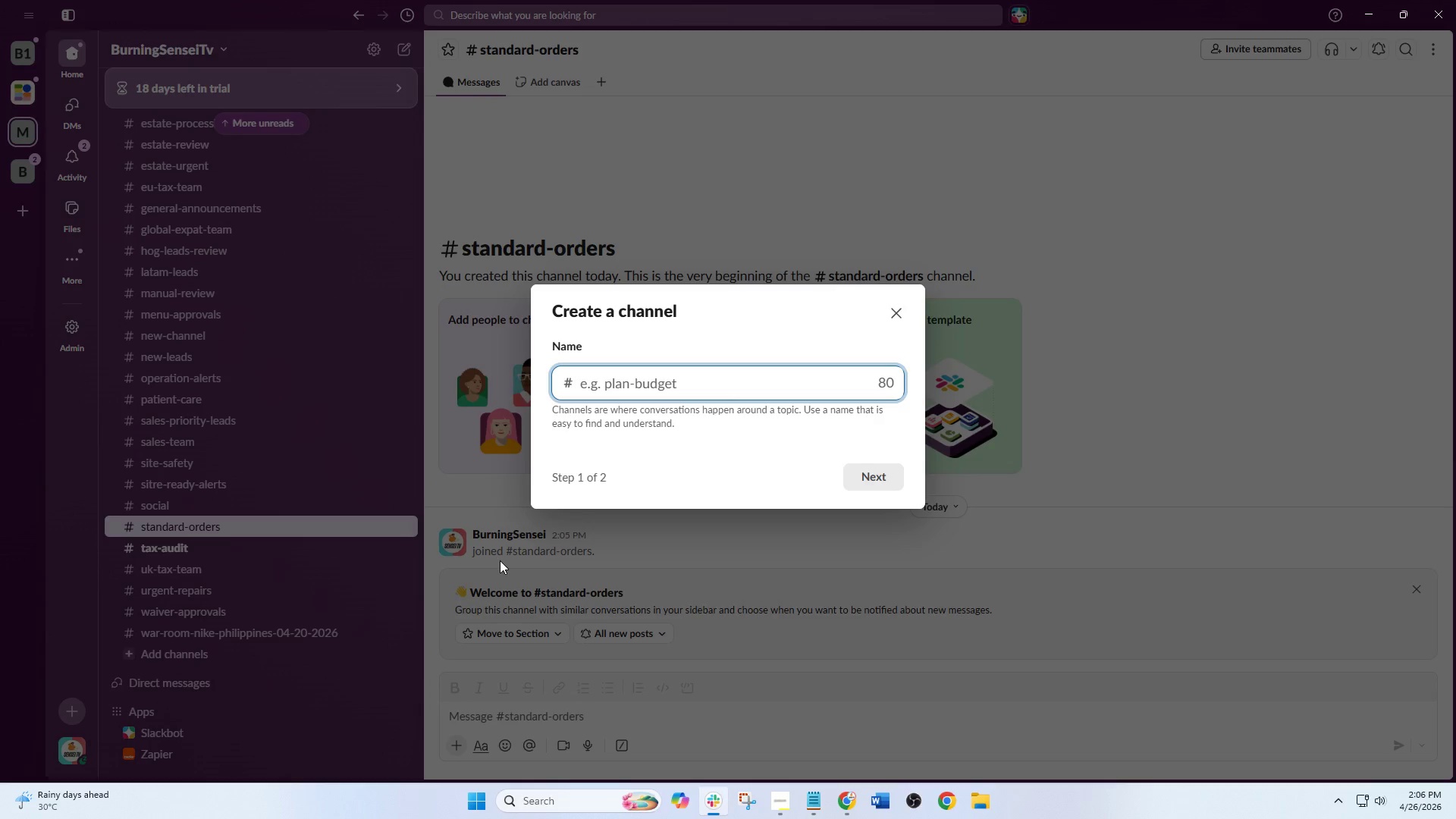 
type(gift priority)
 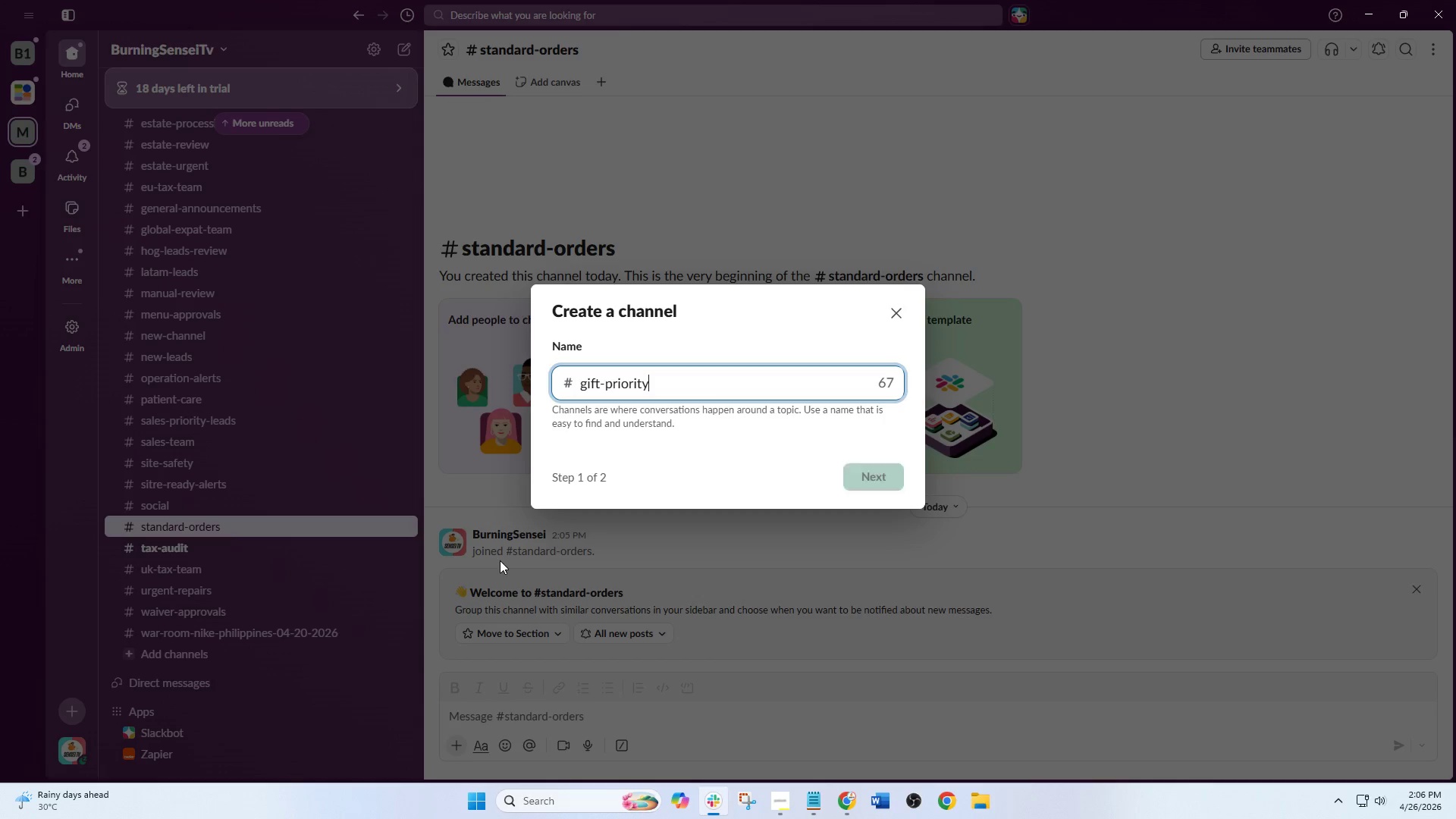 
key(Enter)
 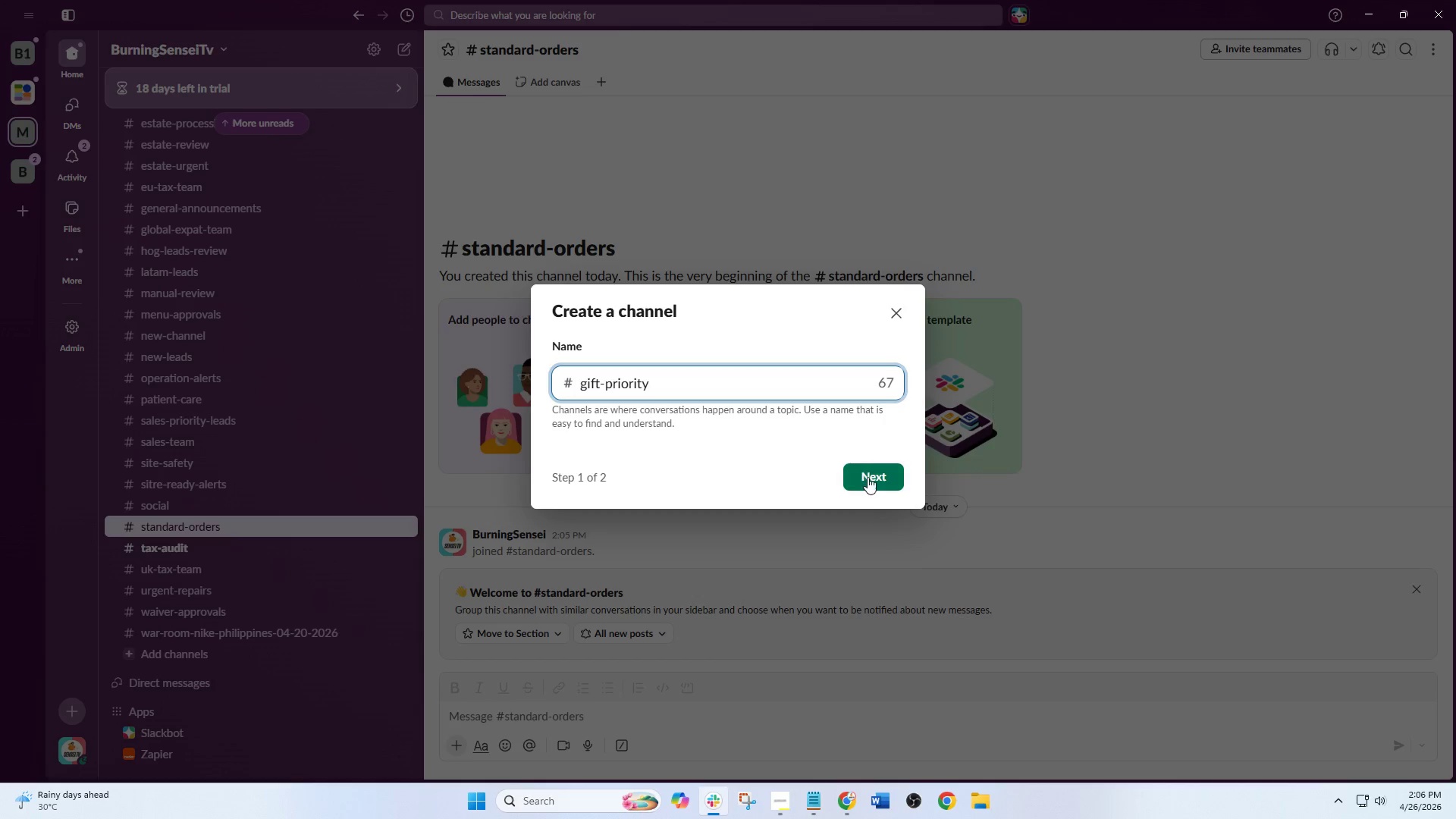 
double_click([868, 474])
 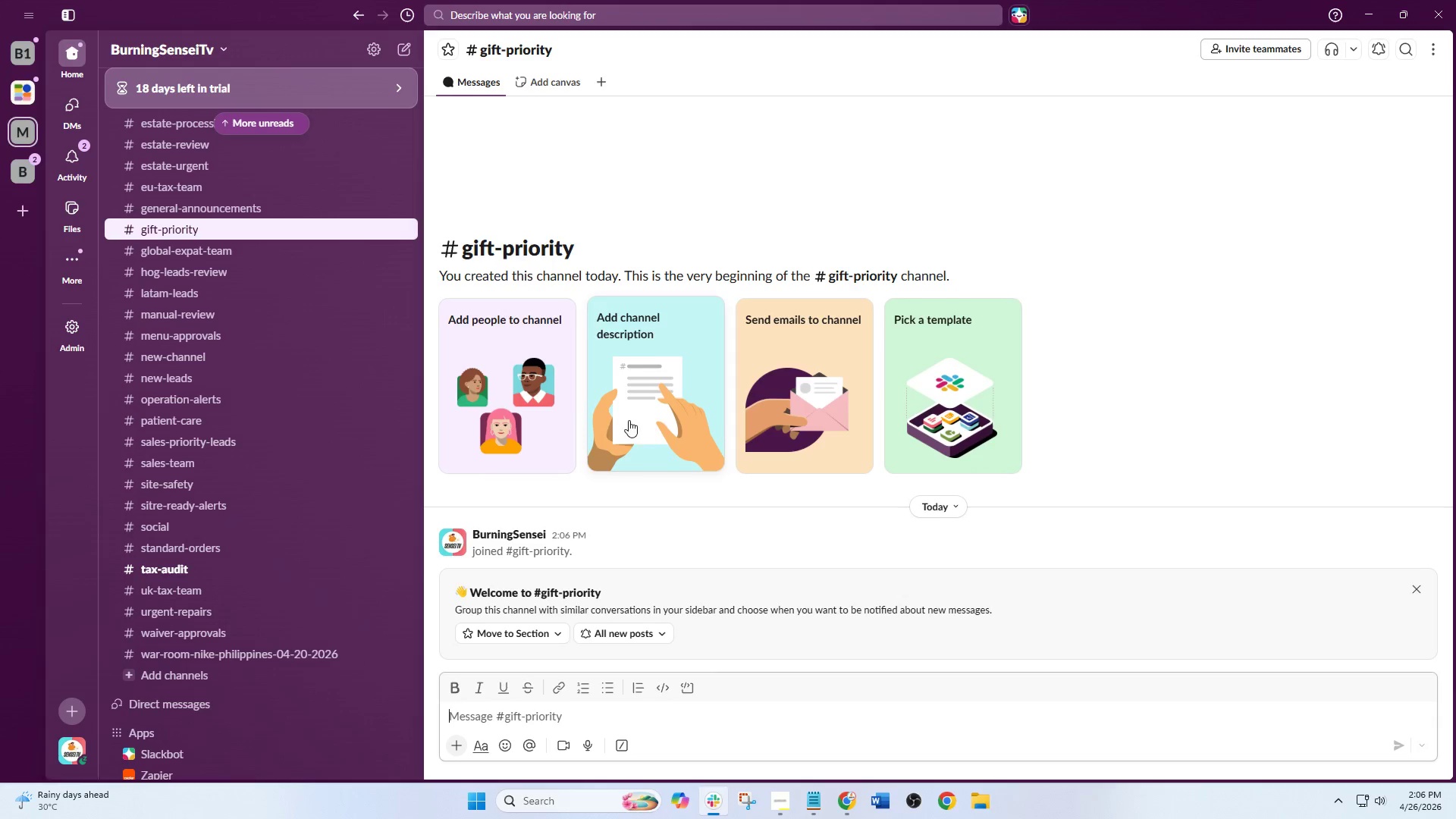 
left_click([840, 801])
 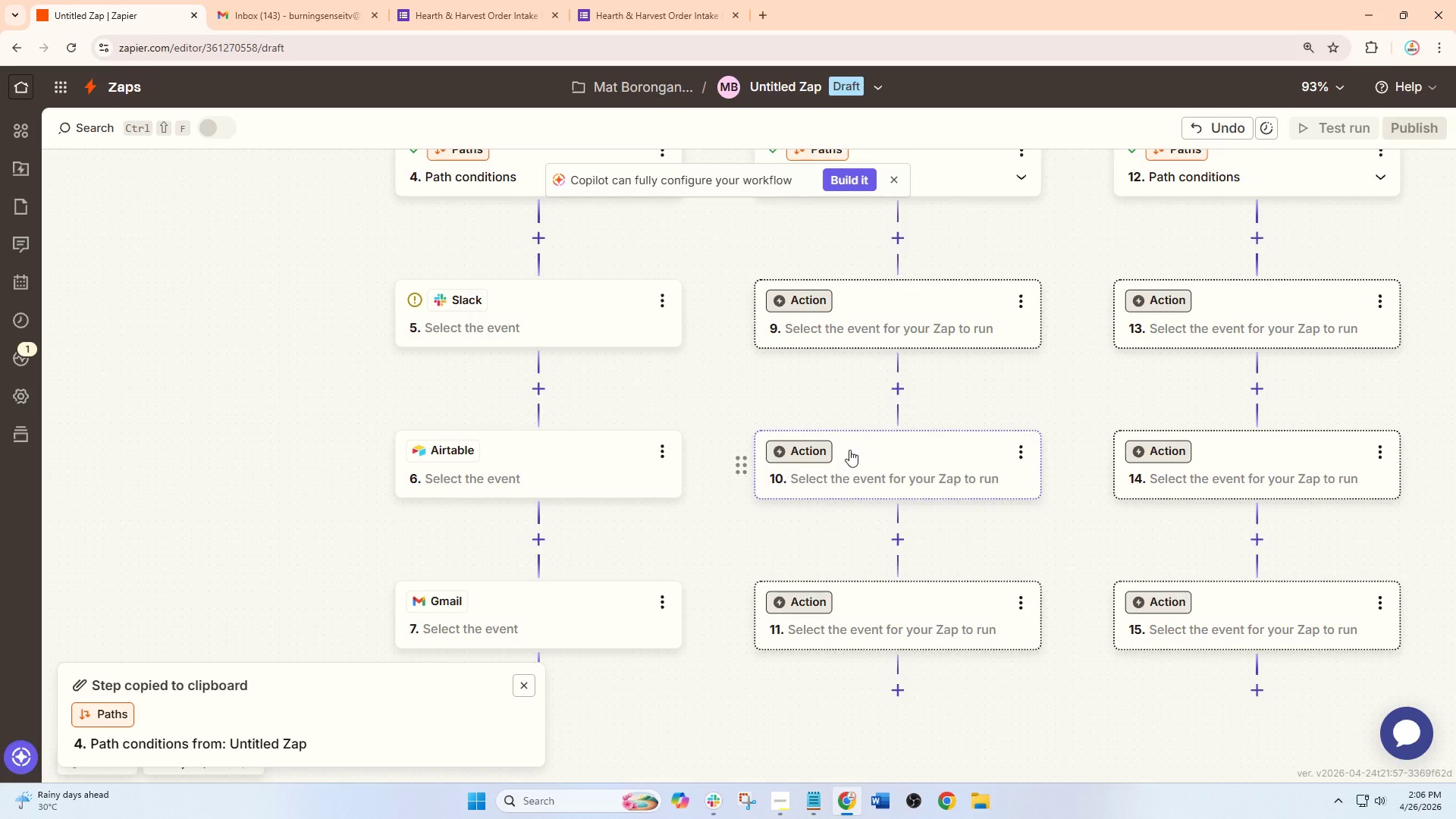 
left_click_drag(start_coordinate=[738, 393], to_coordinate=[510, 441])
 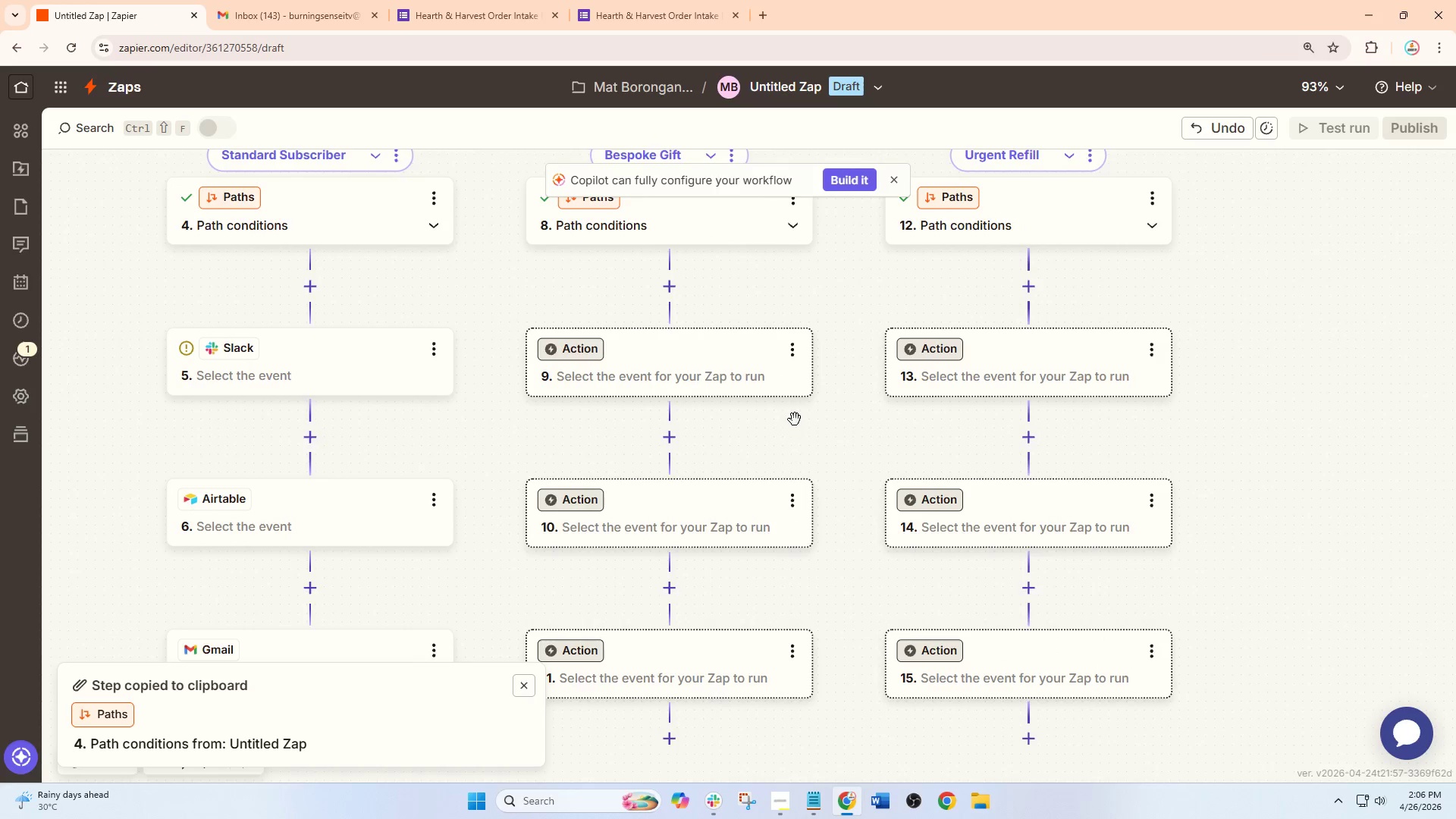 
left_click_drag(start_coordinate=[813, 419], to_coordinate=[701, 425])
 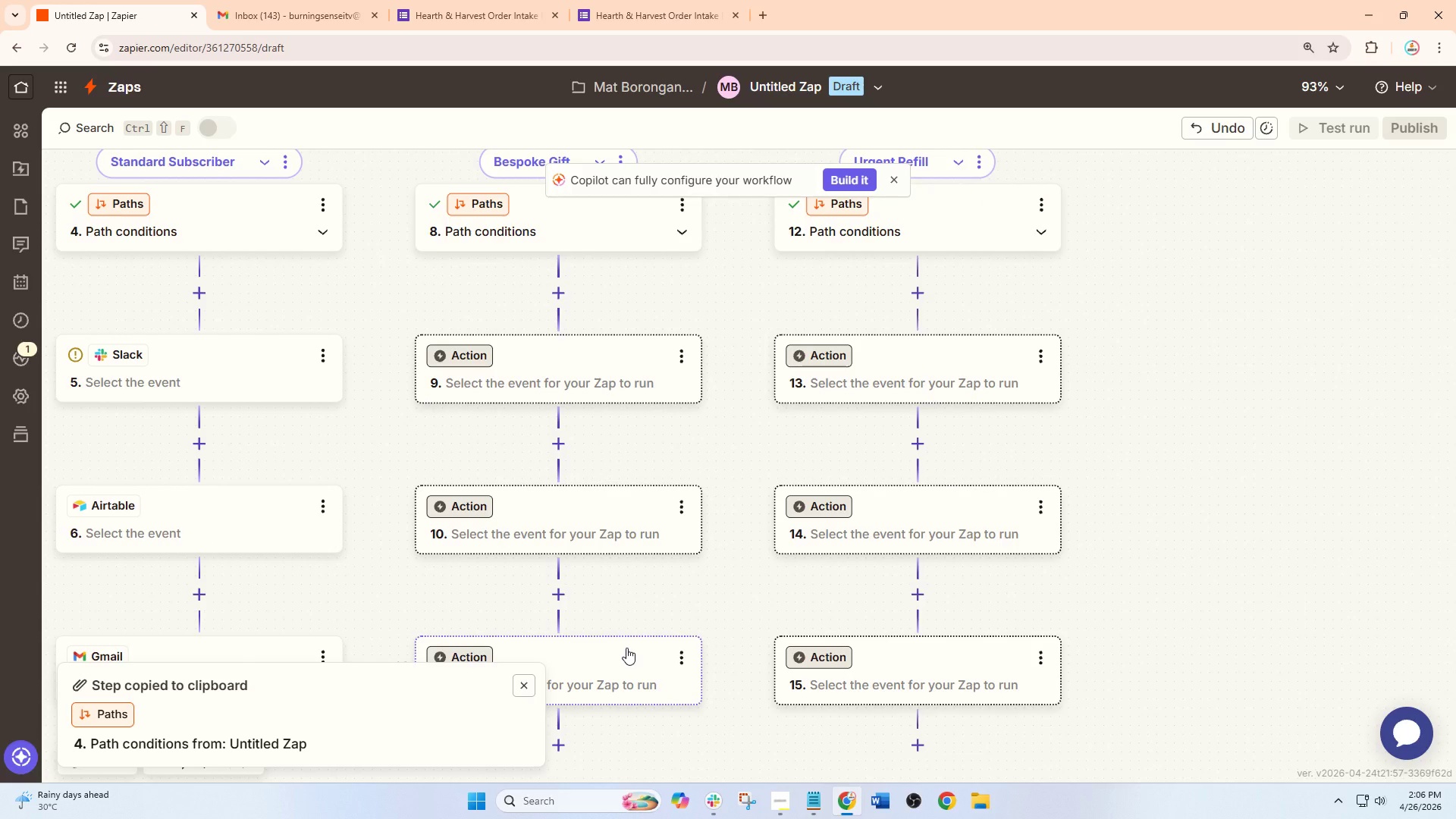 
wait(10.64)
 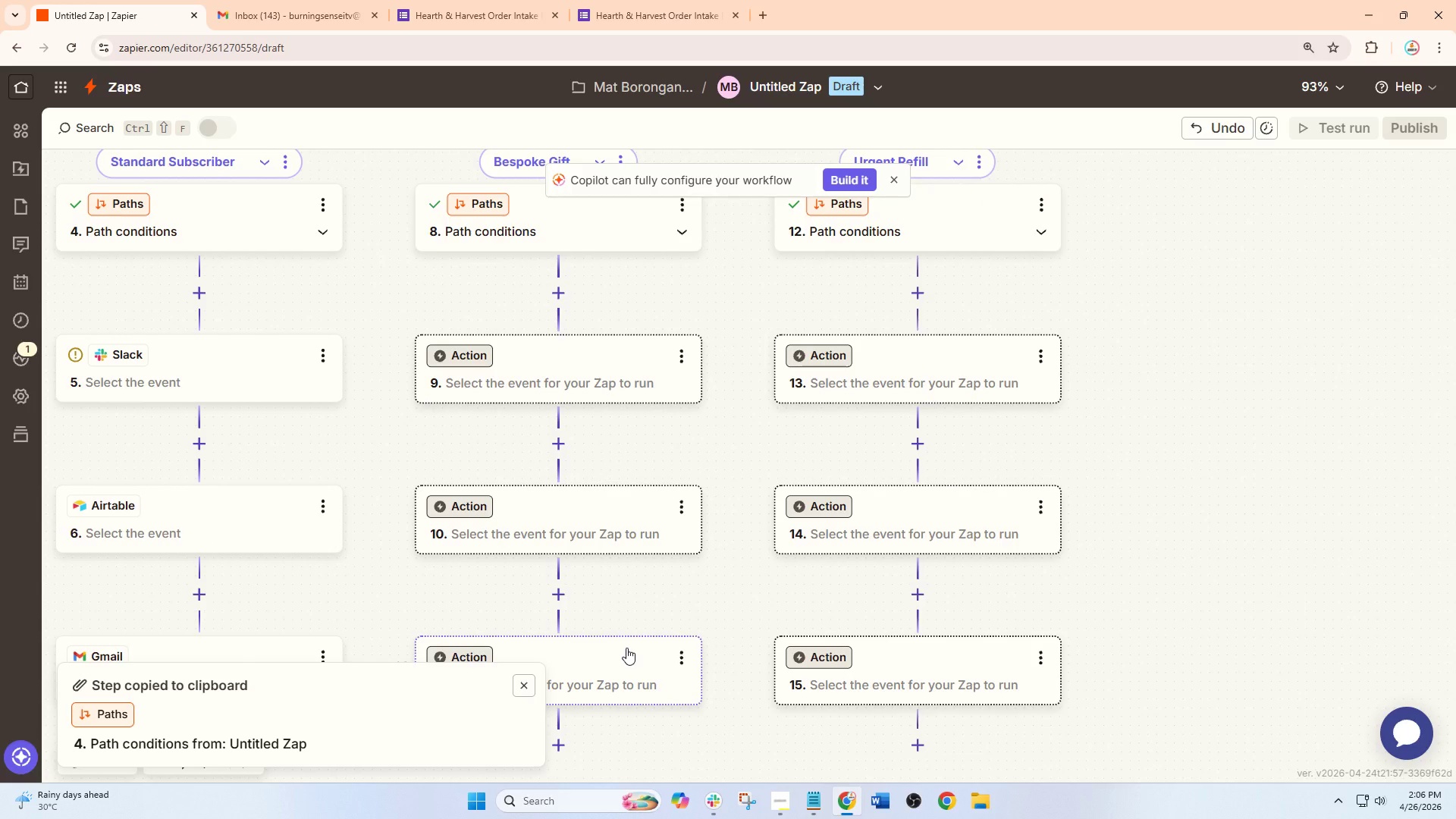 
left_click([717, 810])
 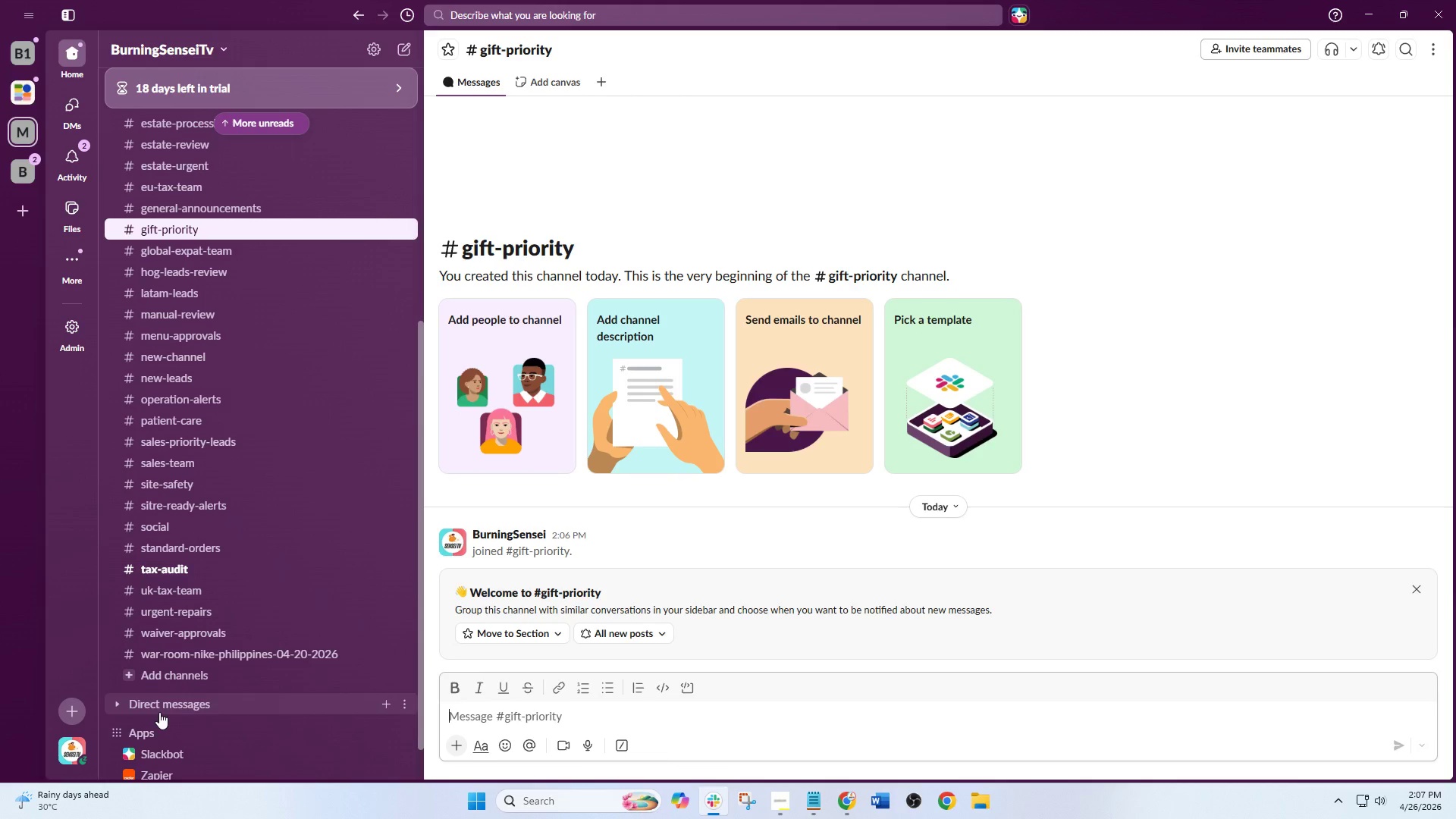 
left_click([168, 683])
 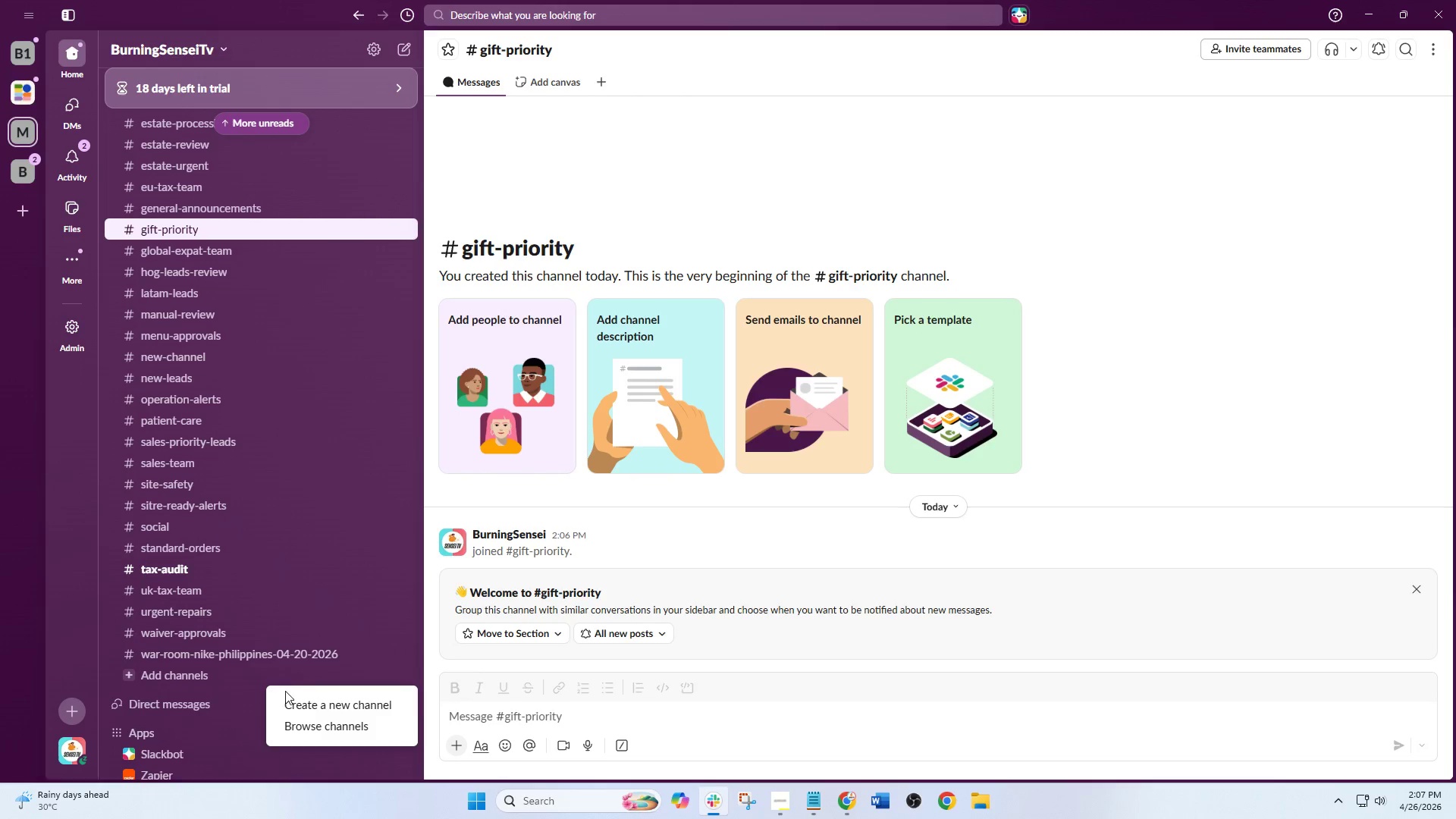 
left_click([331, 701])
 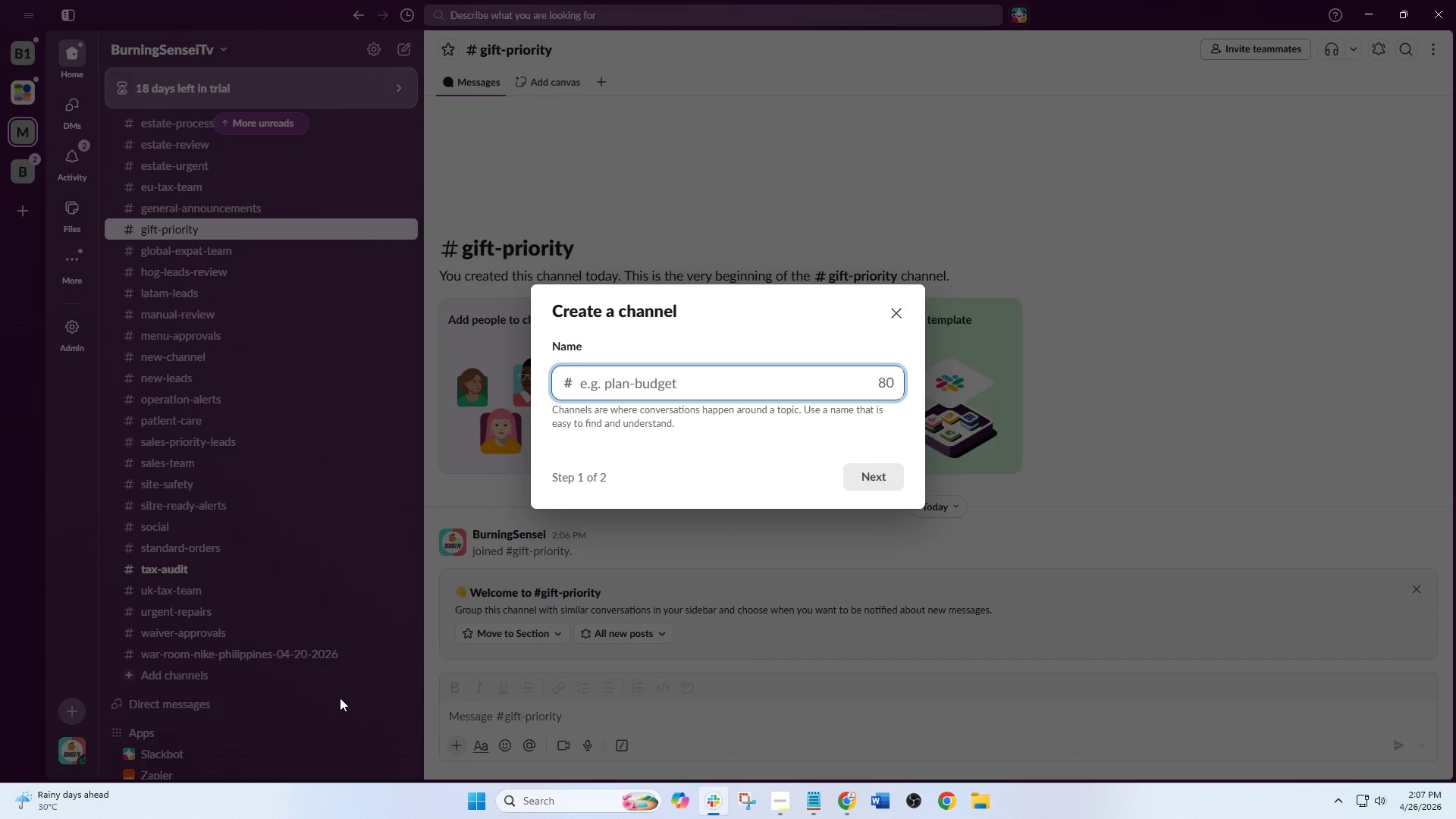 
type(urgent refiil)
key(Backspace)
key(Backspace)
type(lls)
 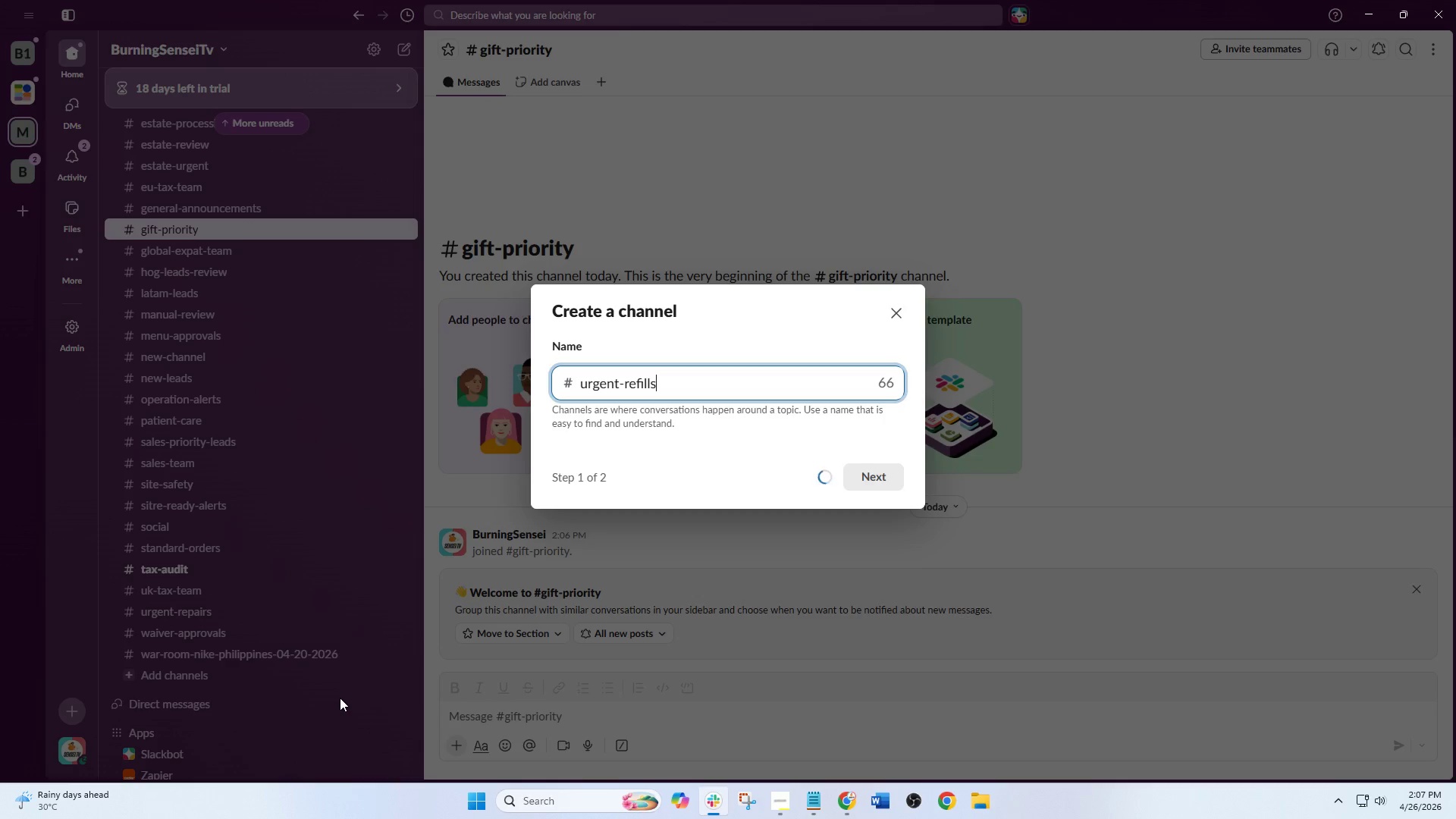 
key(Enter)
 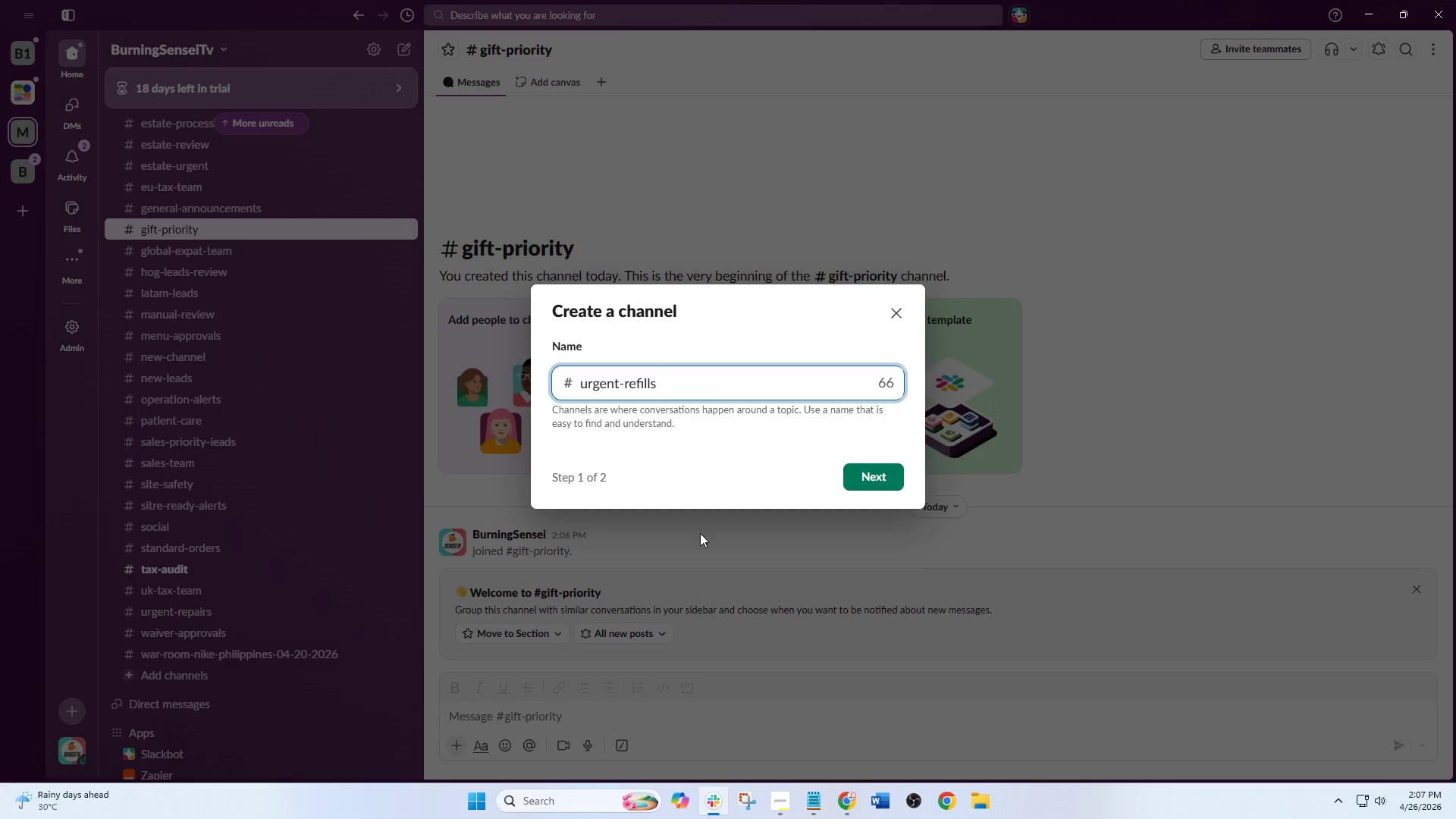 
left_click([881, 477])
 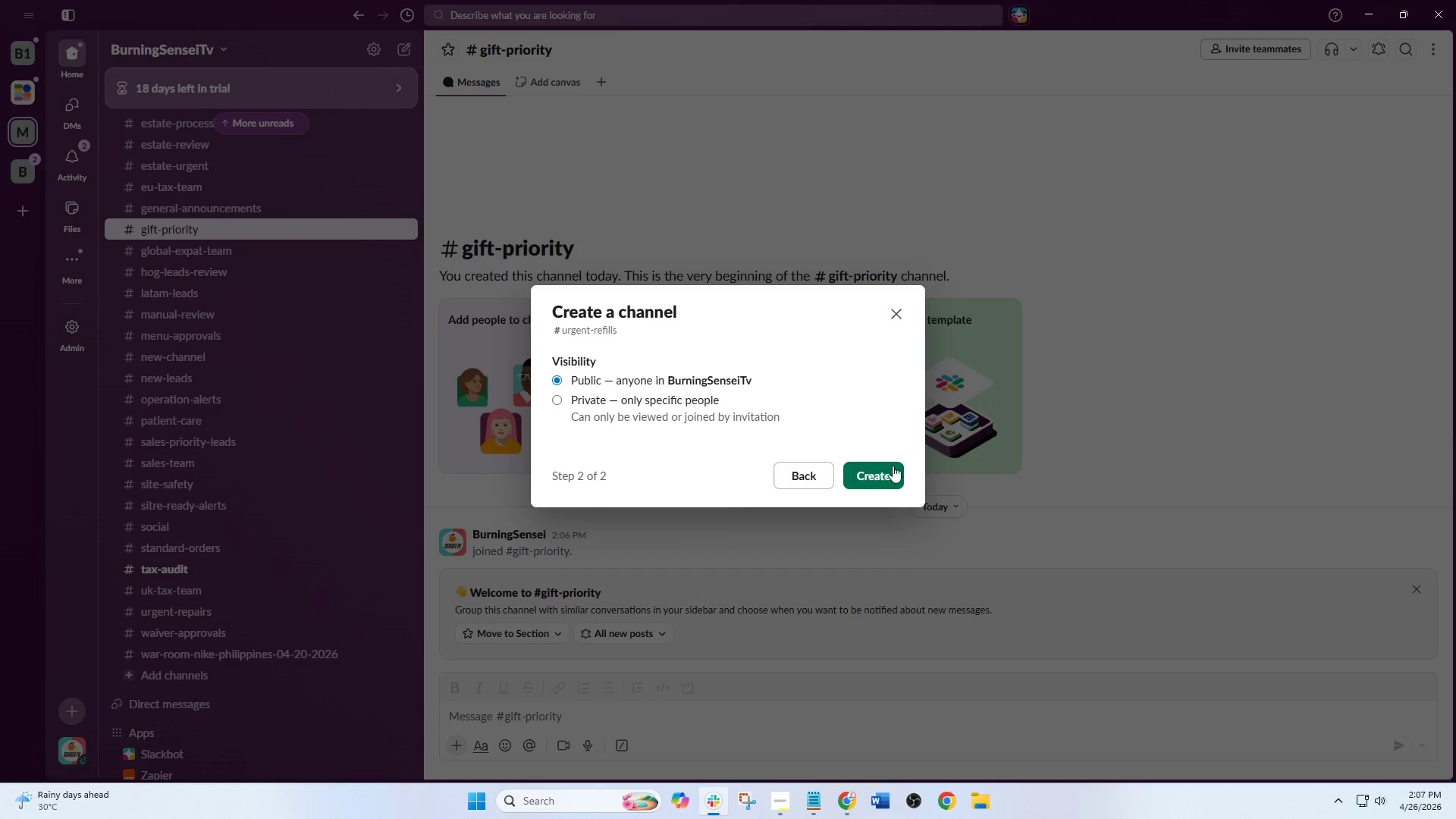 
left_click([865, 475])
 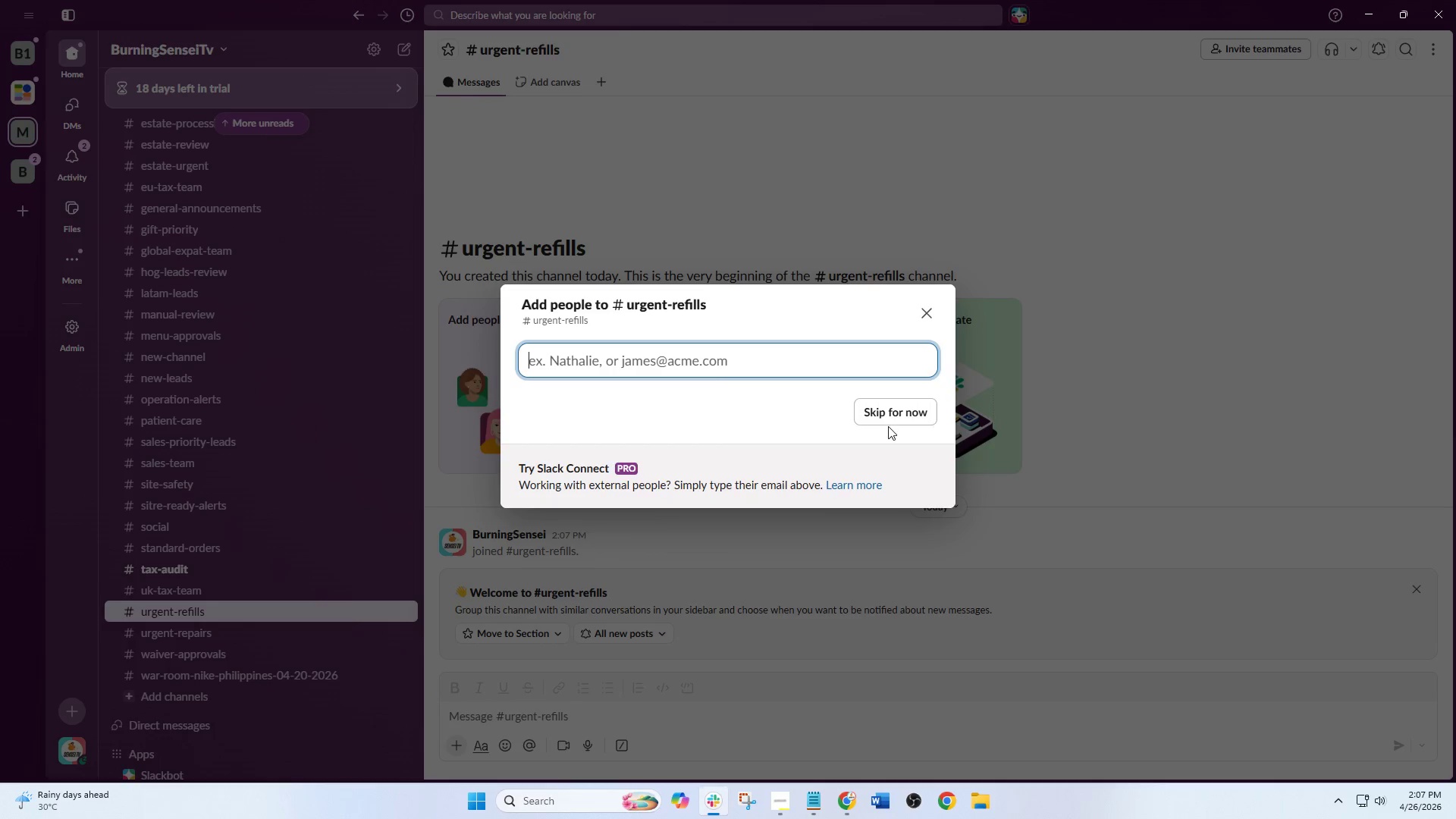 
left_click([902, 412])
 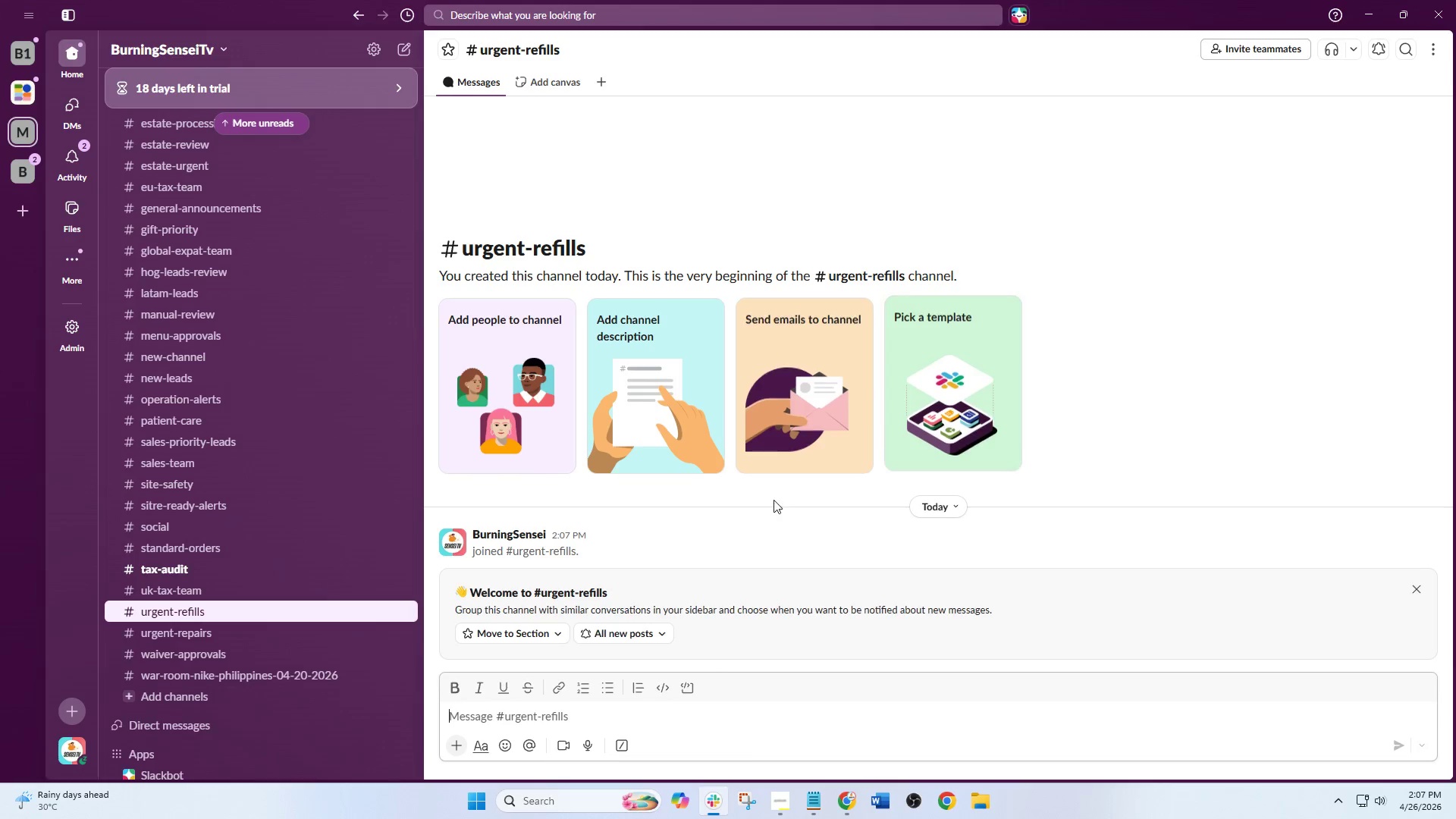 
scroll: coordinate [708, 541], scroll_direction: down, amount: 2.0
 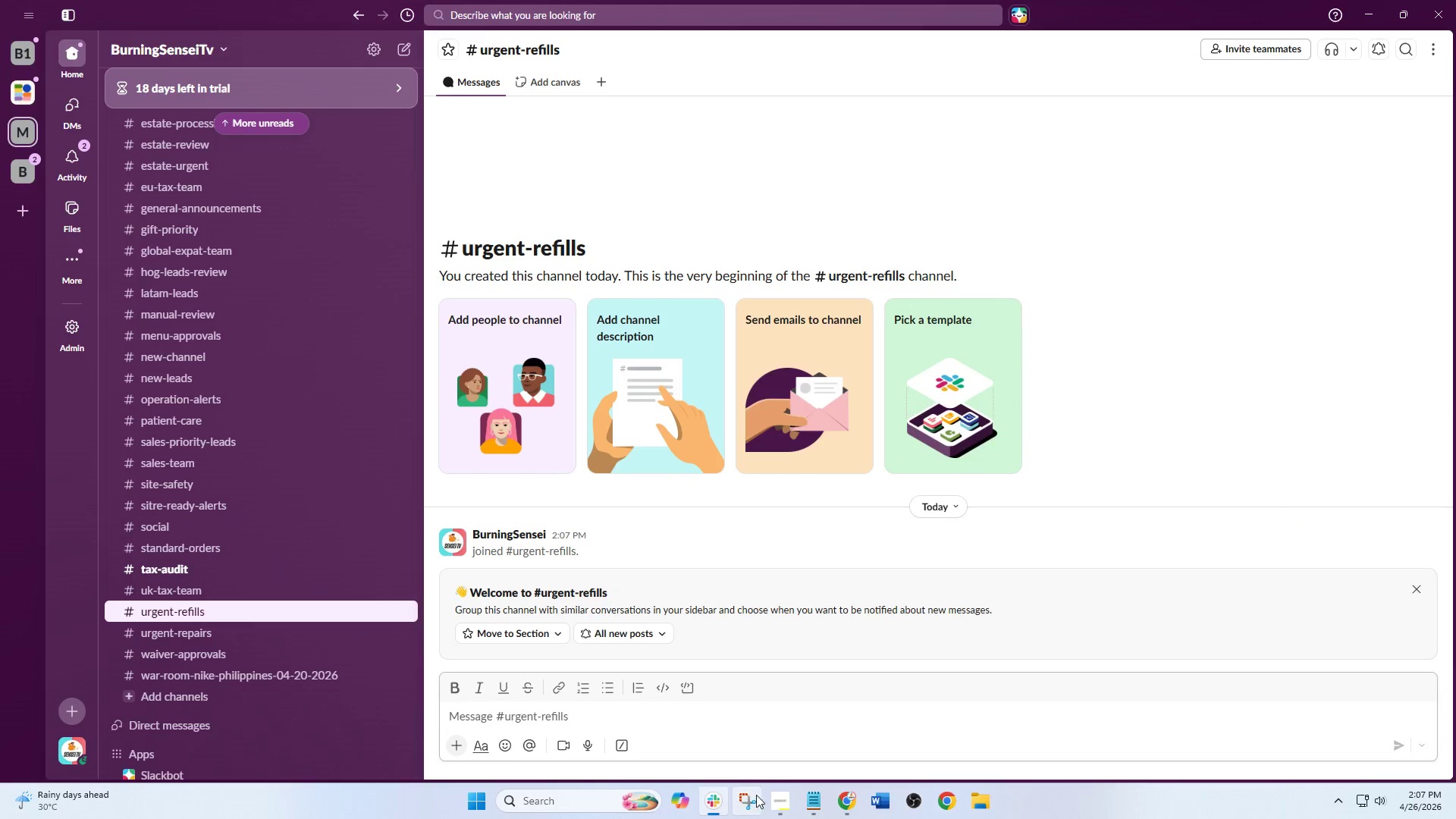 
left_click_drag(start_coordinate=[717, 803], to_coordinate=[756, 804])
 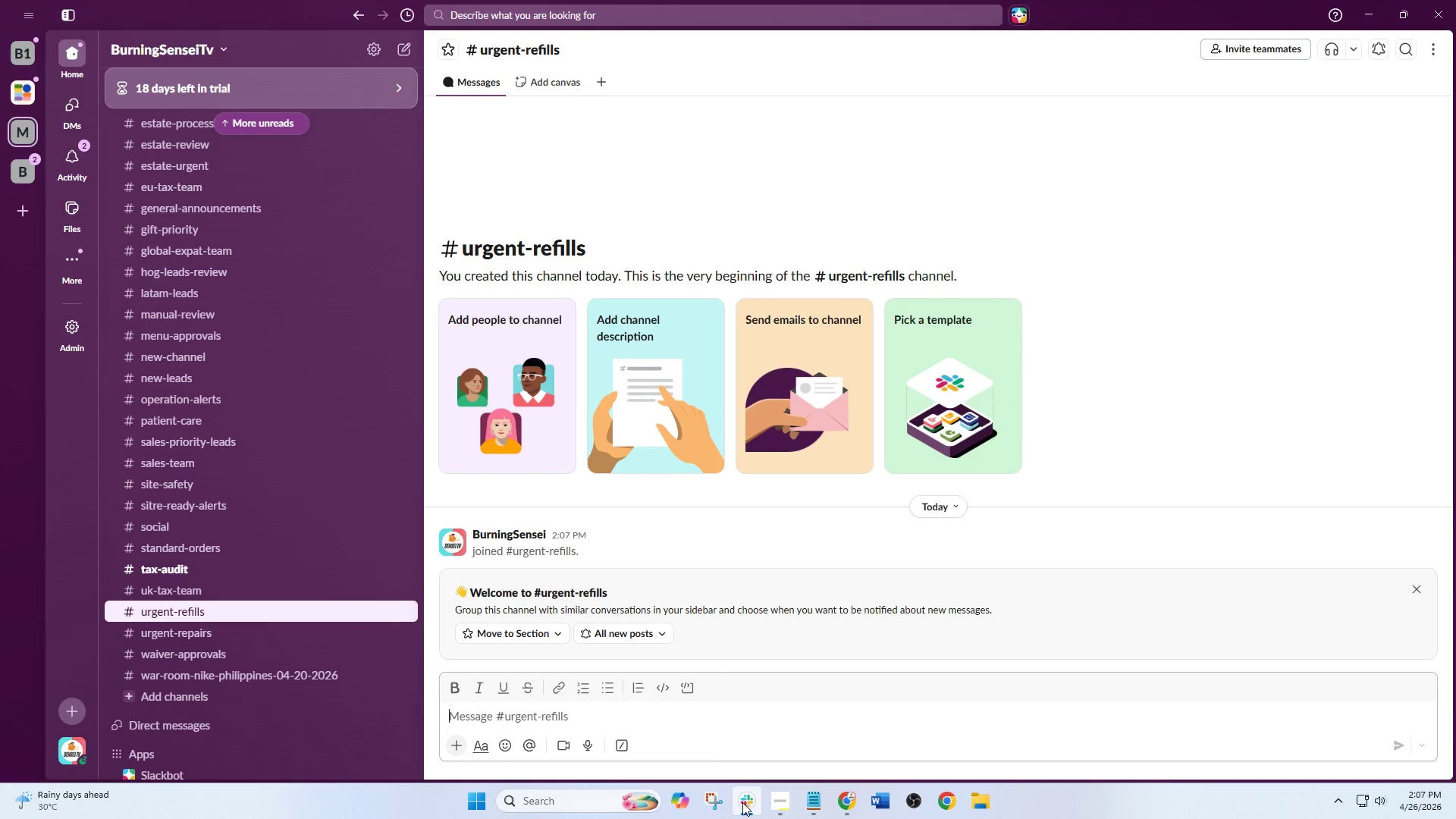 
left_click([742, 802])
 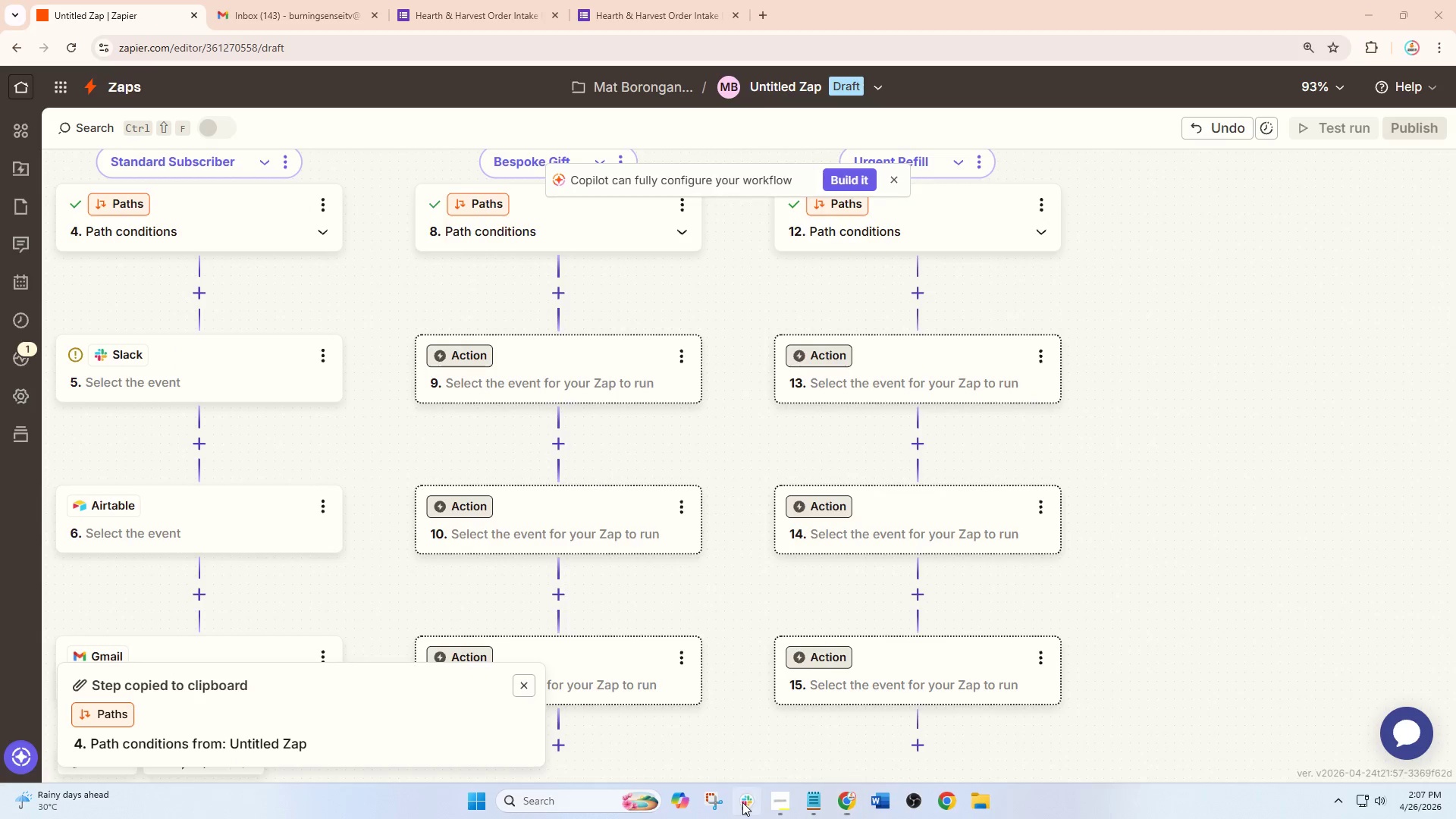 
double_click([742, 802])
 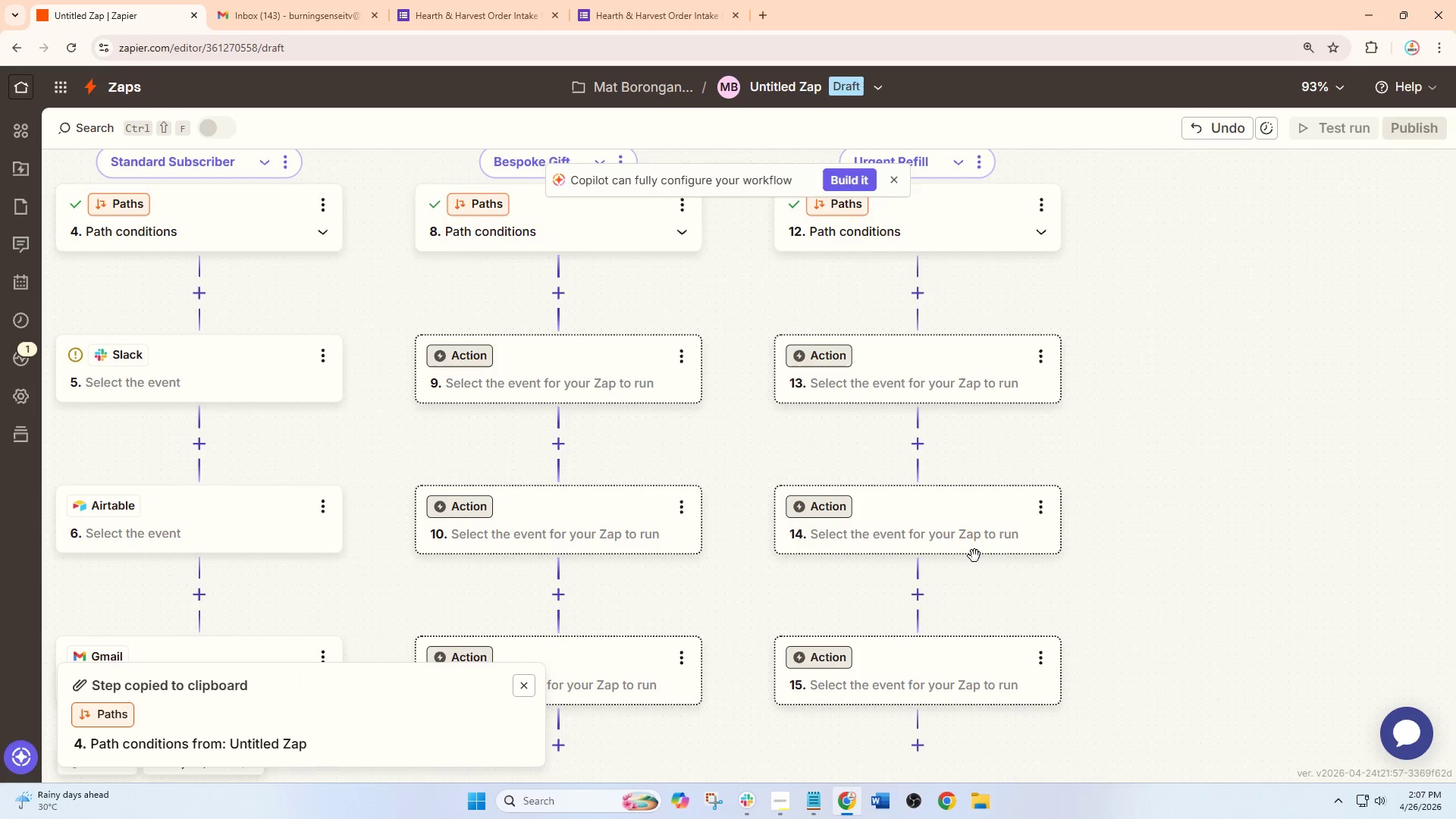 
left_click_drag(start_coordinate=[1136, 499], to_coordinate=[1314, 516])
 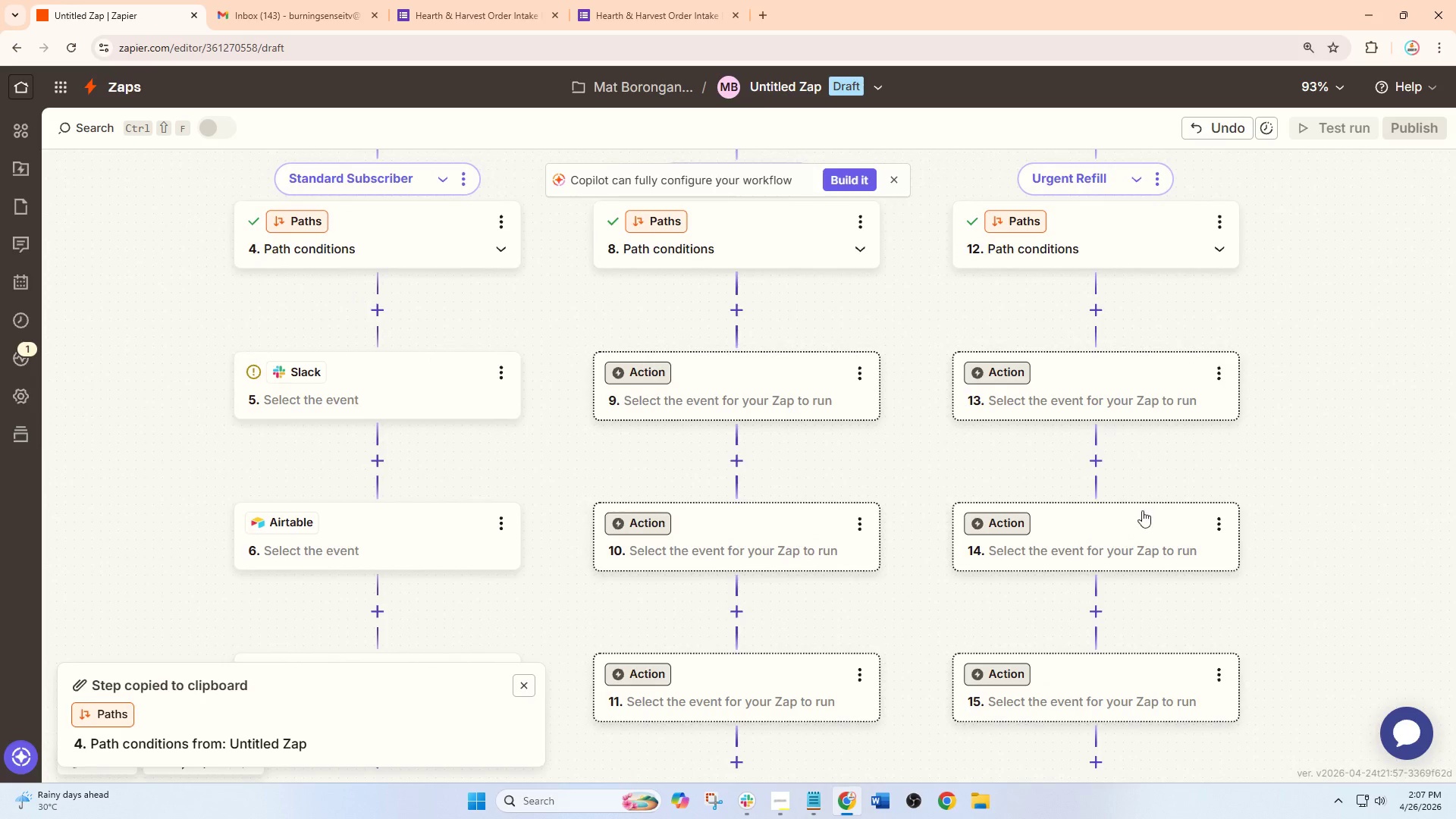 
hold_key(key=ControlLeft, duration=0.78)
scroll: coordinate [979, 453], scroll_direction: down, amount: 2.0
 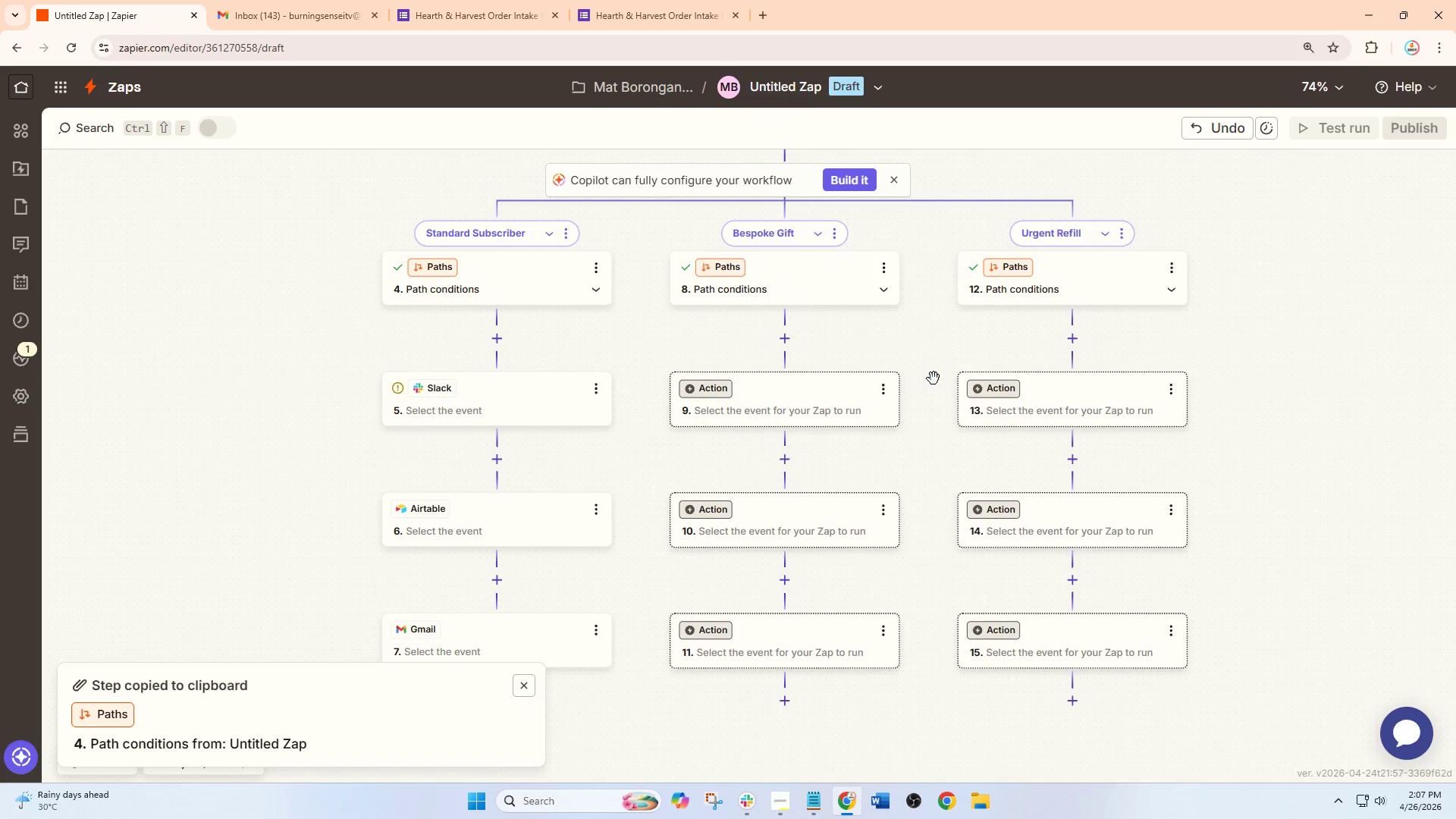 
left_click_drag(start_coordinate=[934, 366], to_coordinate=[925, 365])
 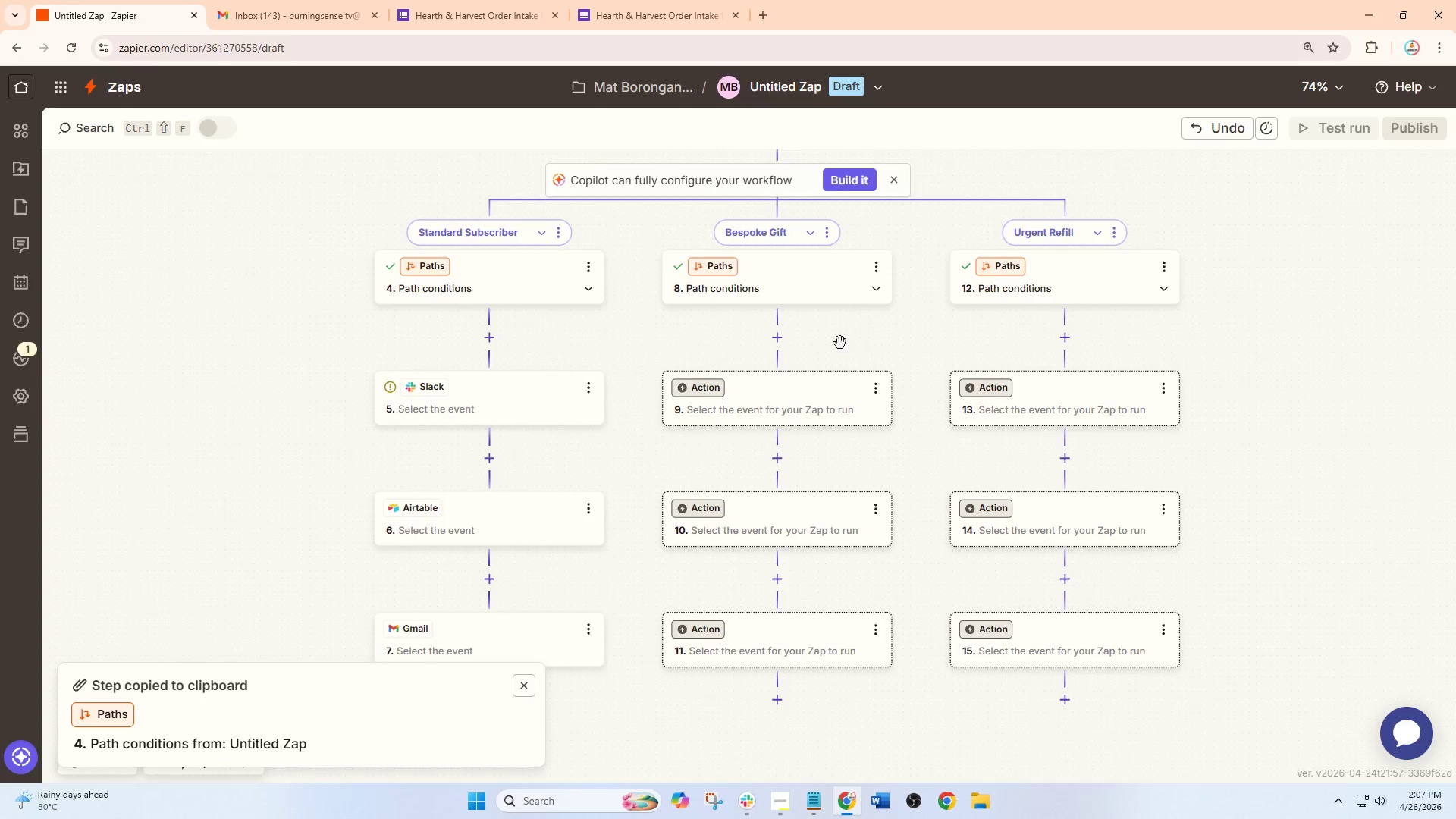 
left_click_drag(start_coordinate=[837, 343], to_coordinate=[839, 323])
 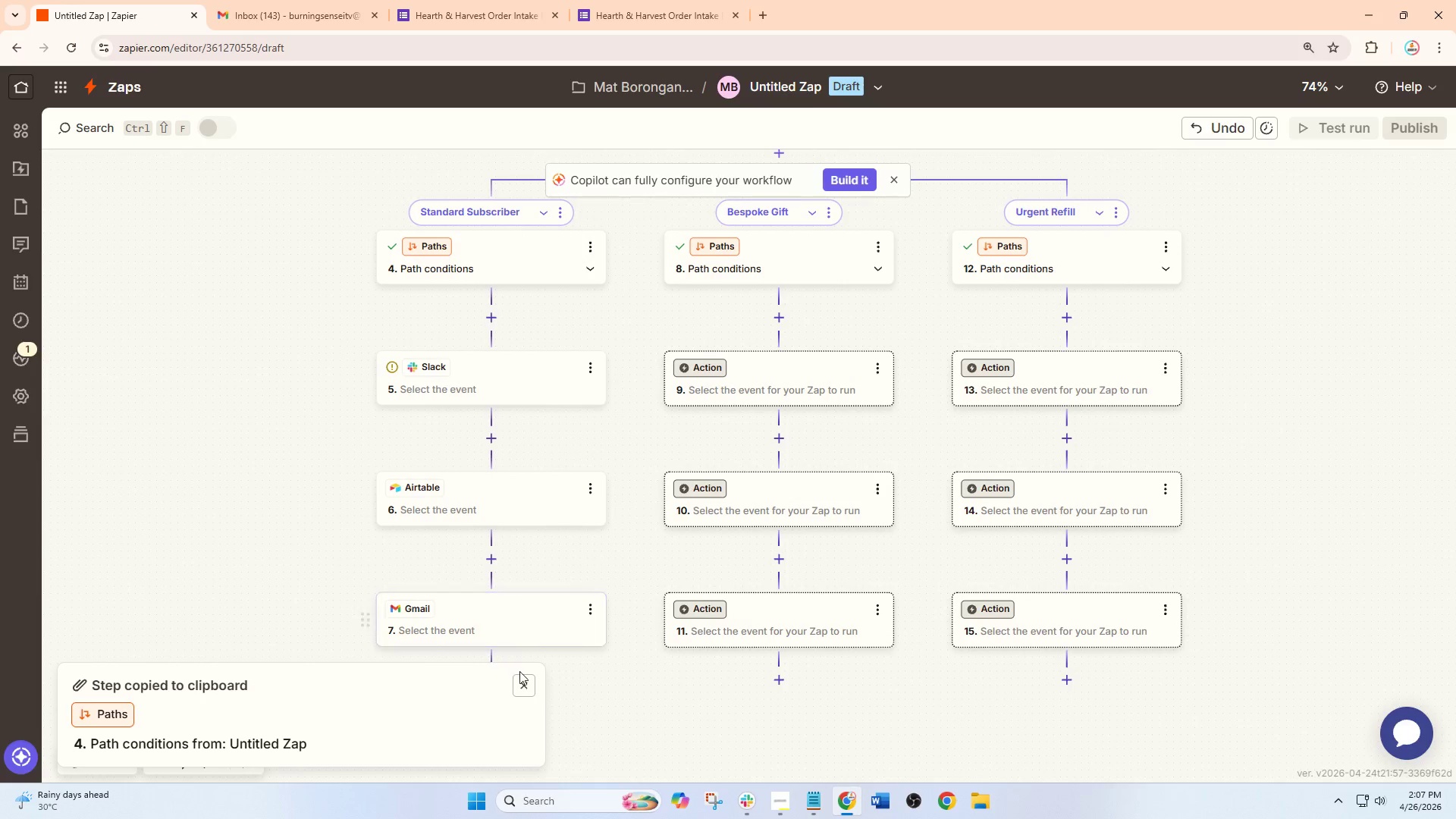 
left_click([519, 679])
 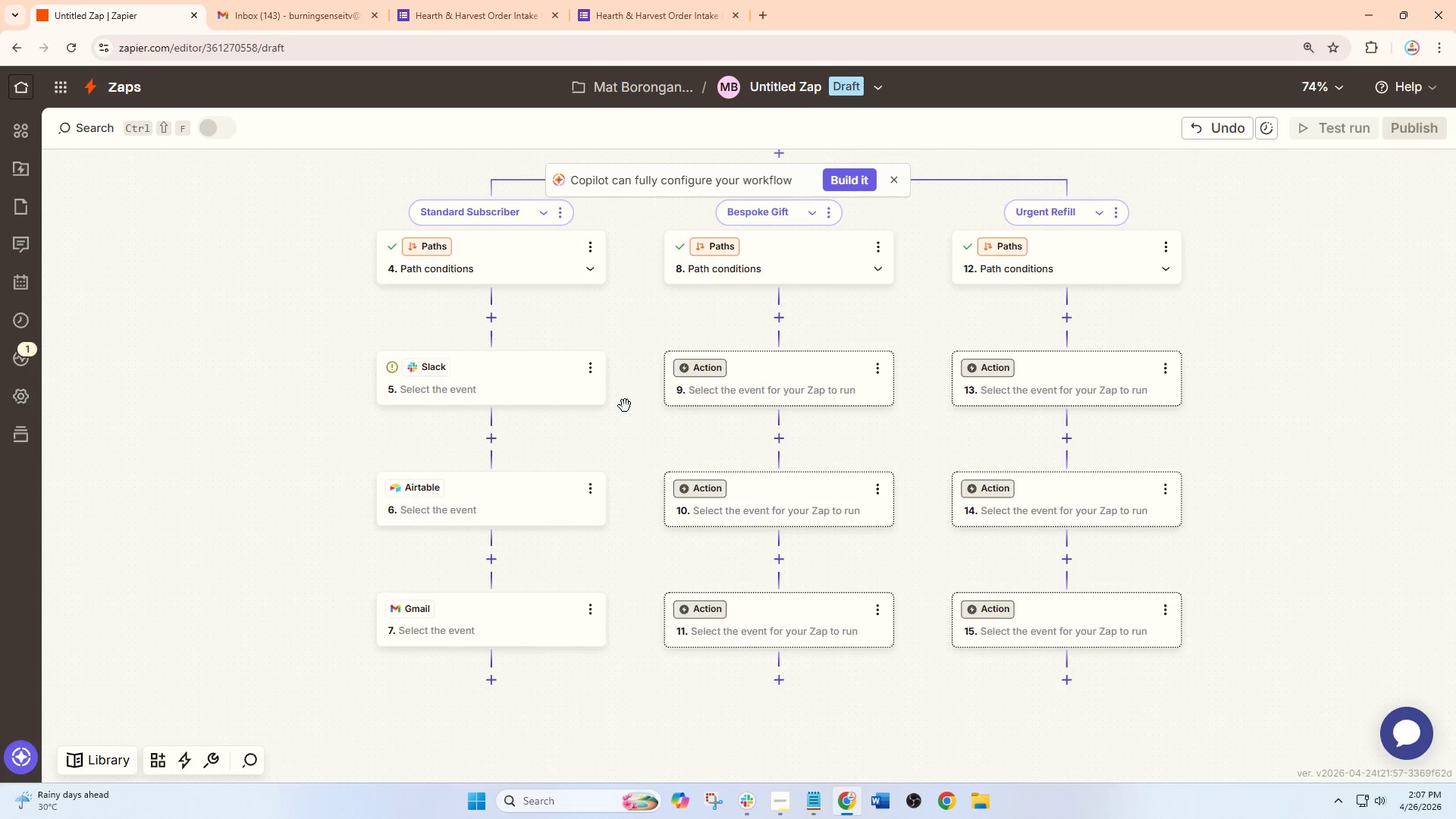 
left_click_drag(start_coordinate=[640, 361], to_coordinate=[556, 688])
 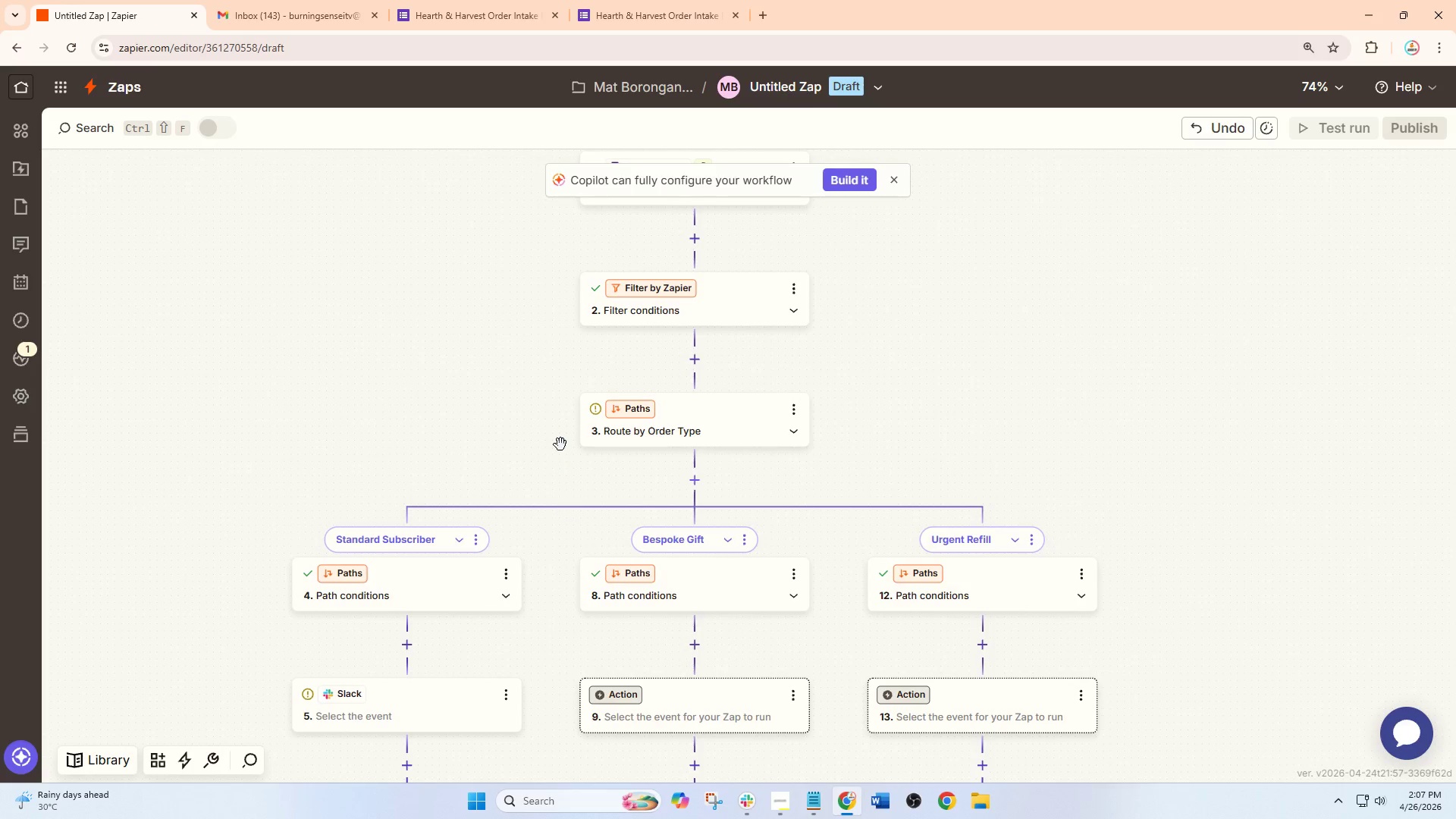 
left_click_drag(start_coordinate=[560, 444], to_coordinate=[579, 488])
 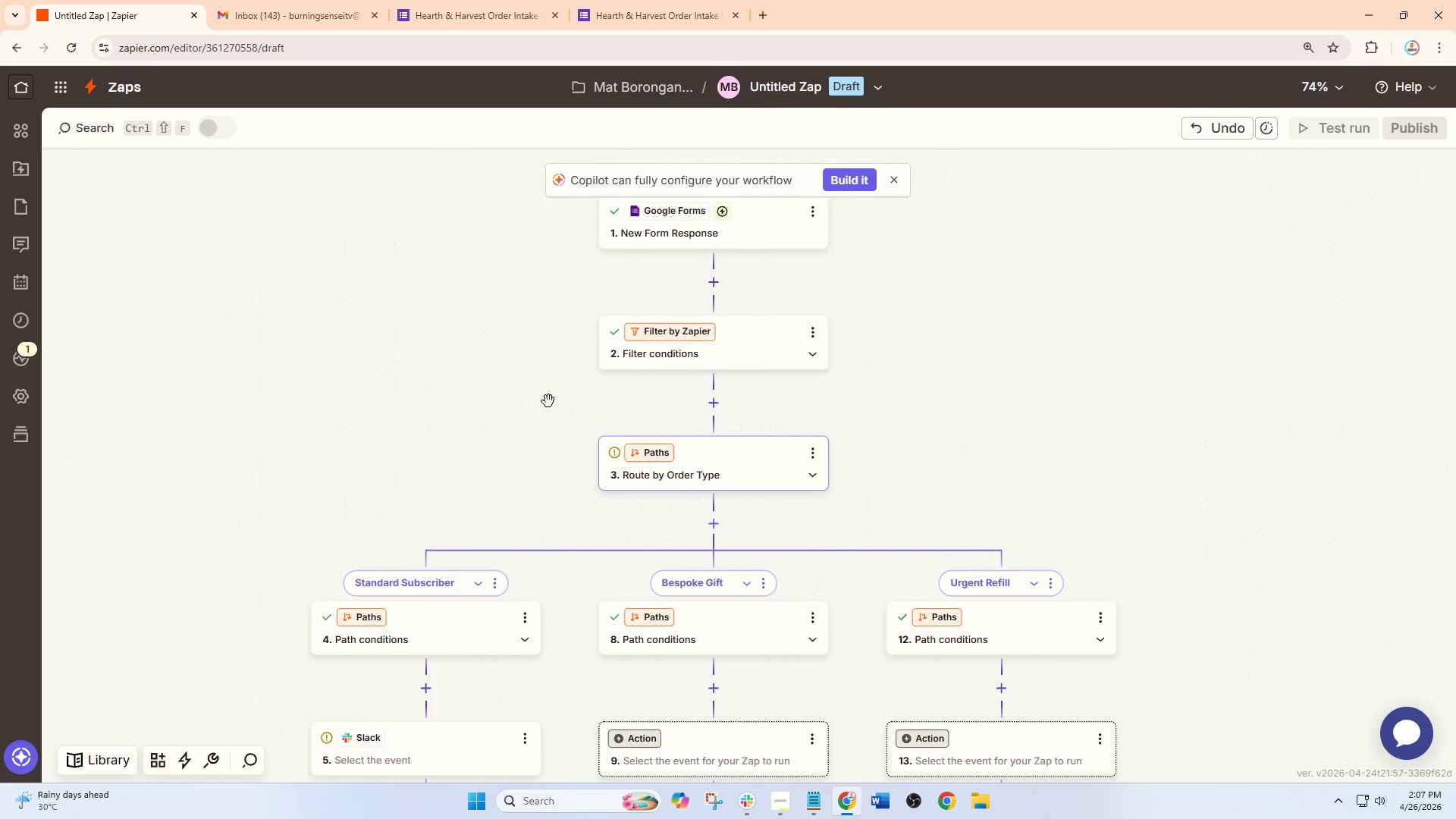 
left_click_drag(start_coordinate=[528, 360], to_coordinate=[519, 302])
 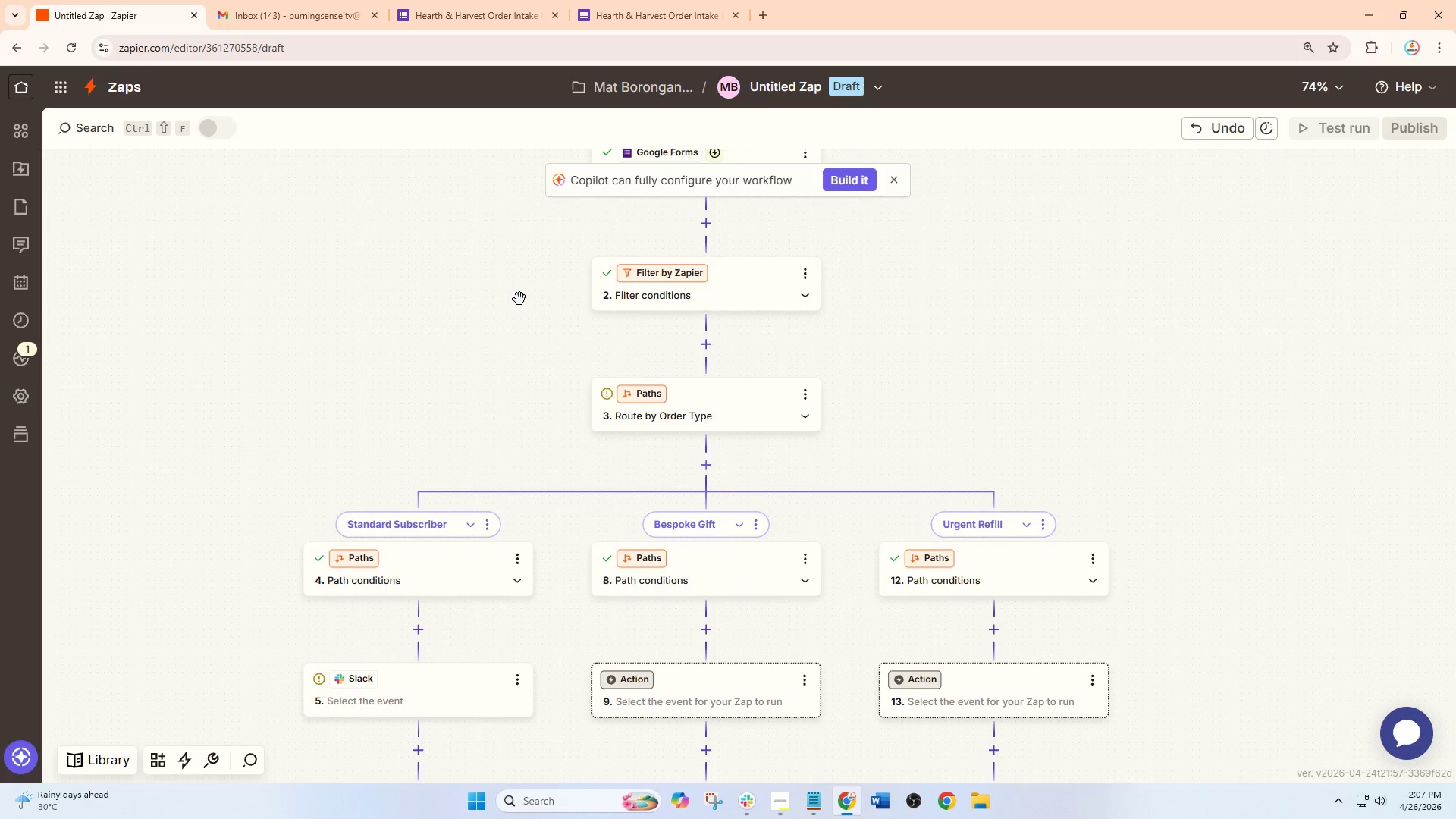 
hold_key(key=ControlLeft, duration=1.14)
scroll: coordinate [526, 304], scroll_direction: down, amount: 5.0
 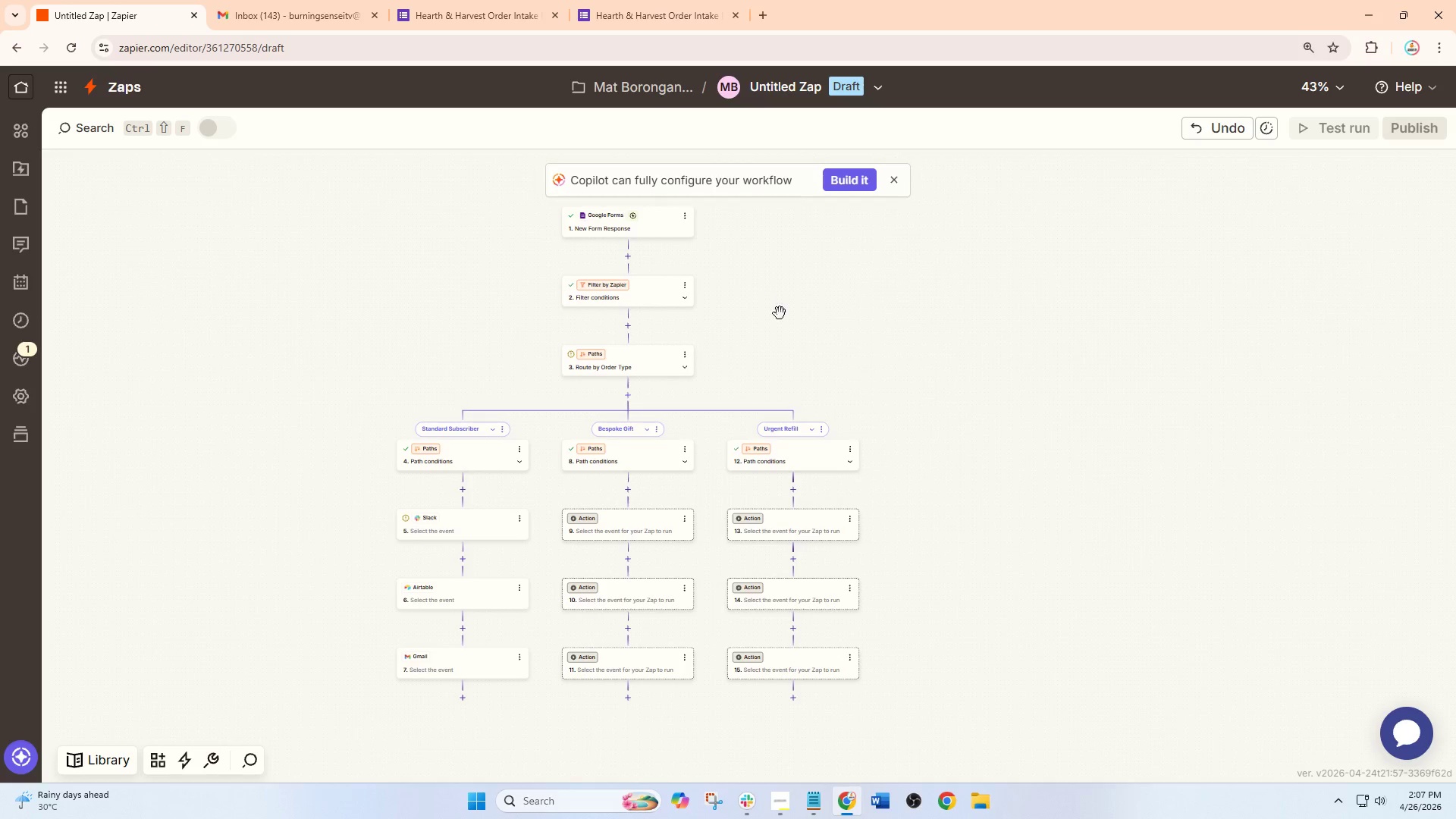 
left_click_drag(start_coordinate=[792, 322], to_coordinate=[807, 310])
 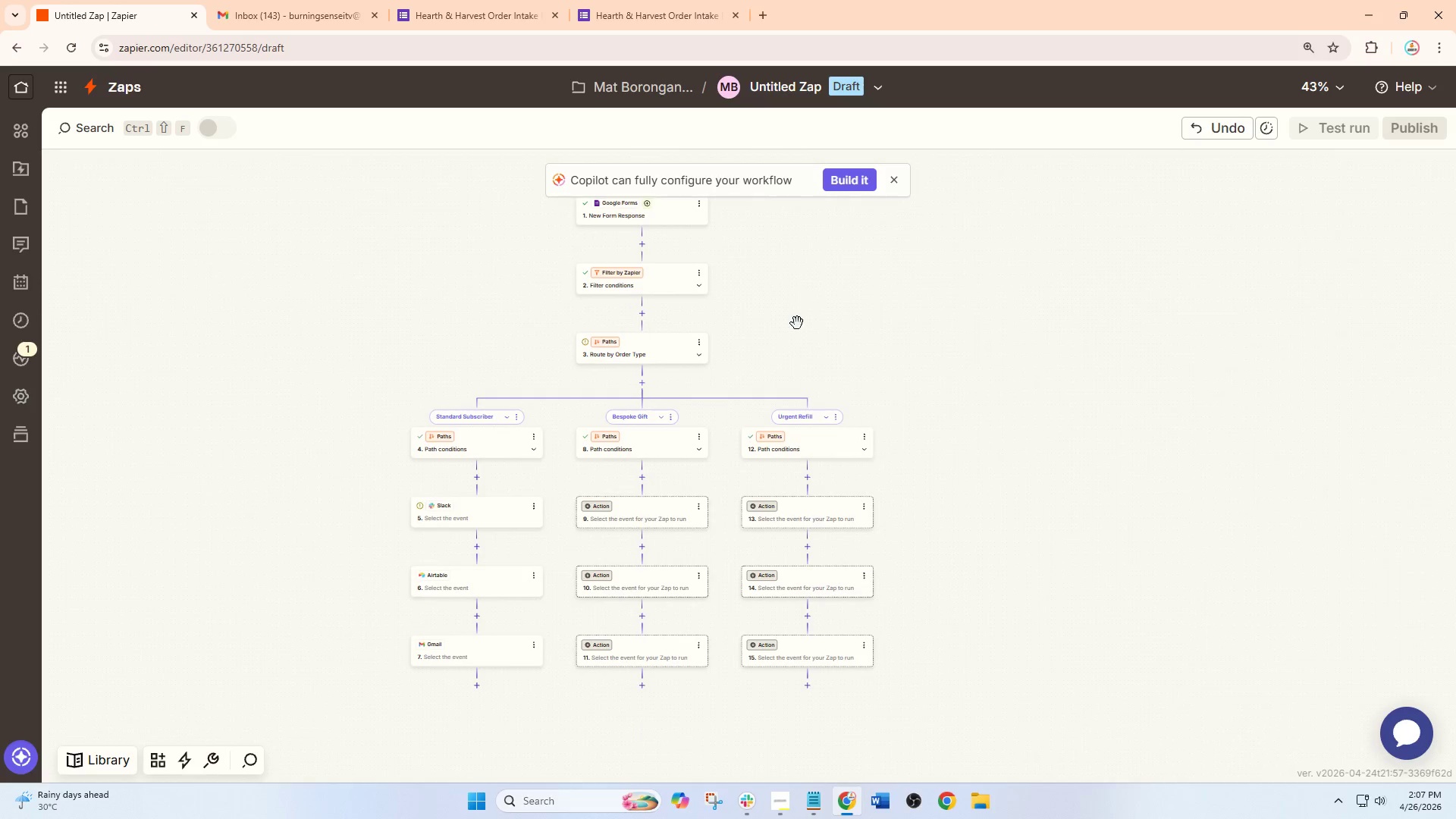 
hold_key(key=ControlLeft, duration=0.47)
scroll: coordinate [772, 359], scroll_direction: up, amount: 2.0
 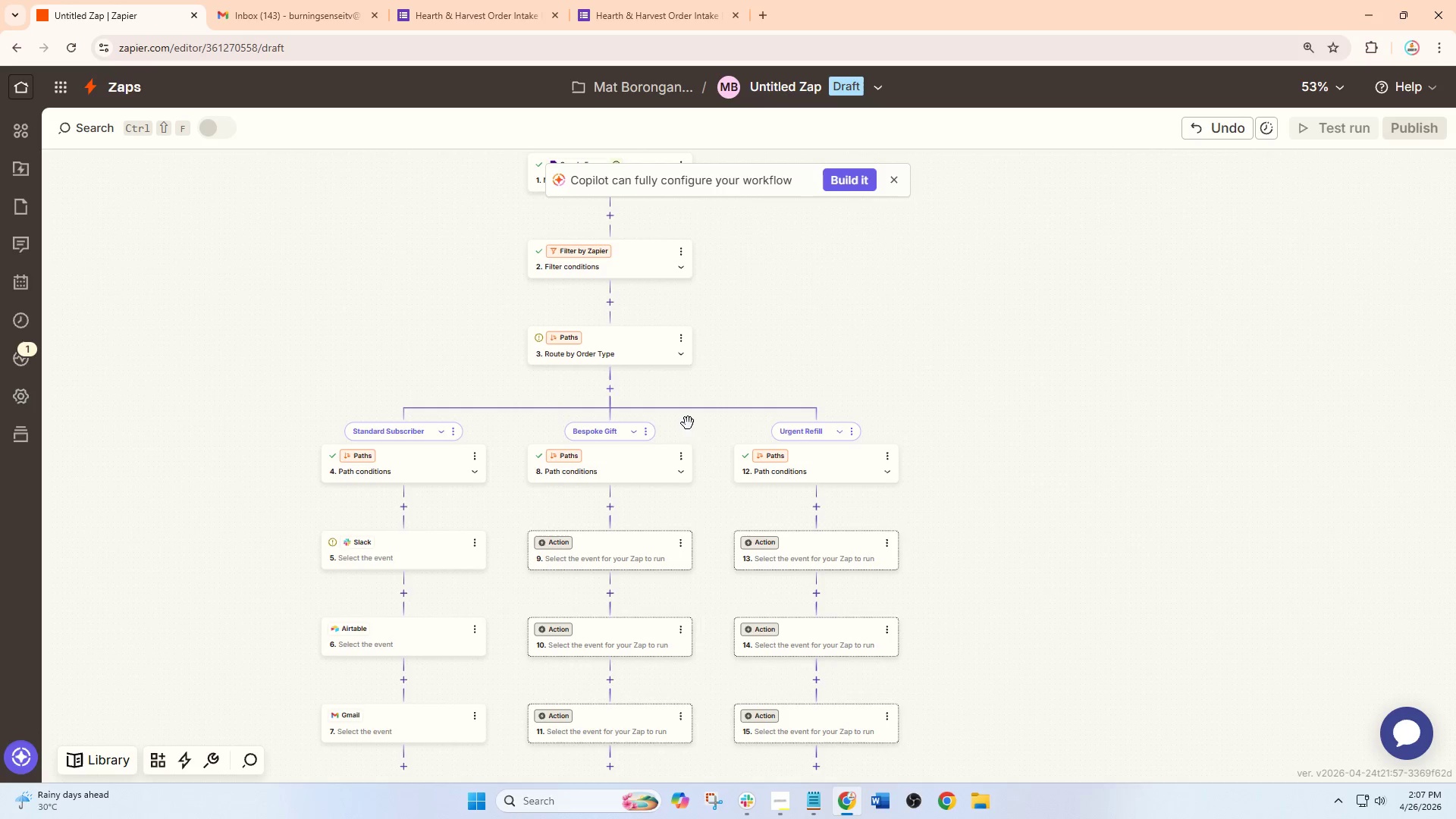 
left_click_drag(start_coordinate=[691, 439], to_coordinate=[764, 335])
 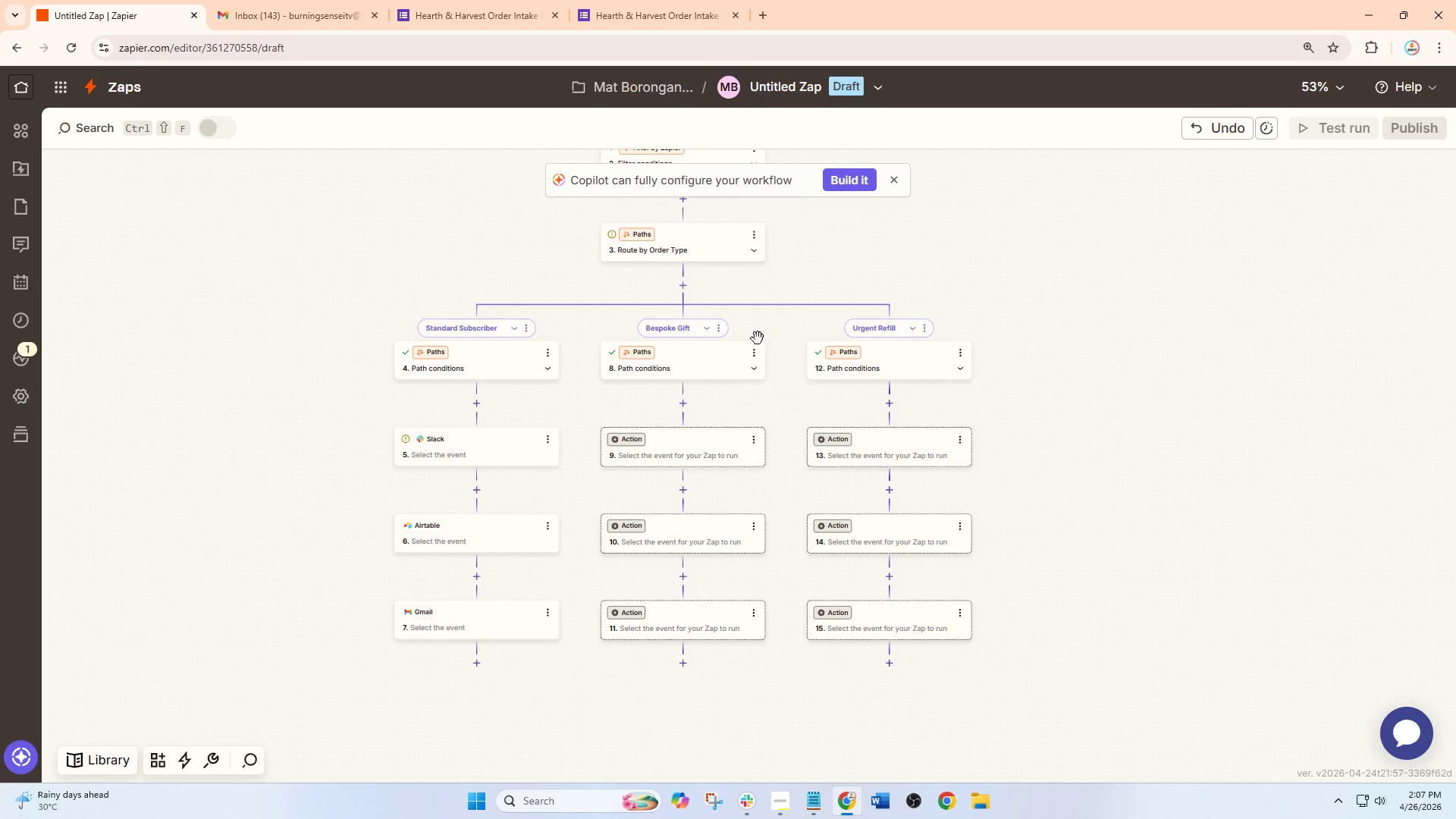 
hold_key(key=ControlLeft, duration=0.53)
 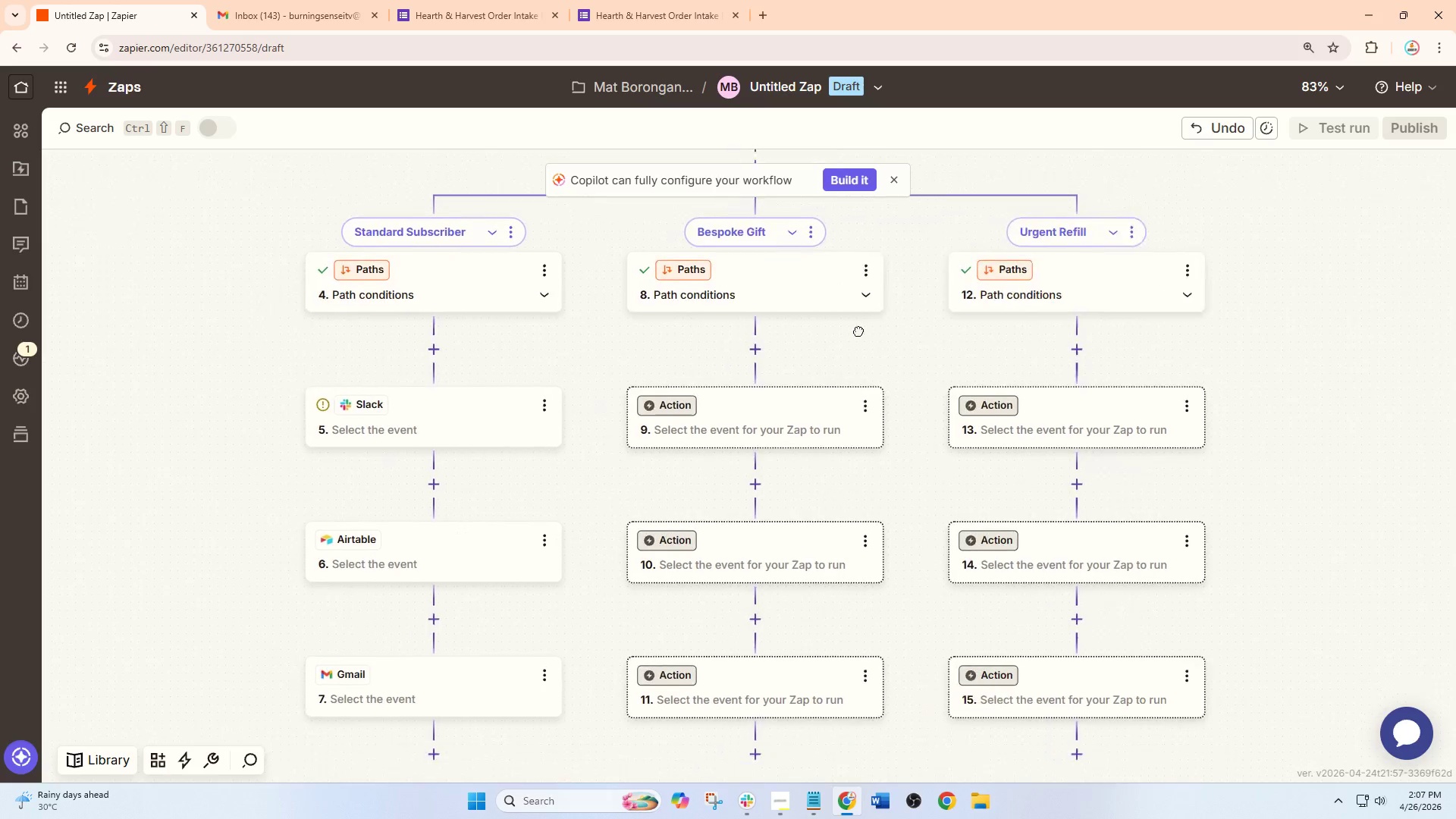 
left_click_drag(start_coordinate=[758, 415], to_coordinate=[868, 325])
 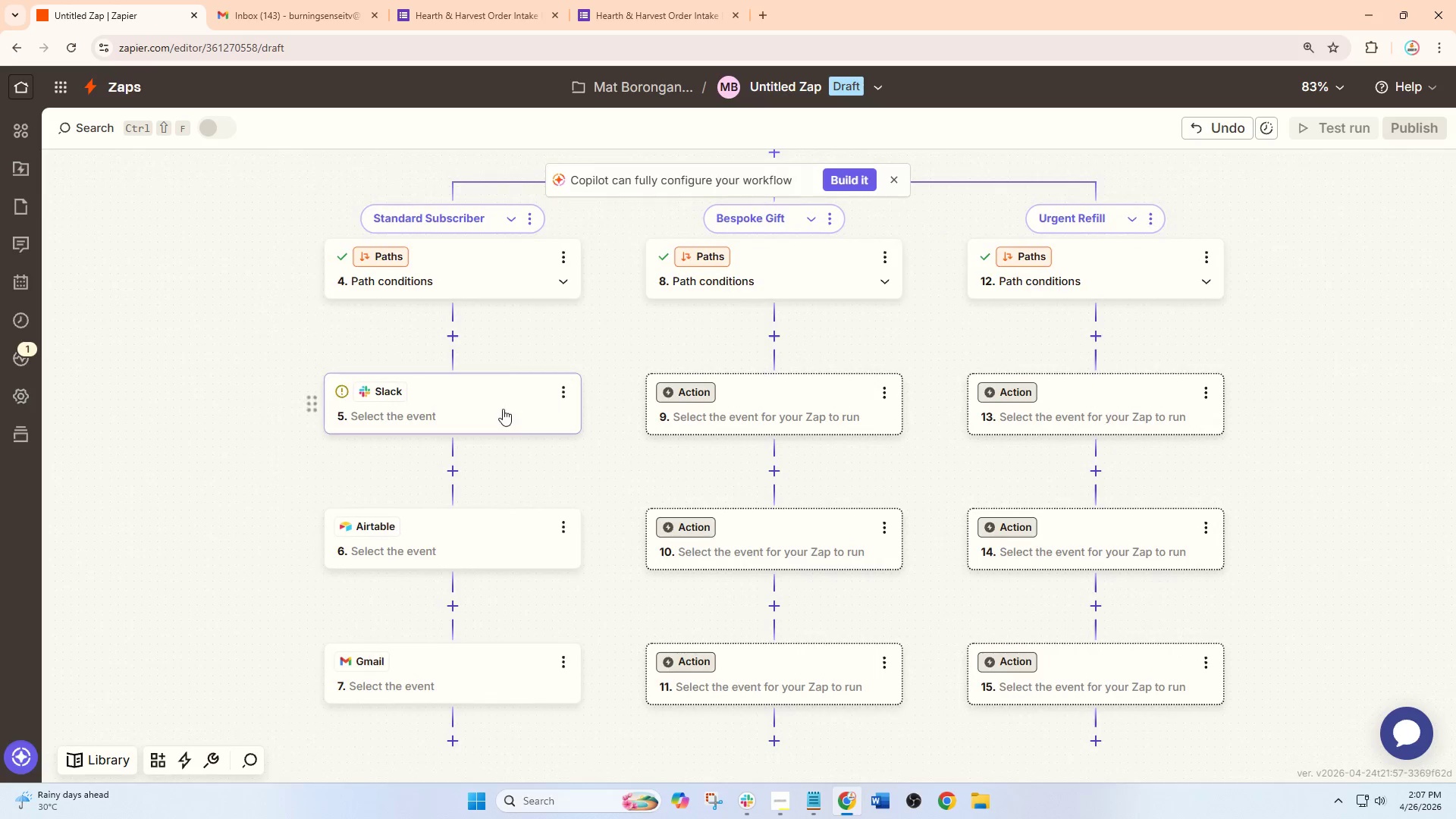 
scroll: coordinate [717, 361], scroll_direction: up, amount: 4.0
 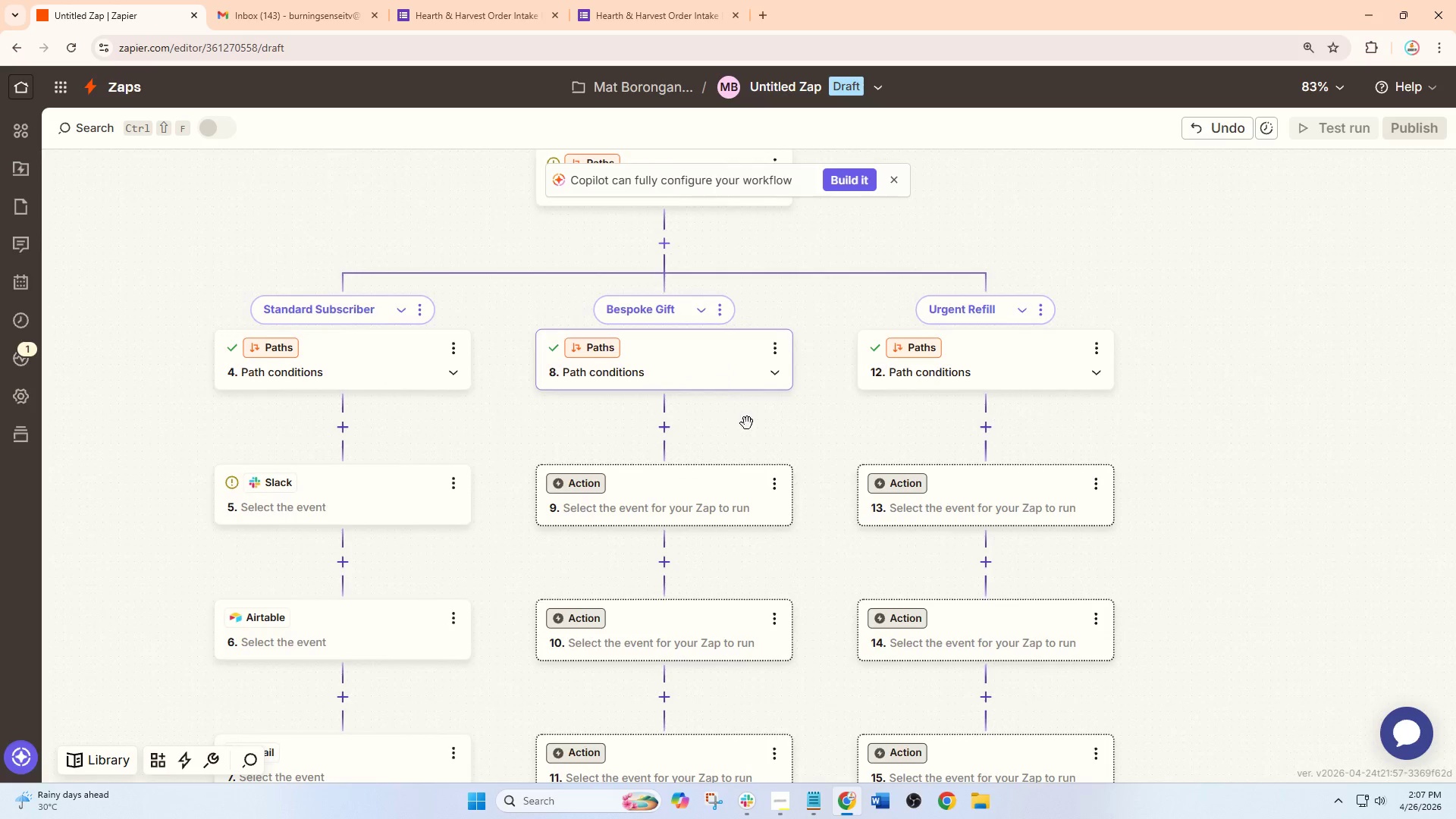 
left_click([501, 409])
 